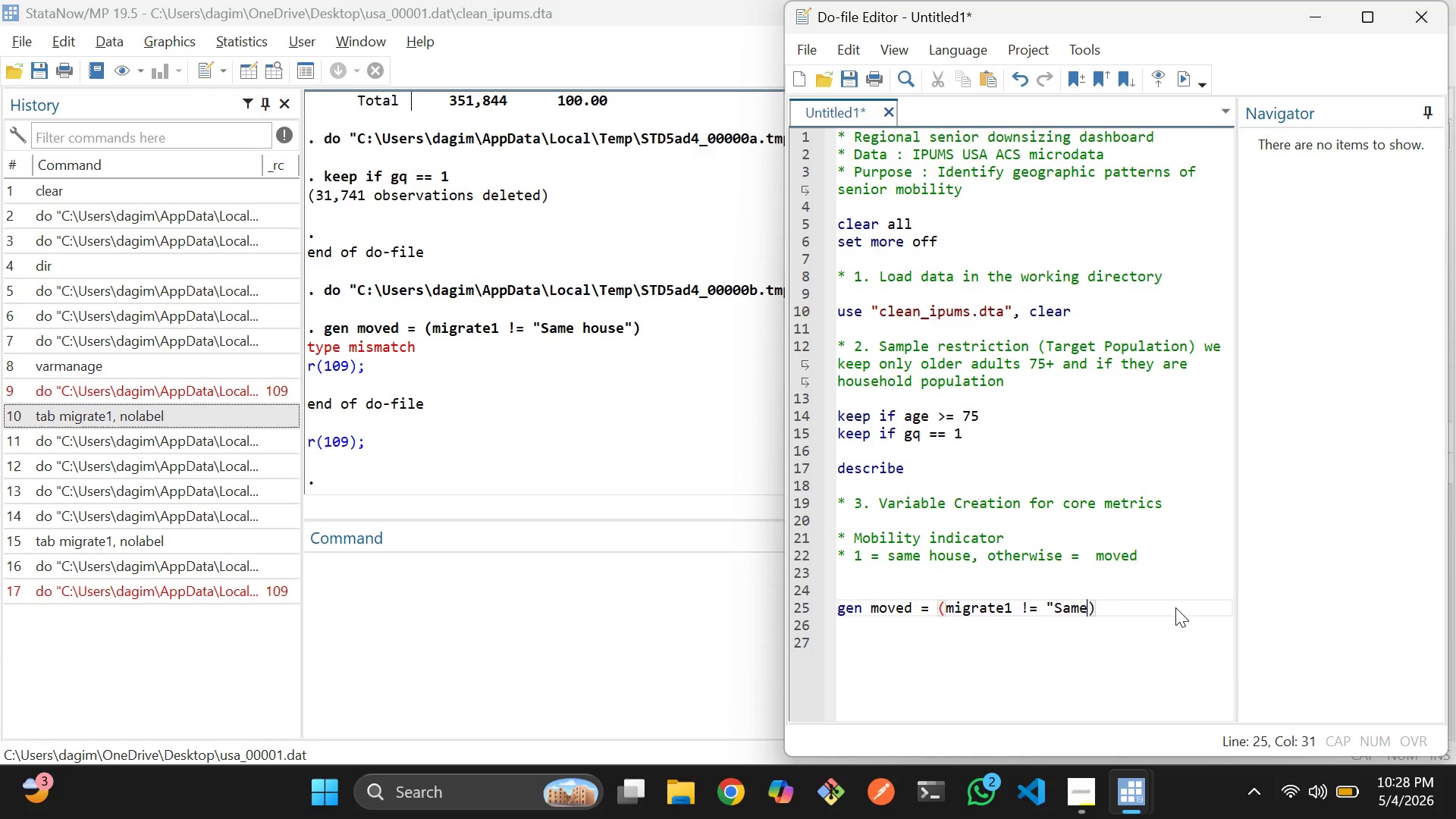 
key(Backspace)
 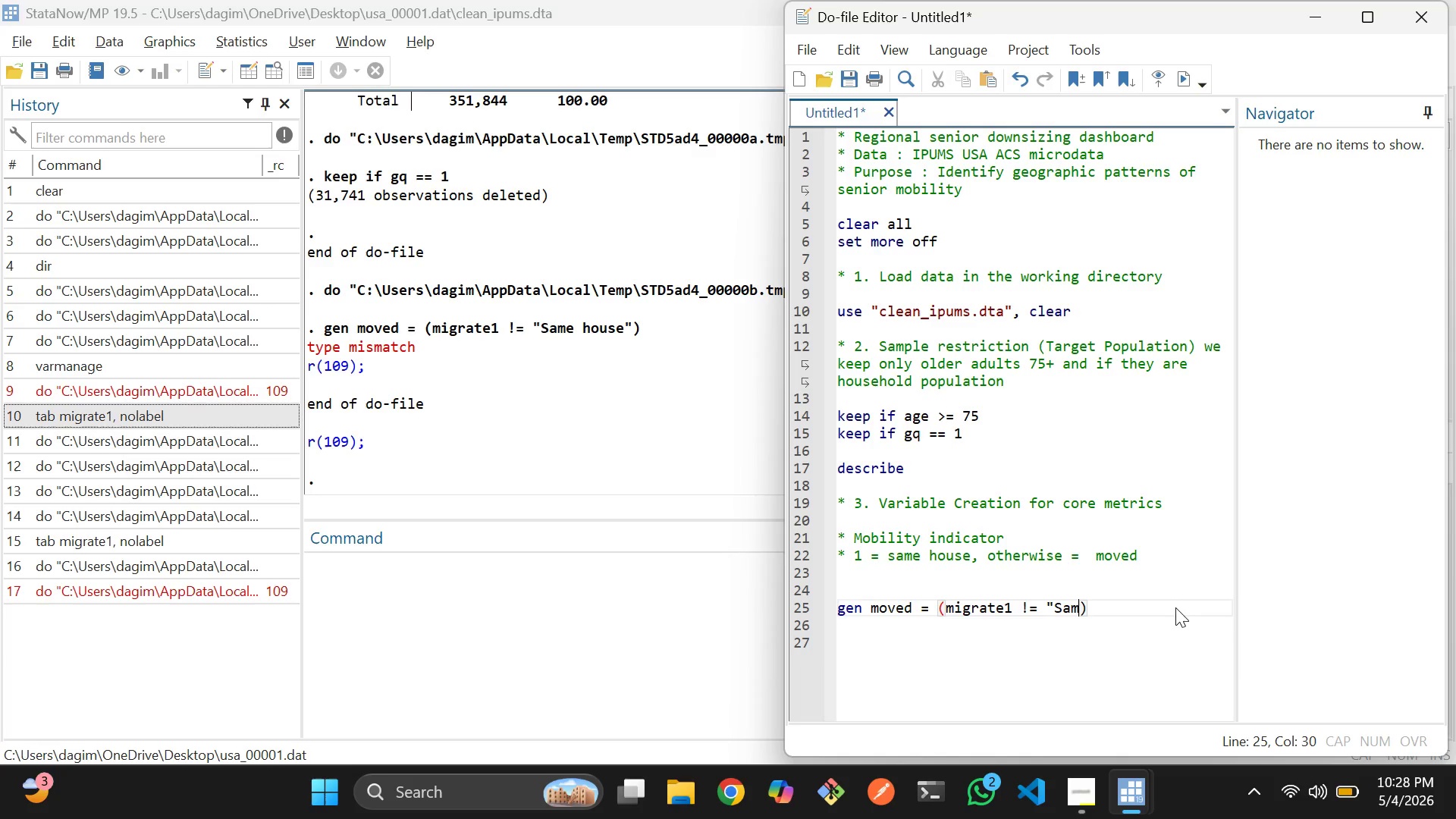 
key(Backspace)
 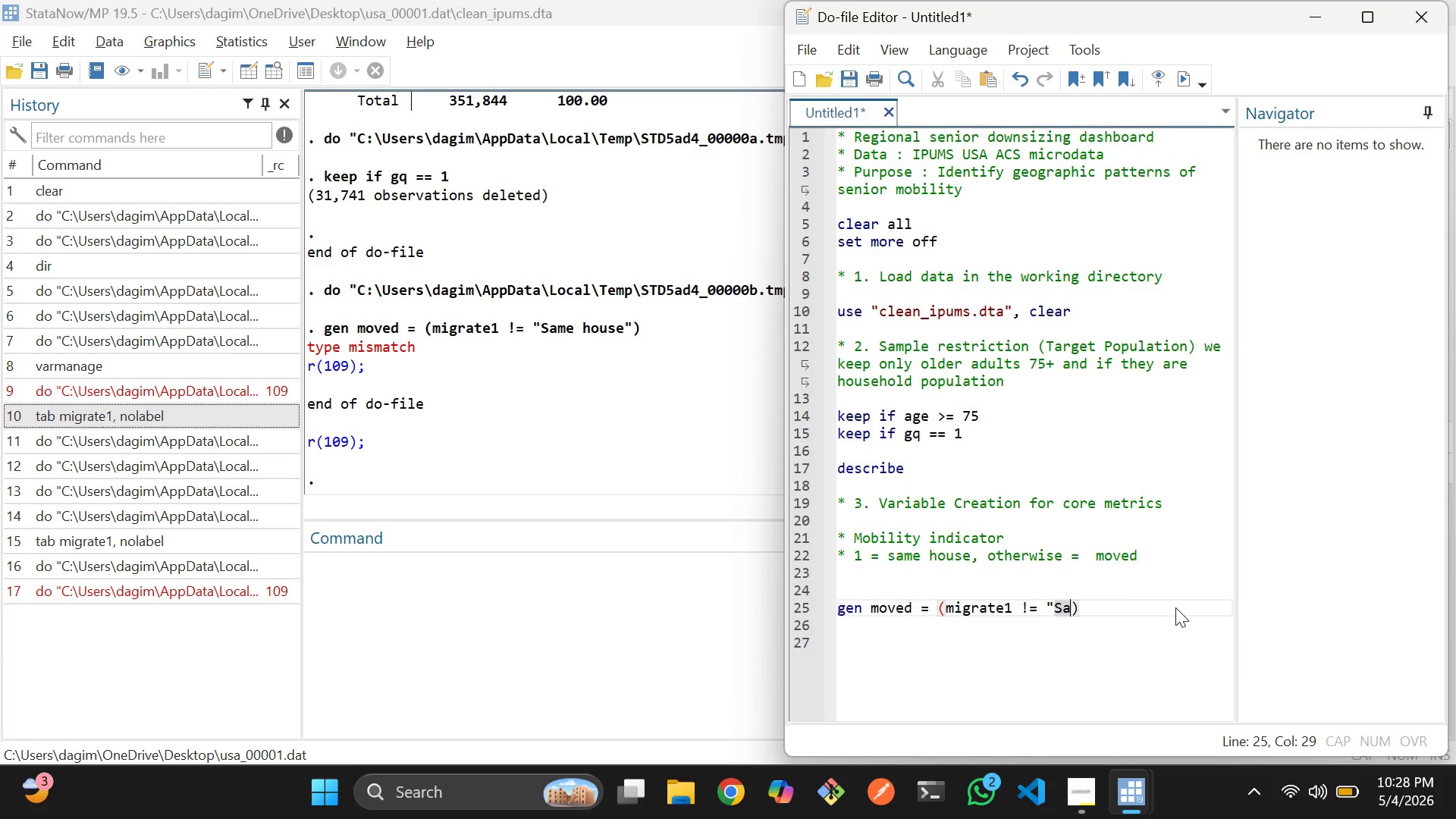 
key(Backspace)
 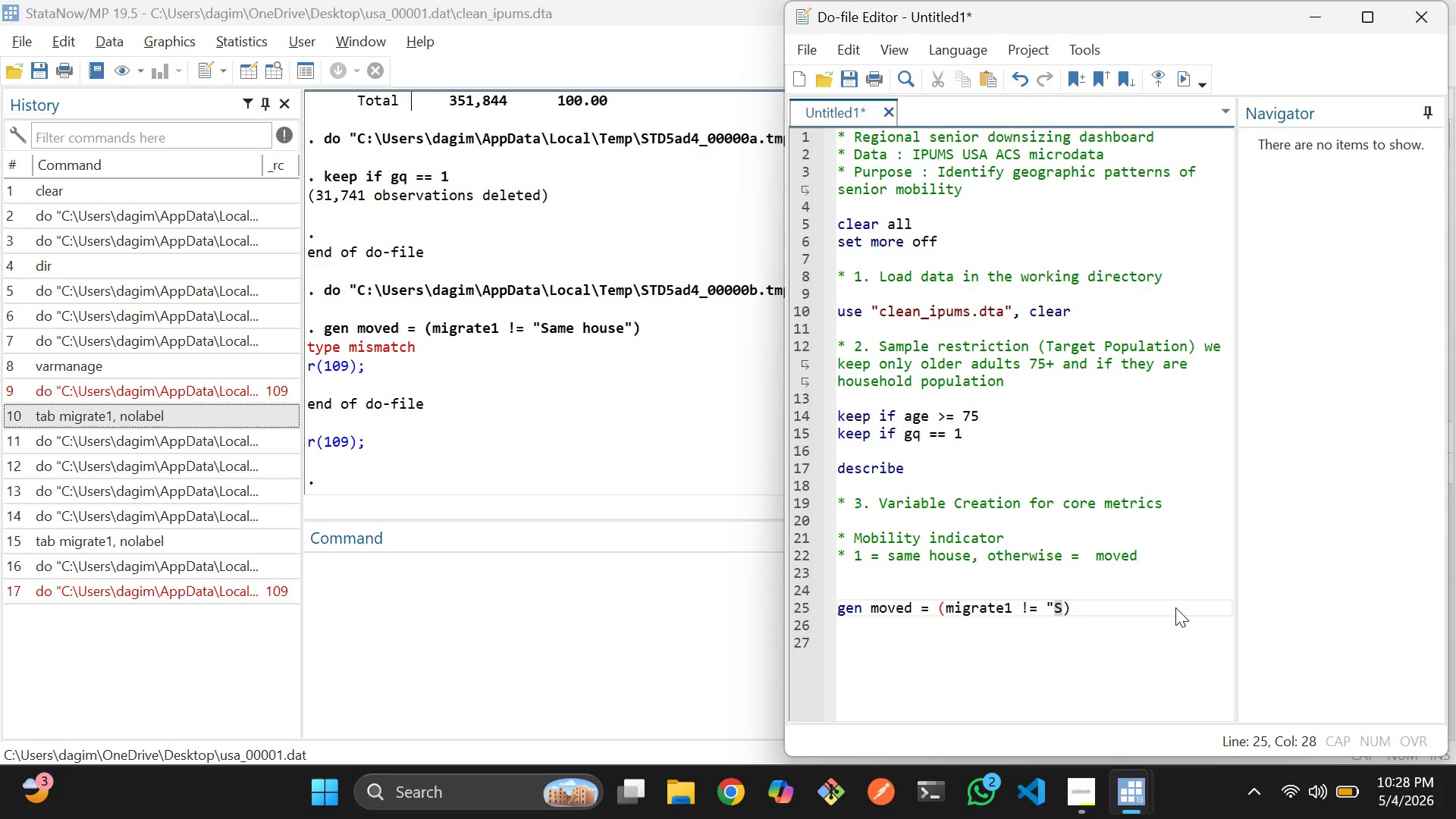 
key(Backspace)
 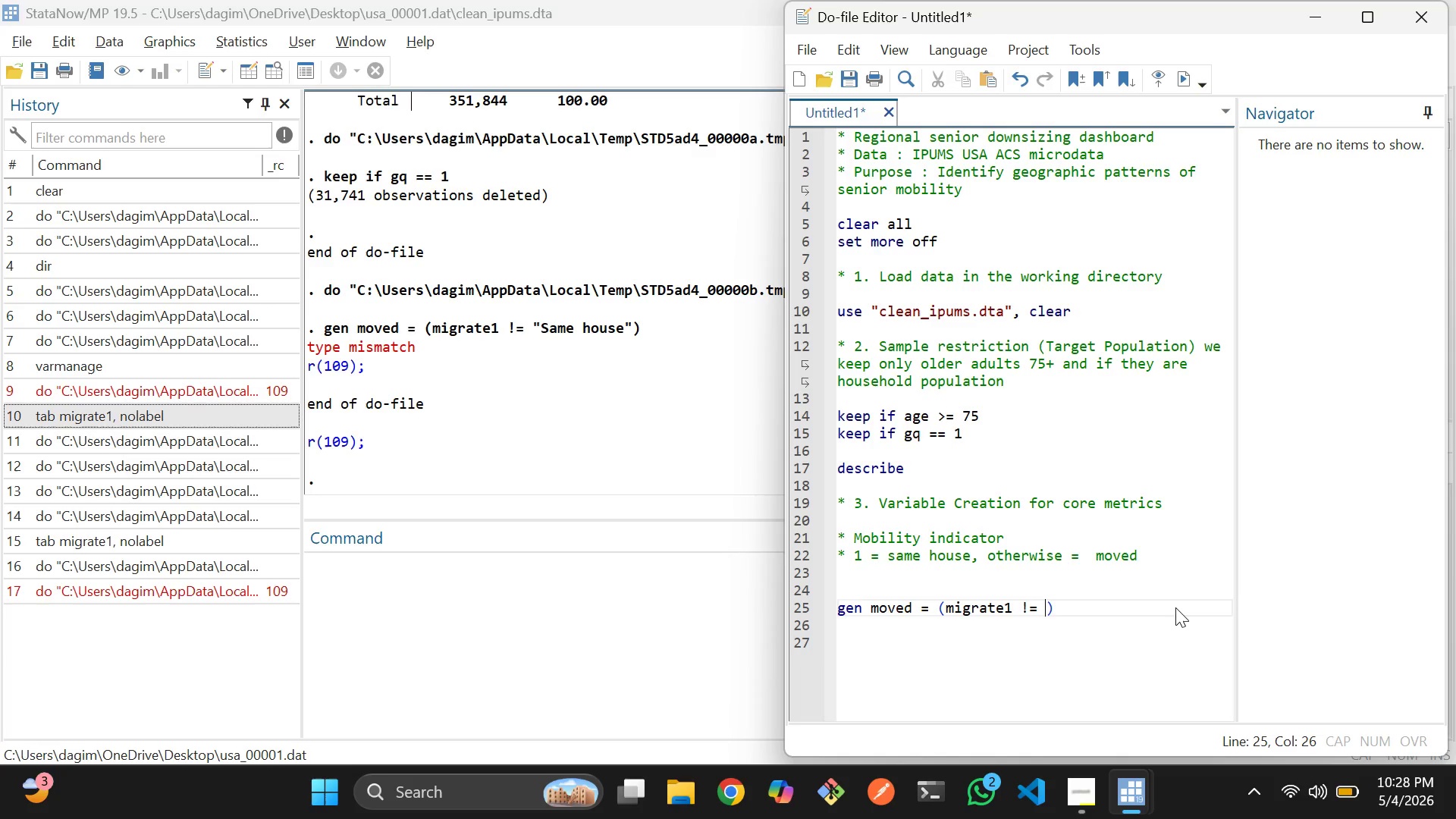 
key(Backspace)
 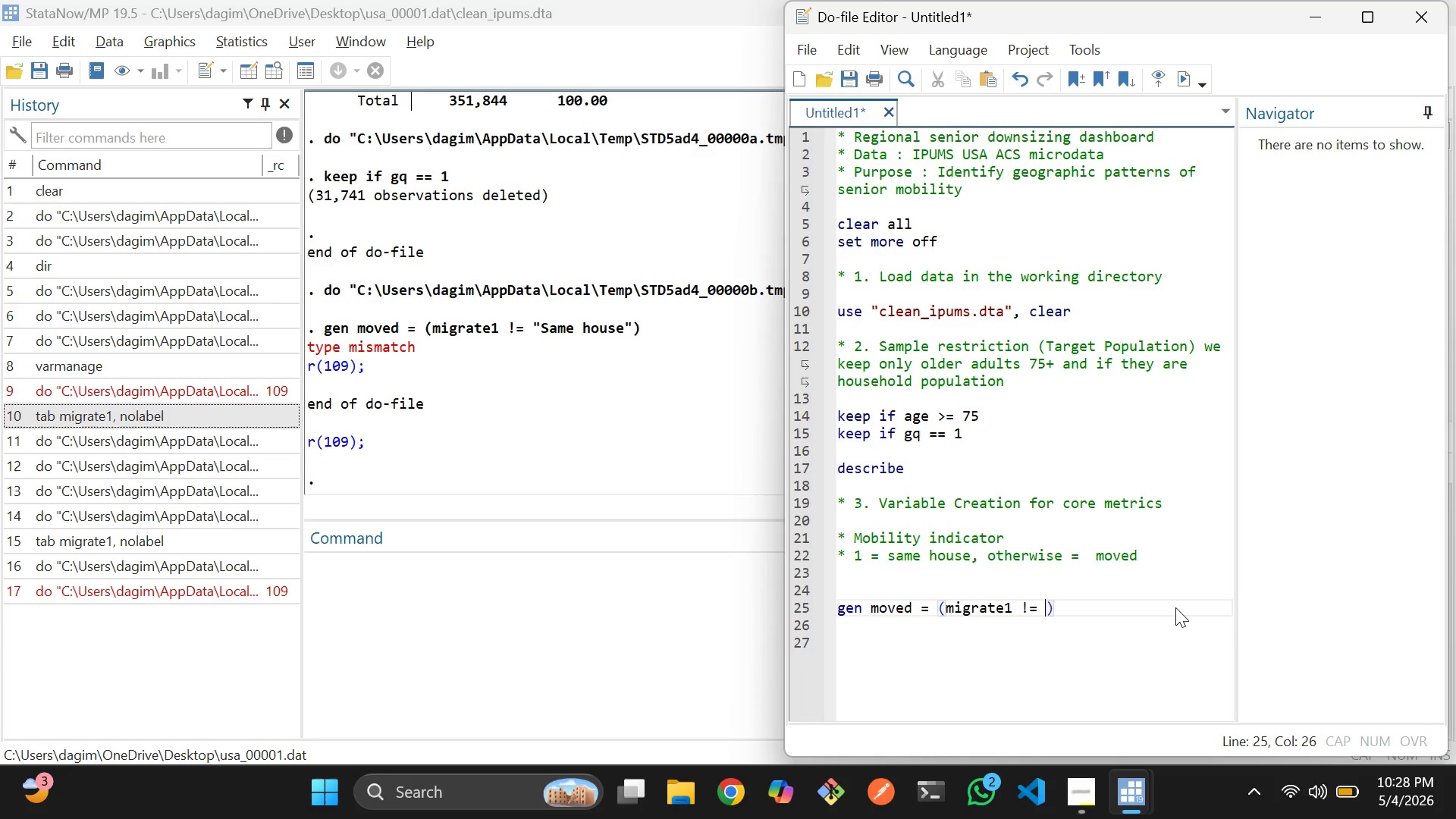 
key(Backspace)
 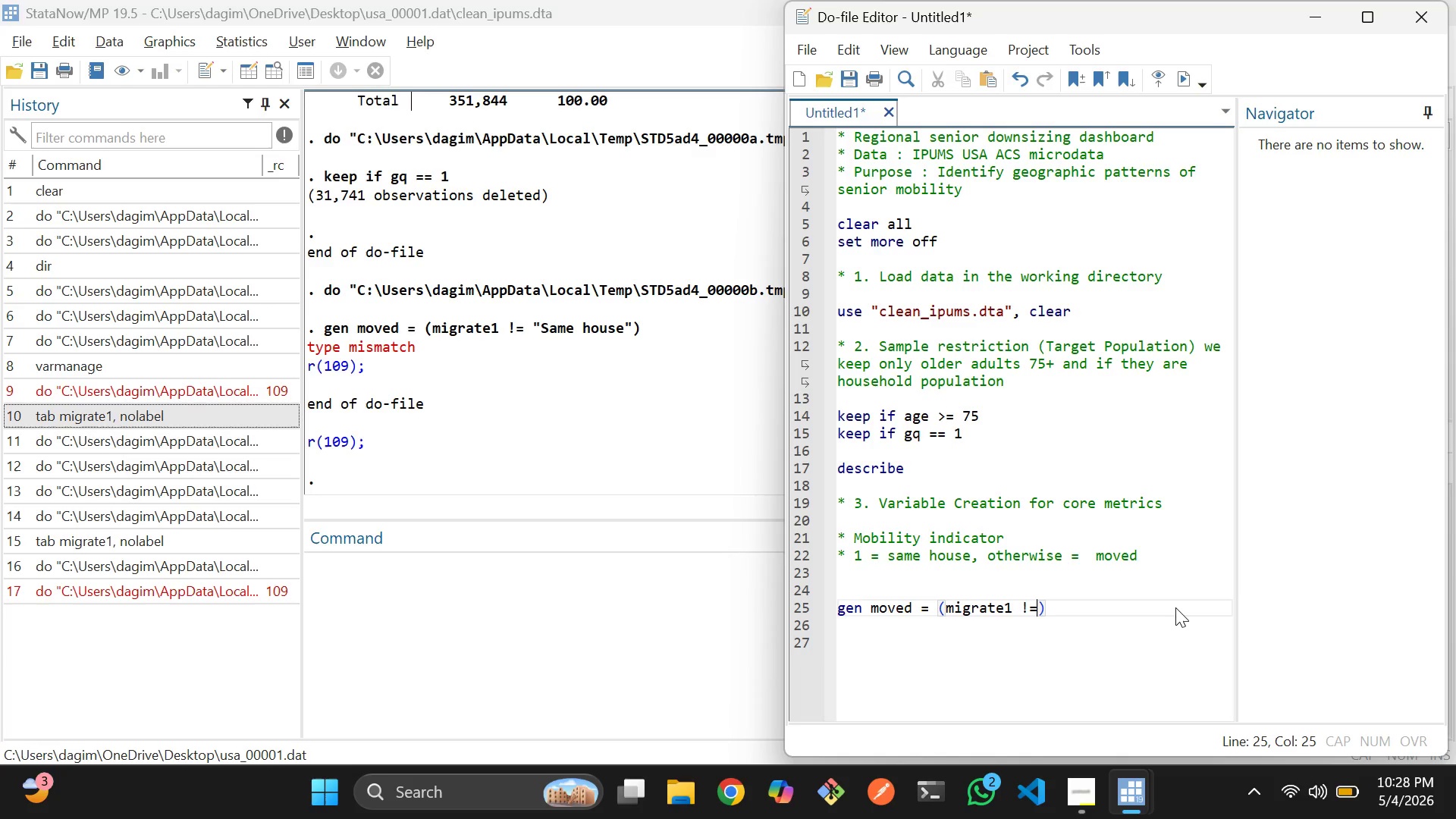 
key(Backspace)
 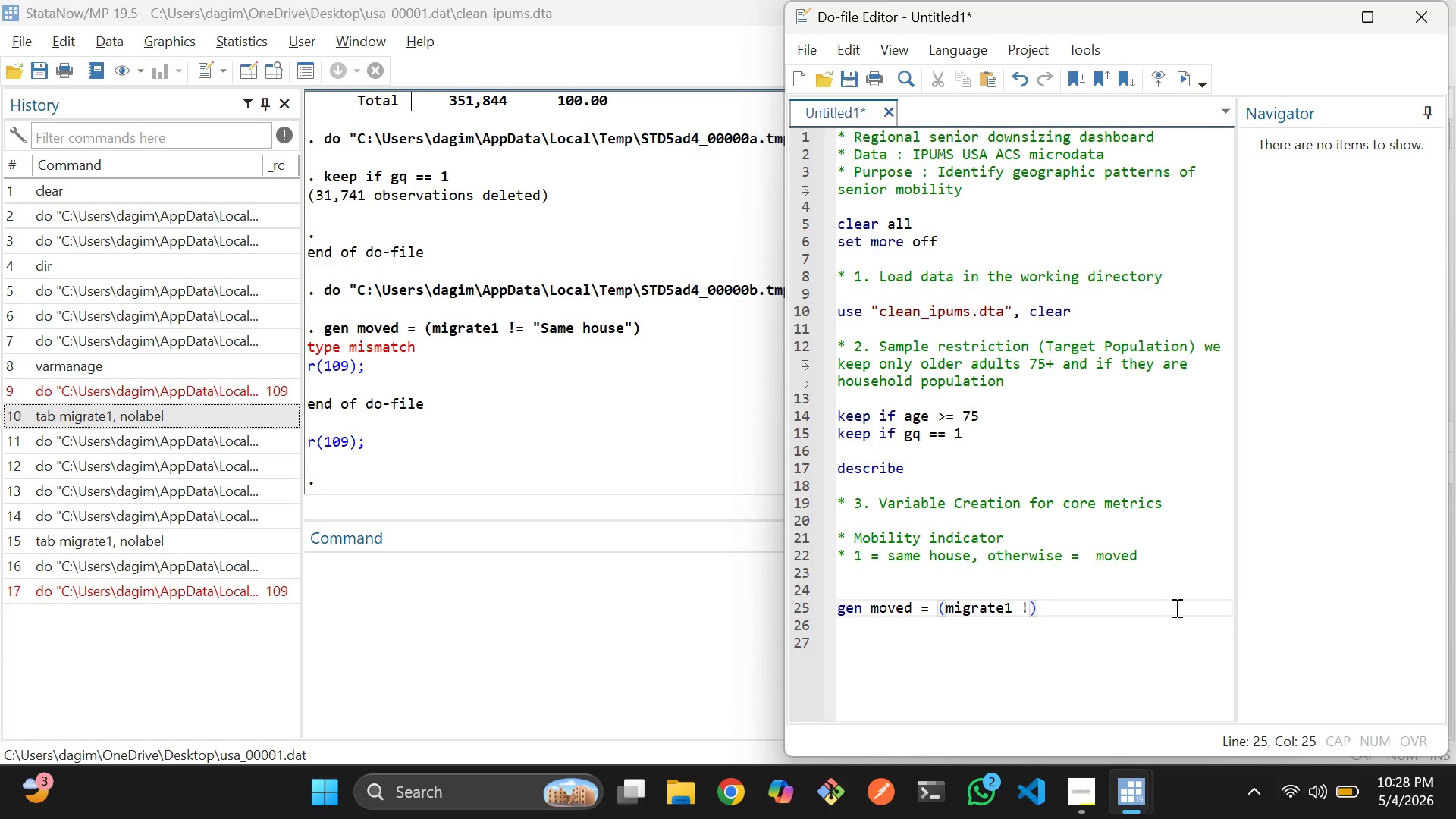 
key(ArrowRight)
 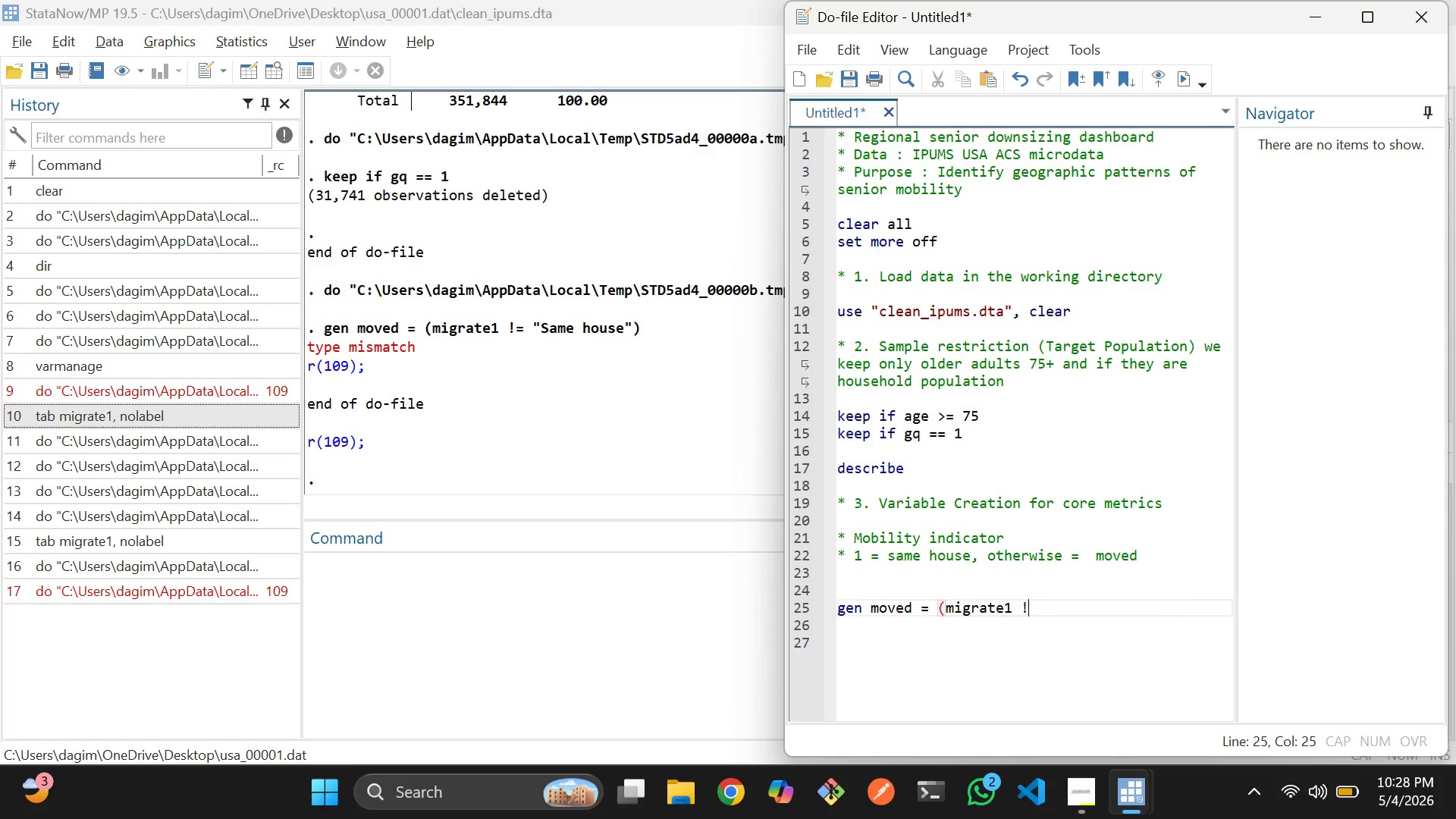 
key(Backspace)
 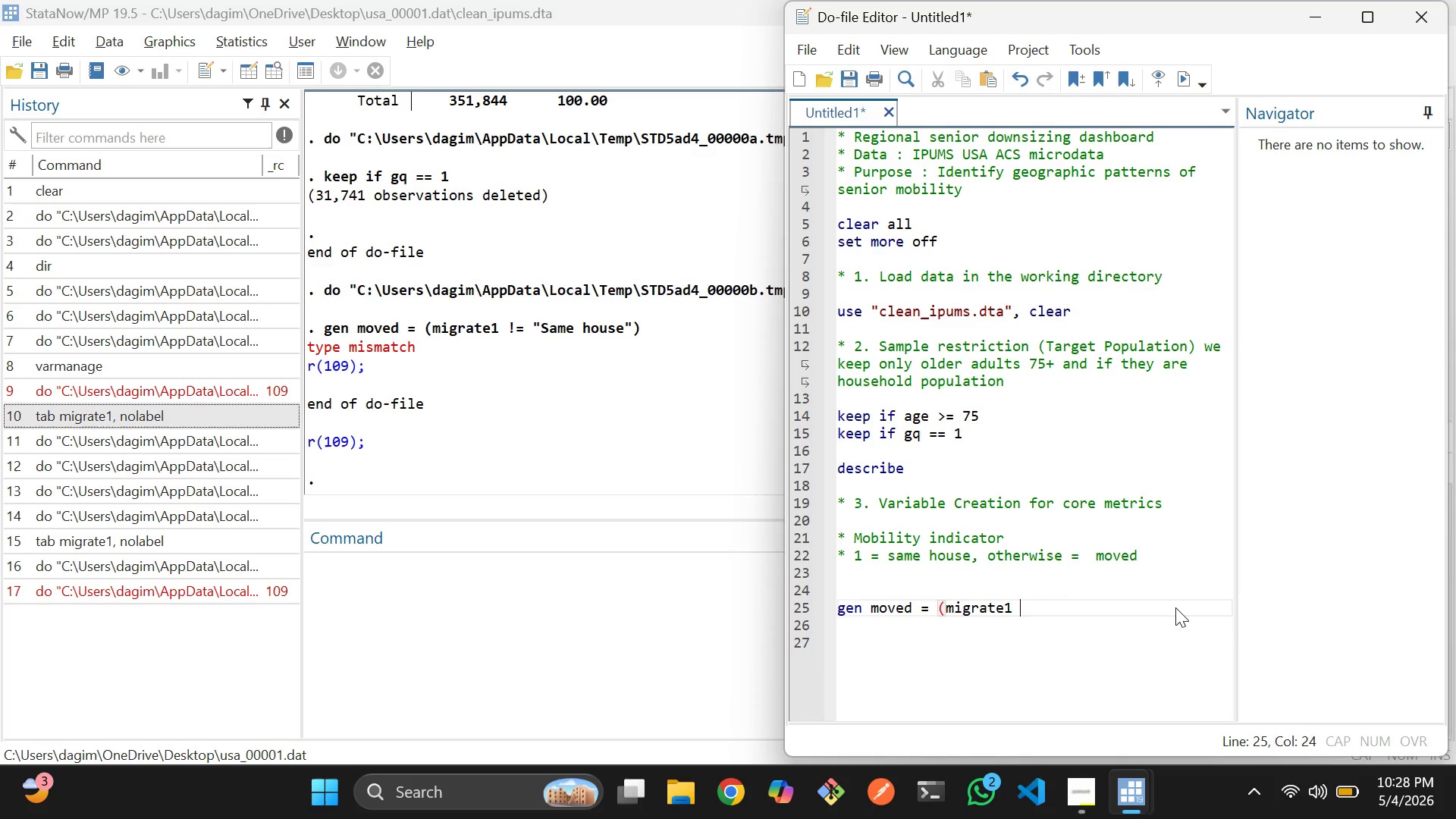 
key(Backspace)
 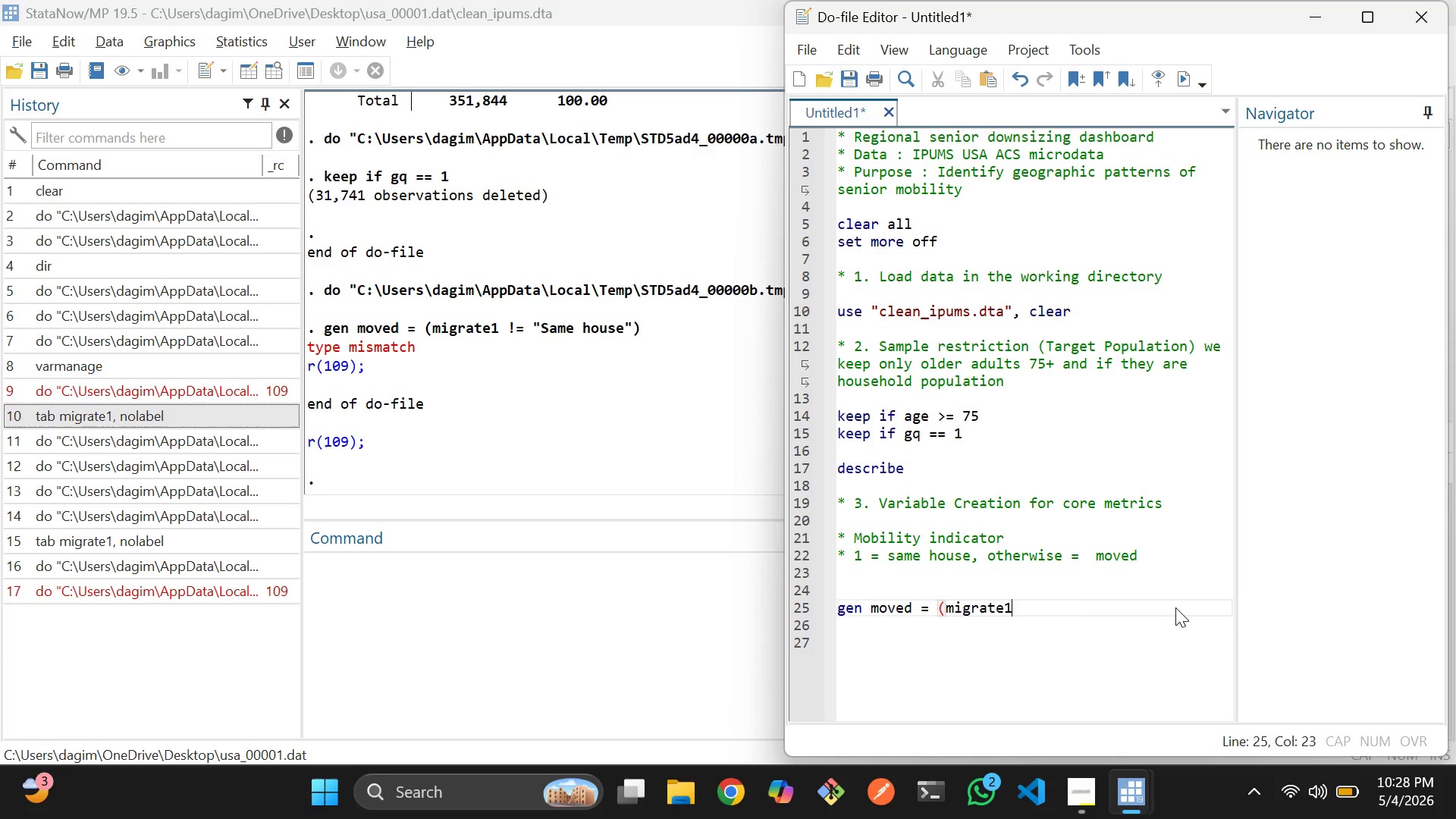 
key(Backspace)
 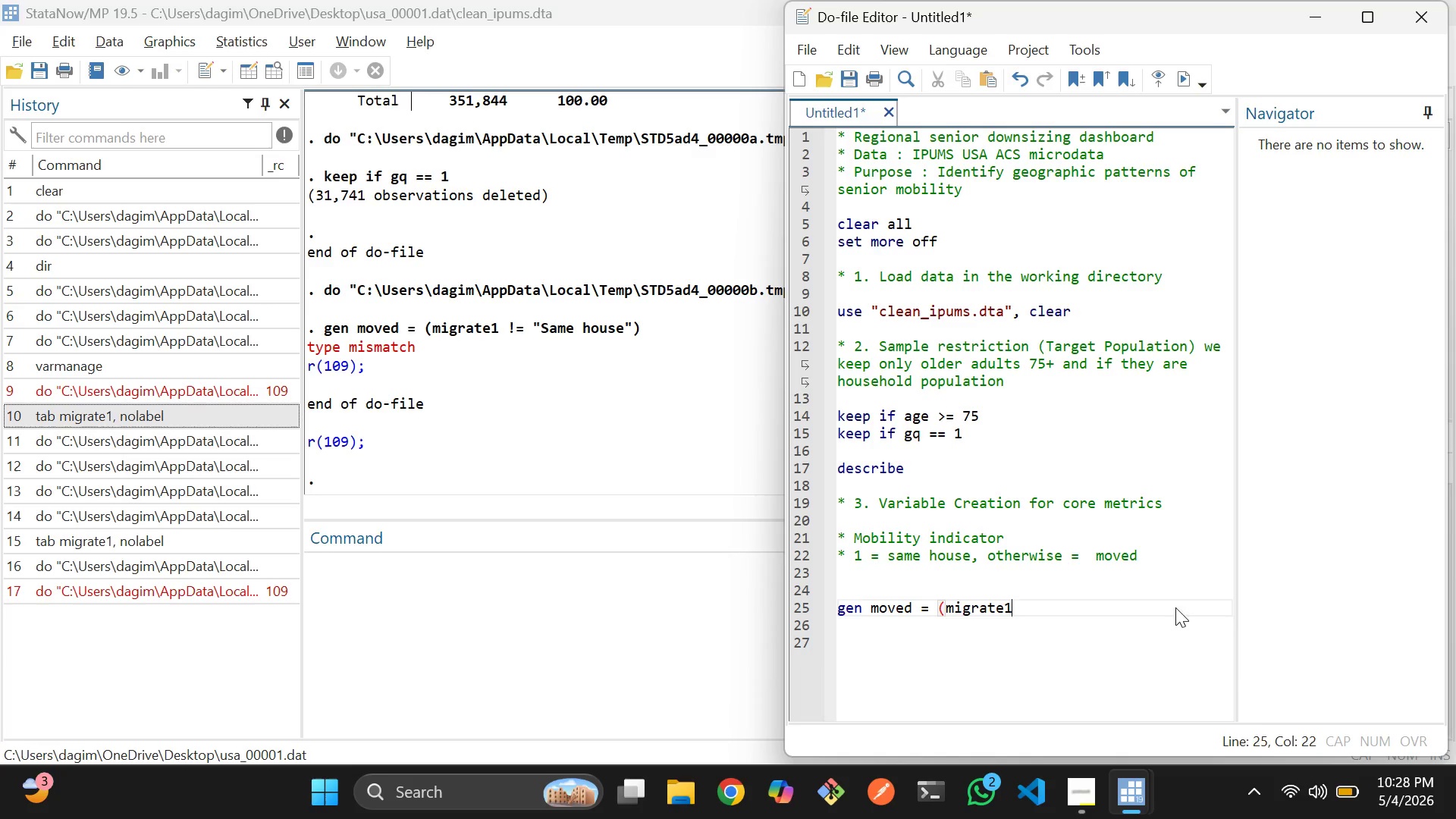 
key(ArrowRight)
 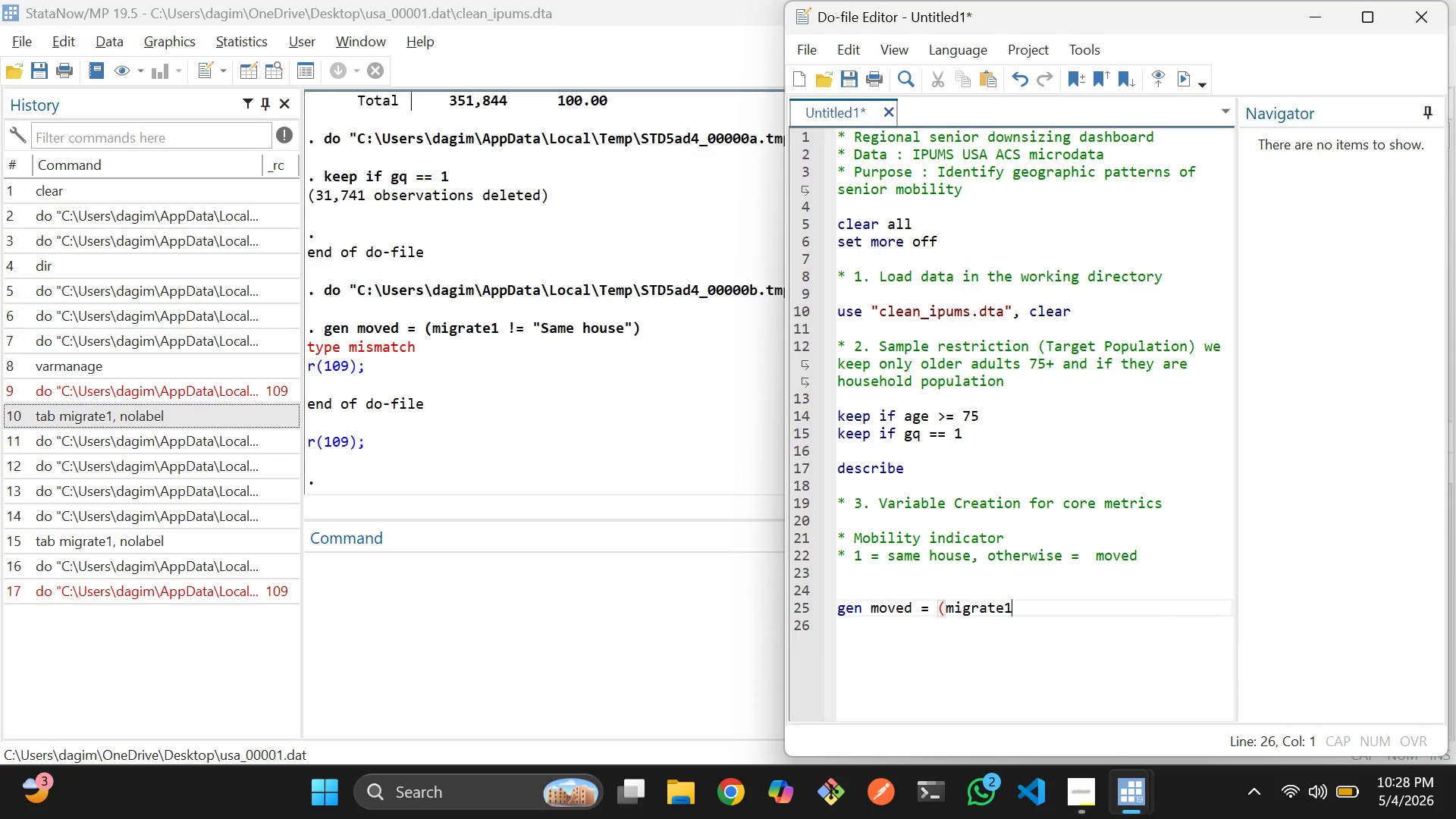 
key(Backspace)
key(Backspace)
key(Backspace)
key(Backspace)
key(Backspace)
key(Backspace)
key(Backspace)
key(Backspace)
key(Backspace)
key(Backspace)
type(. replaced moc)
key(Backspace)
type(ved = 0 if migr)
key(Tab)
type( ==1 re)
key(Tab)
key(Backspace)
type( )
 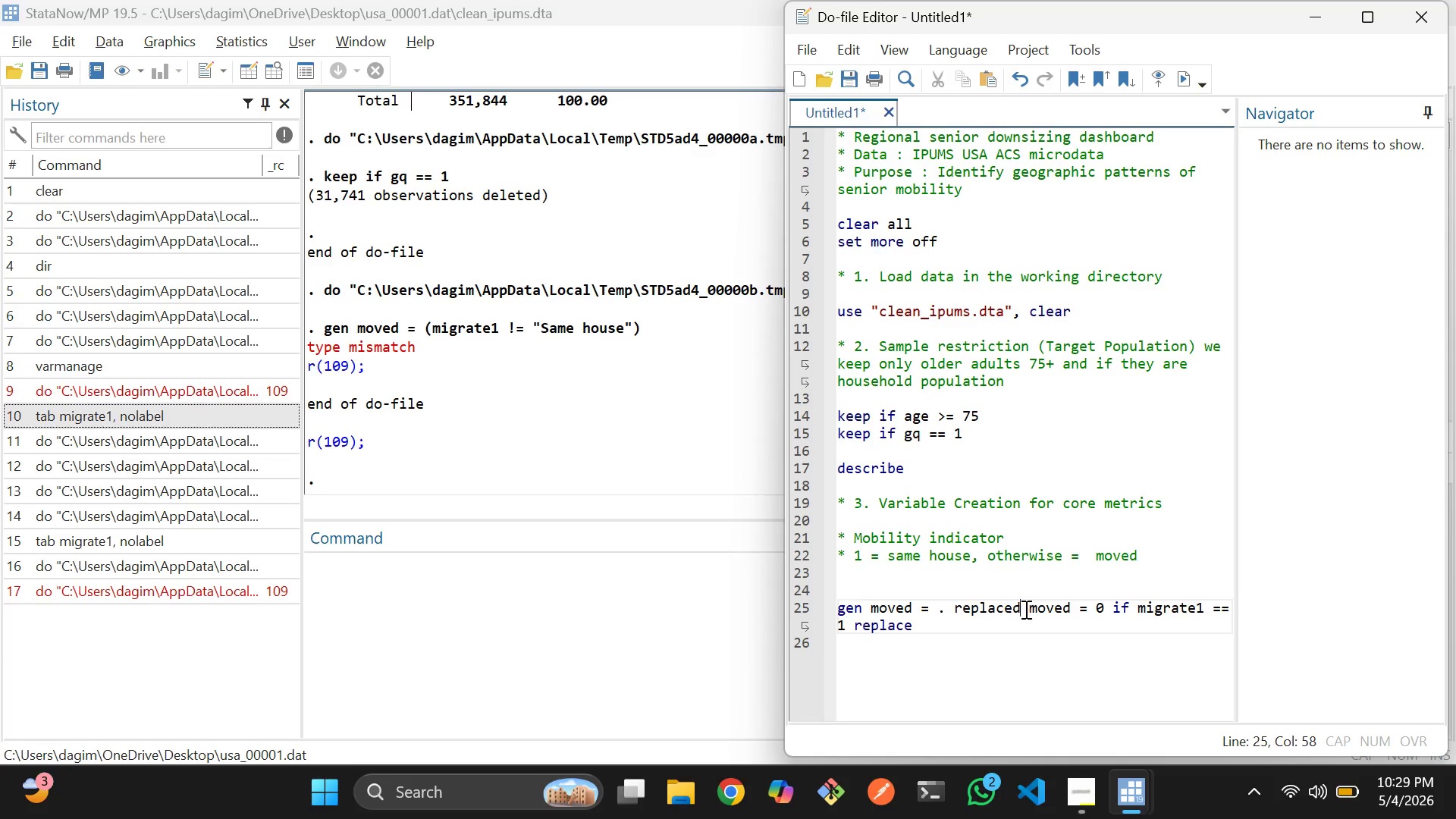 
key(Backspace)
 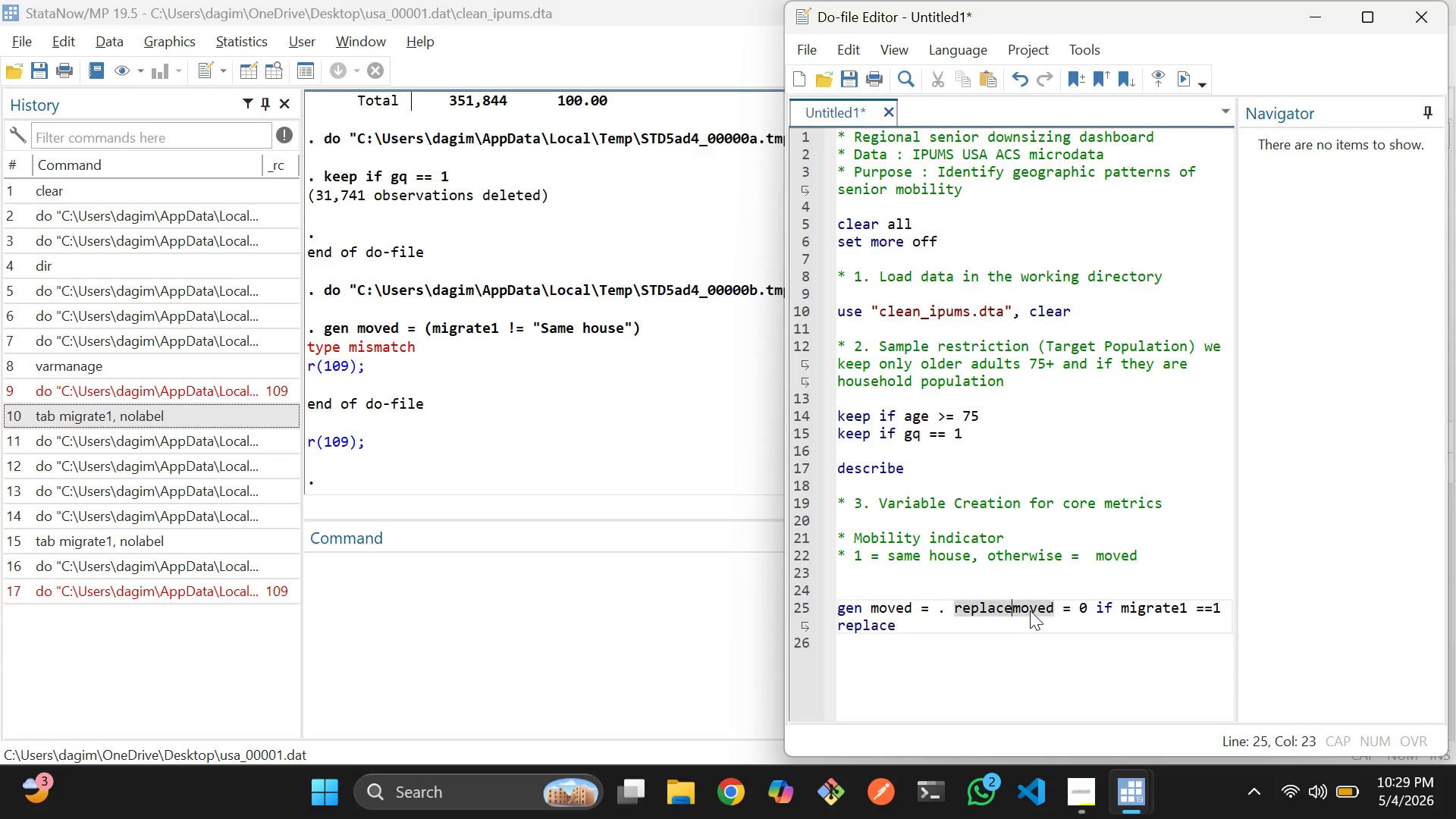 
key(Backspace)
 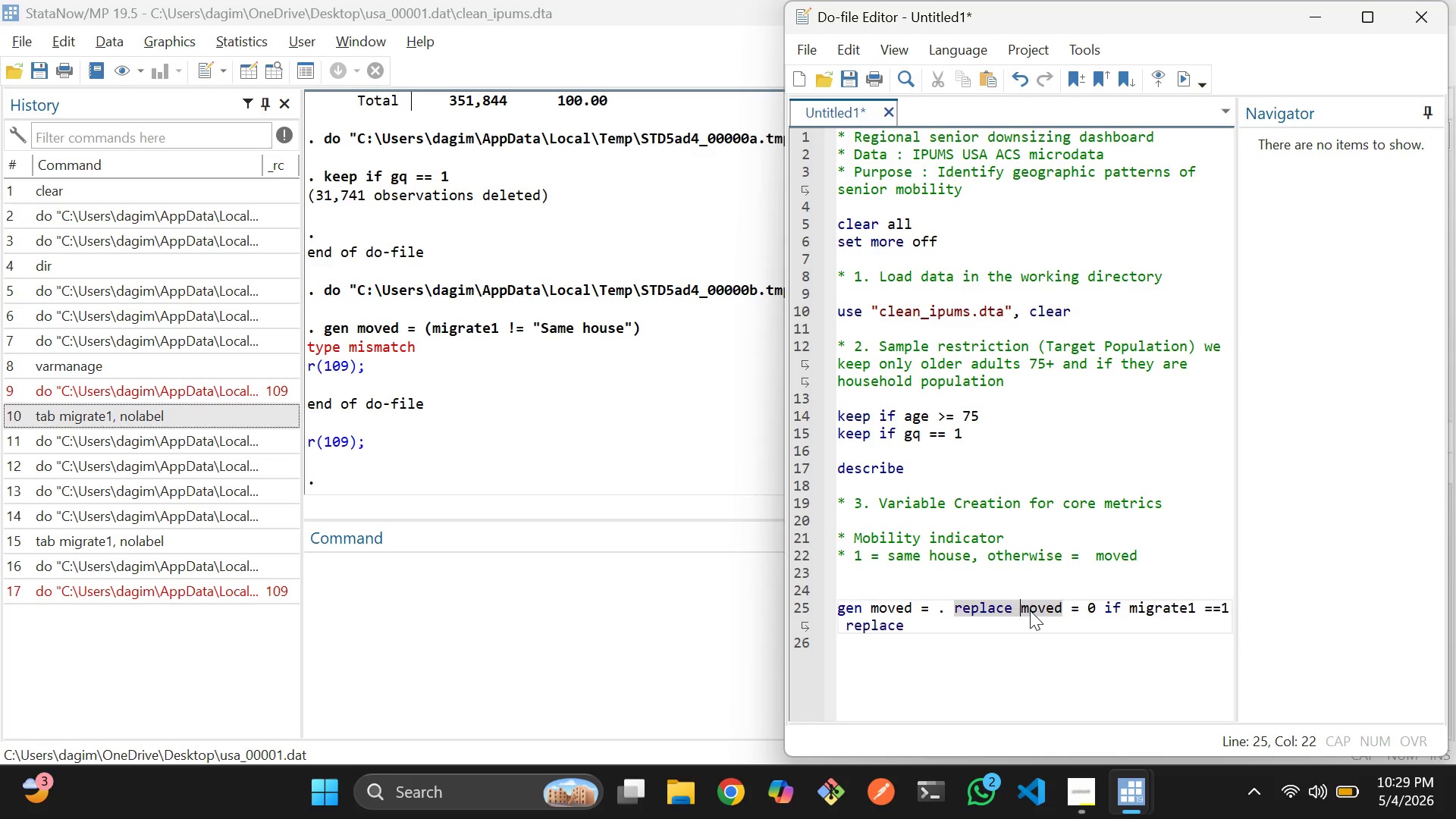 
key(Space)
 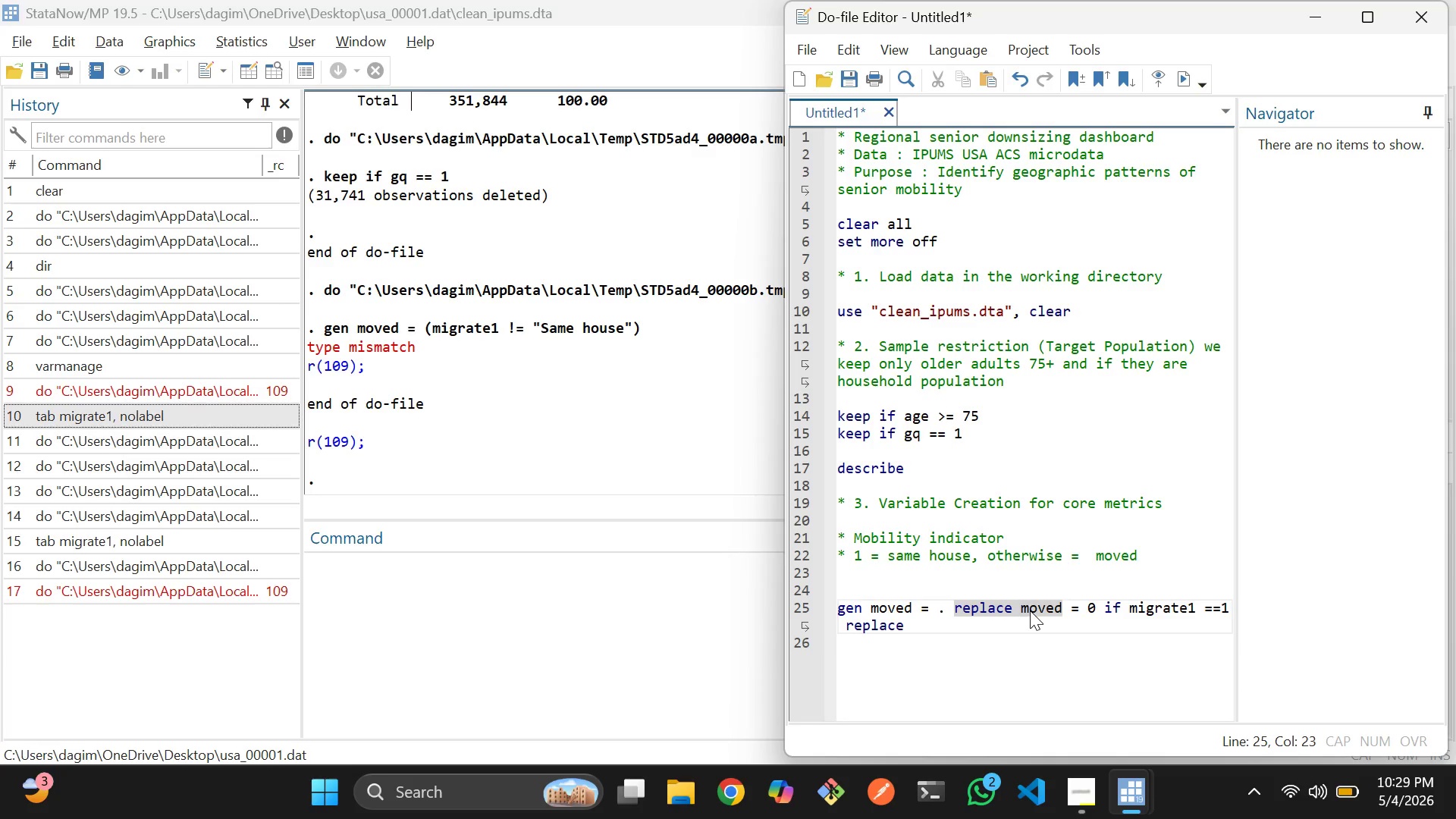 
key(ArrowDown)
 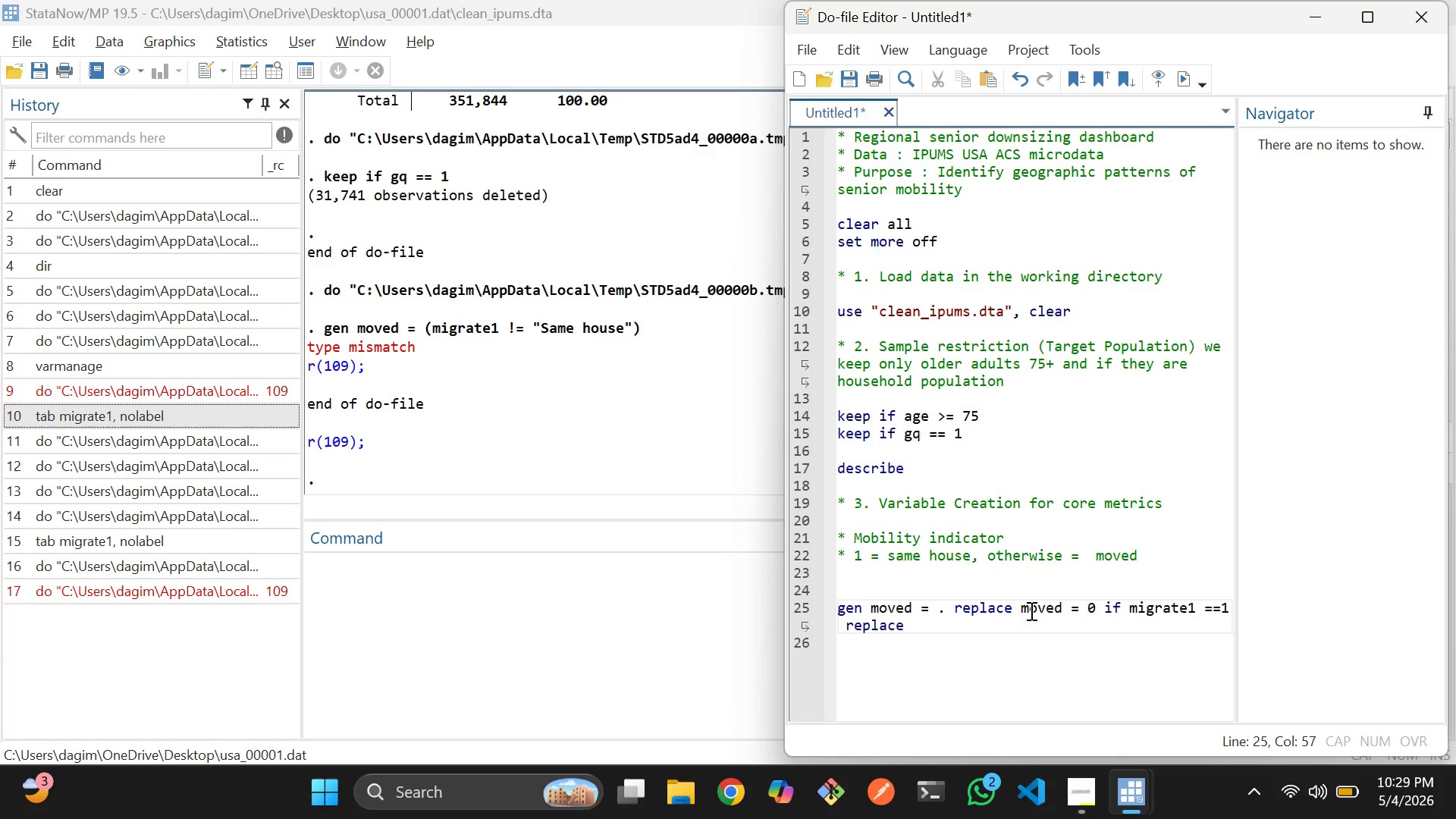 
type(moved = 1 if inlist )
key(Backspace)
type((migrate1, 2, 3,4)
 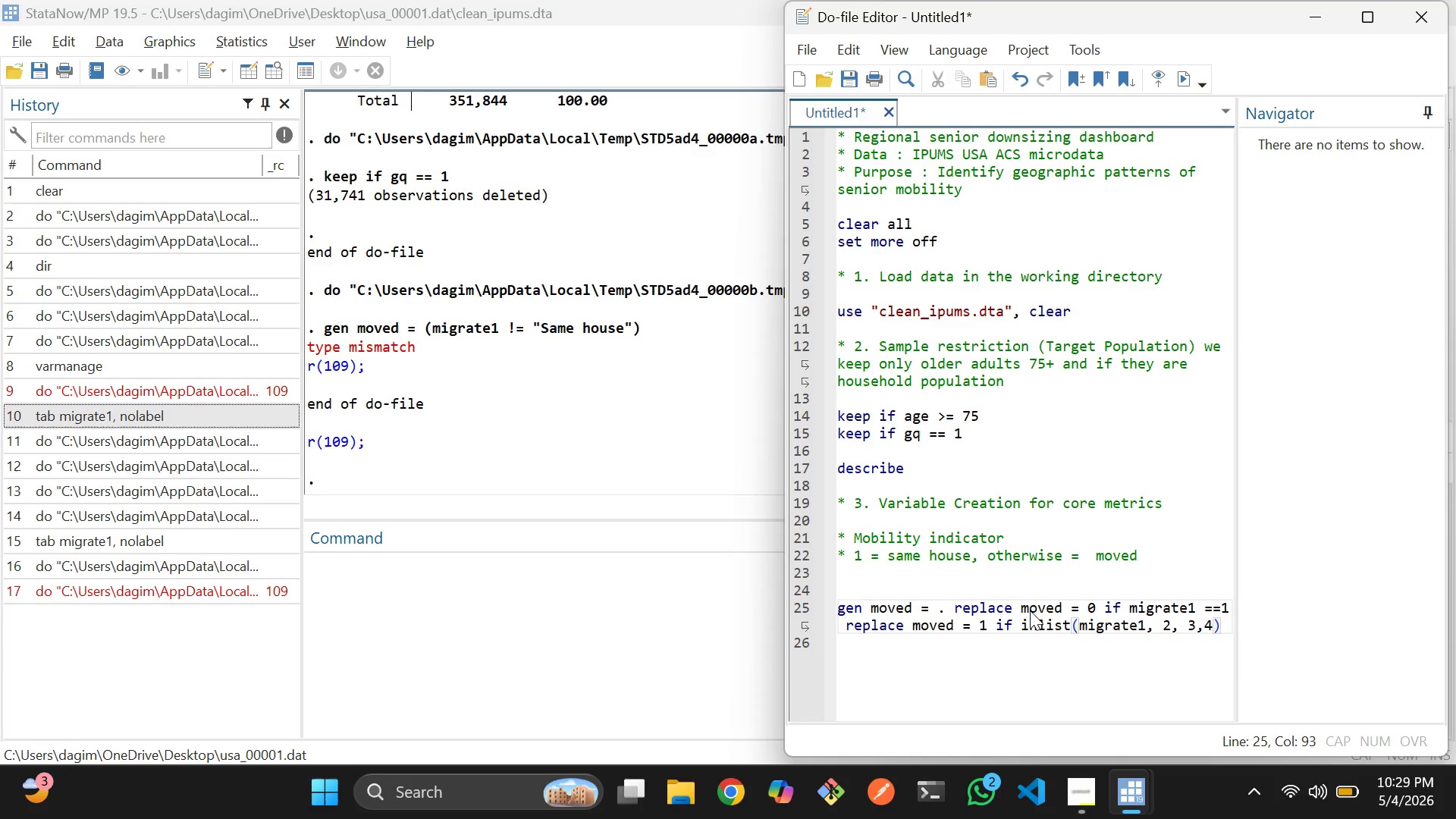 
key(ArrowLeft)
 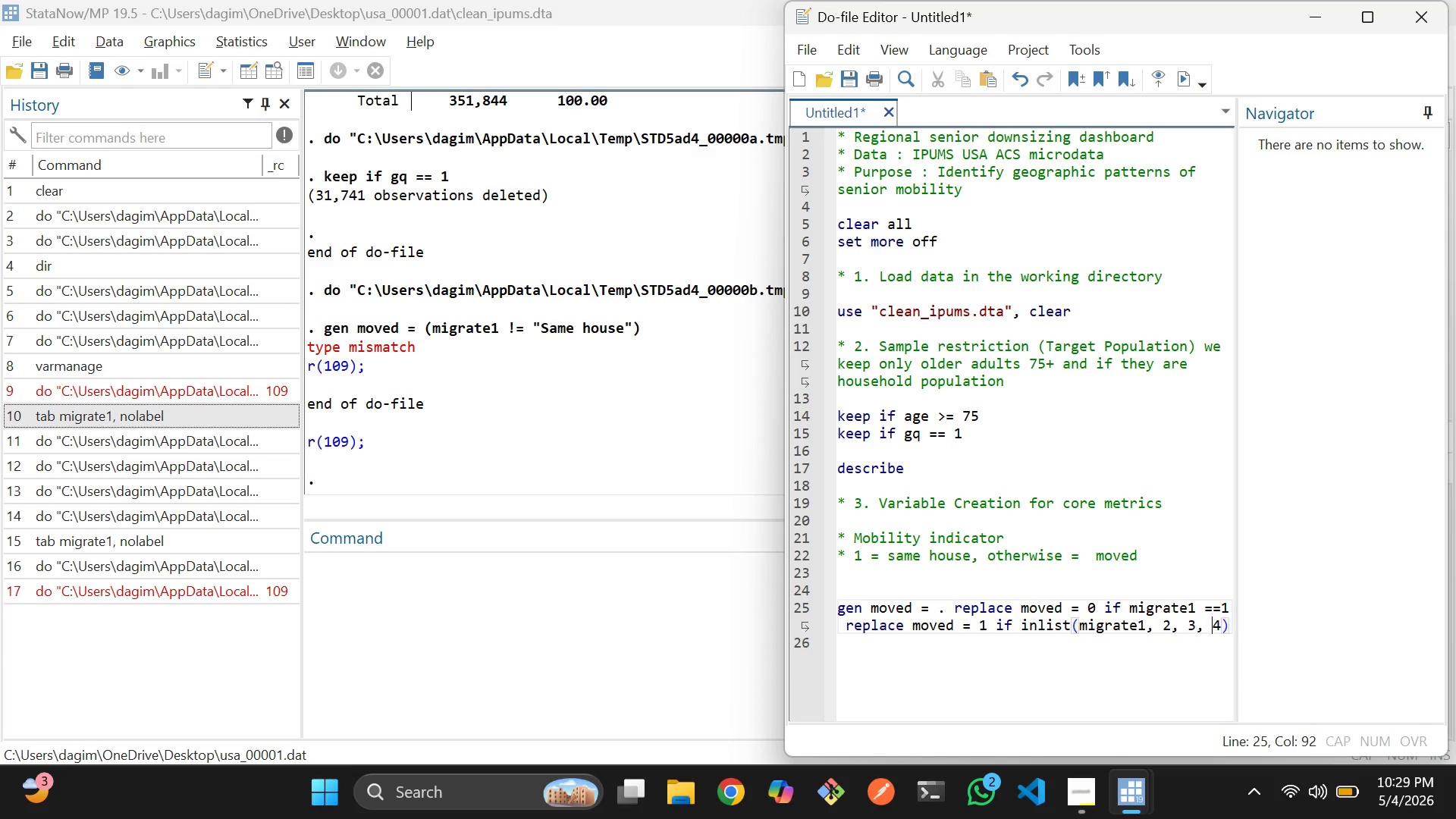 
key(Space)
 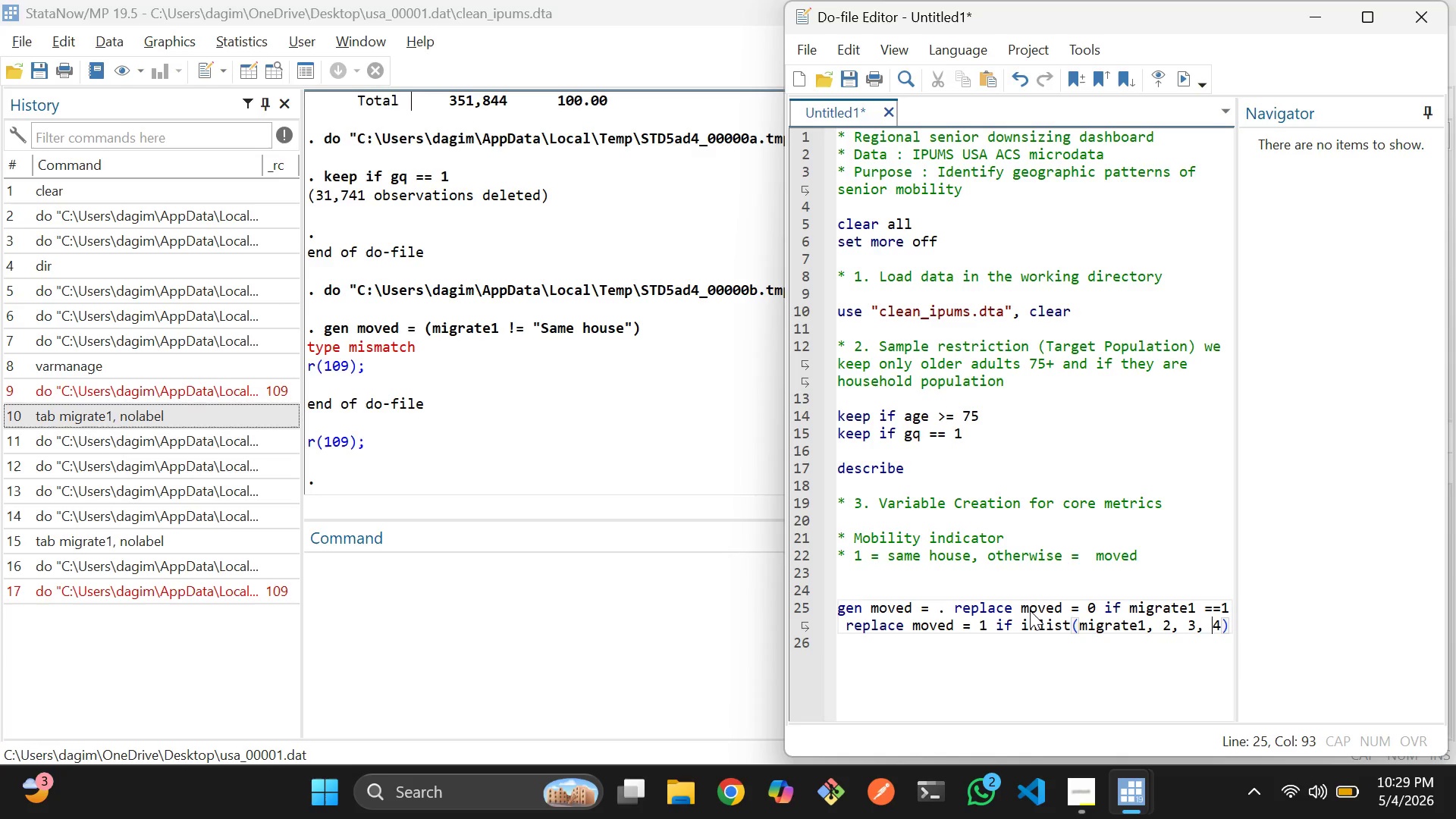 
key(ArrowRight)
 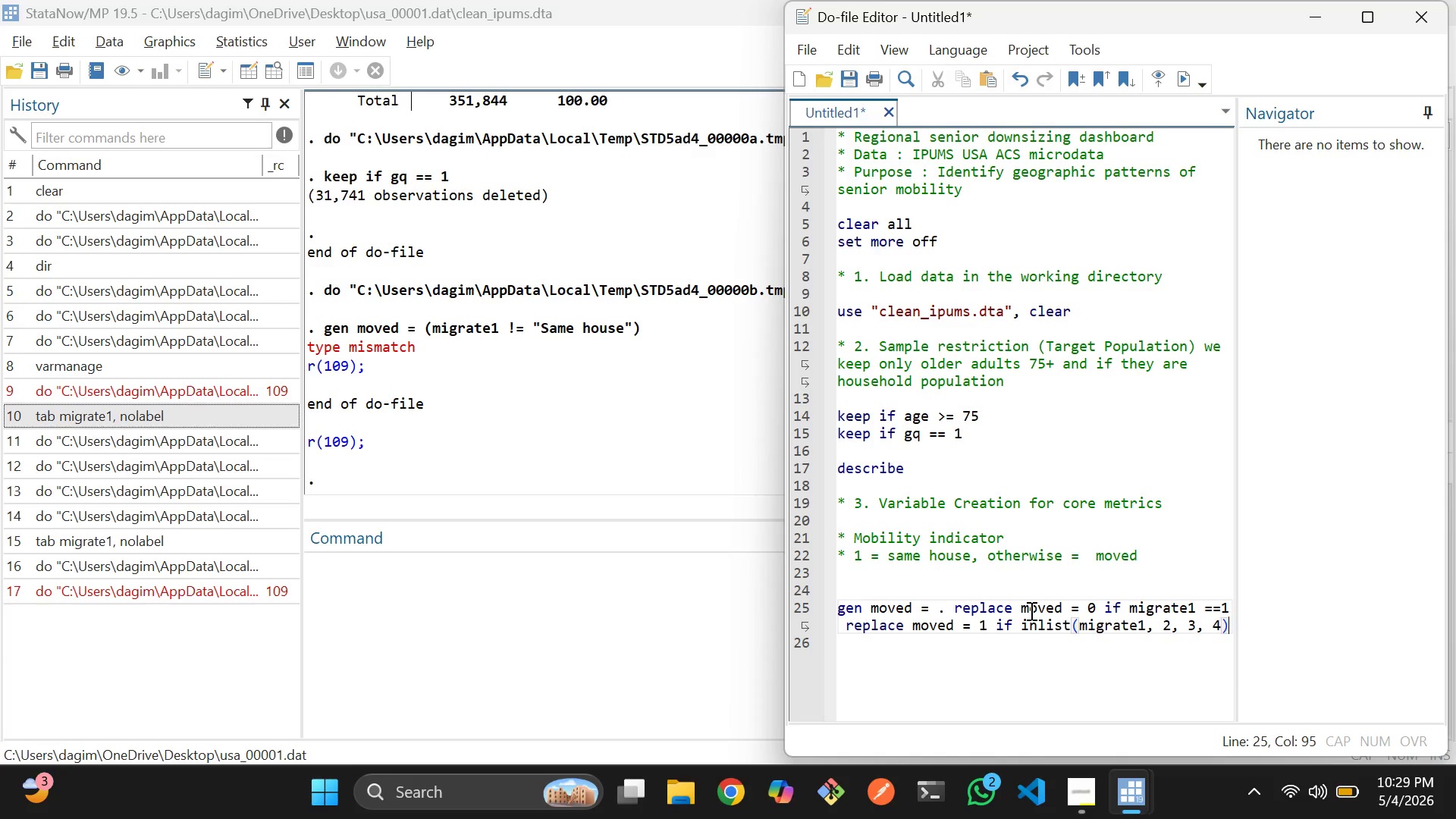 
key(ArrowRight)
 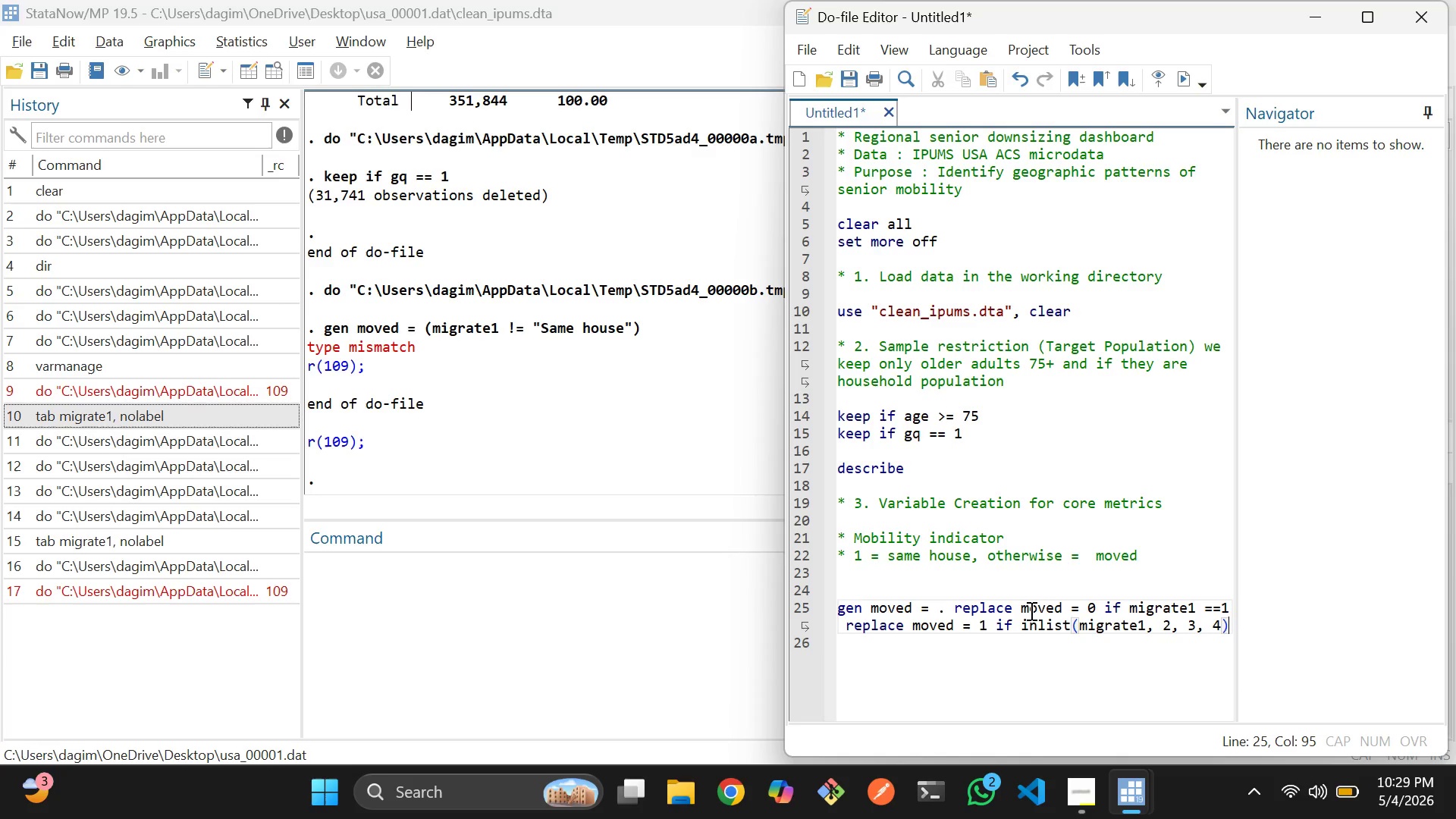 
type( replace moved = .if migrate1 == 9)
 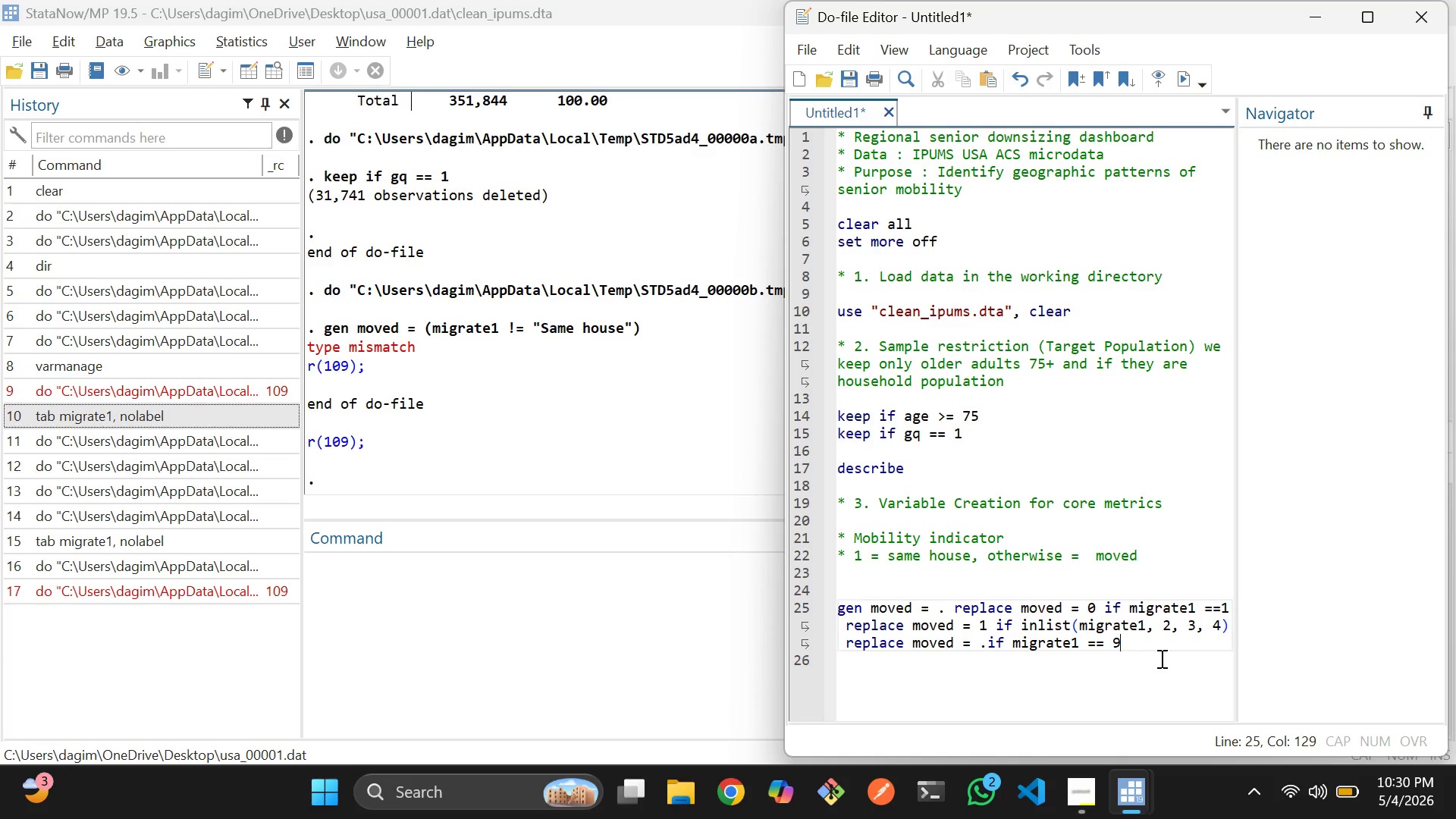 
left_click_drag(start_coordinate=[1172, 648], to_coordinate=[836, 611])
 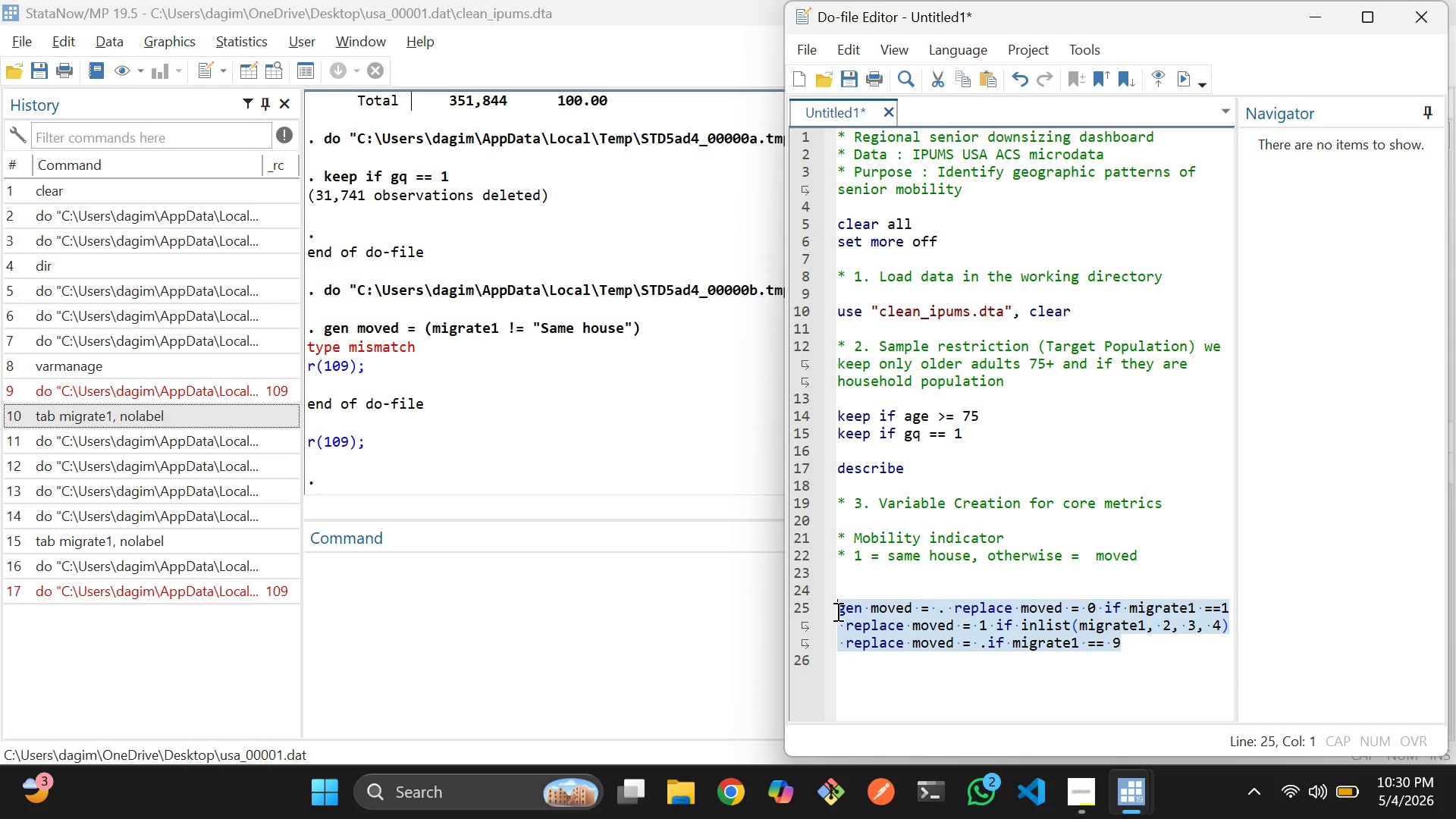 
key(Control+D)
 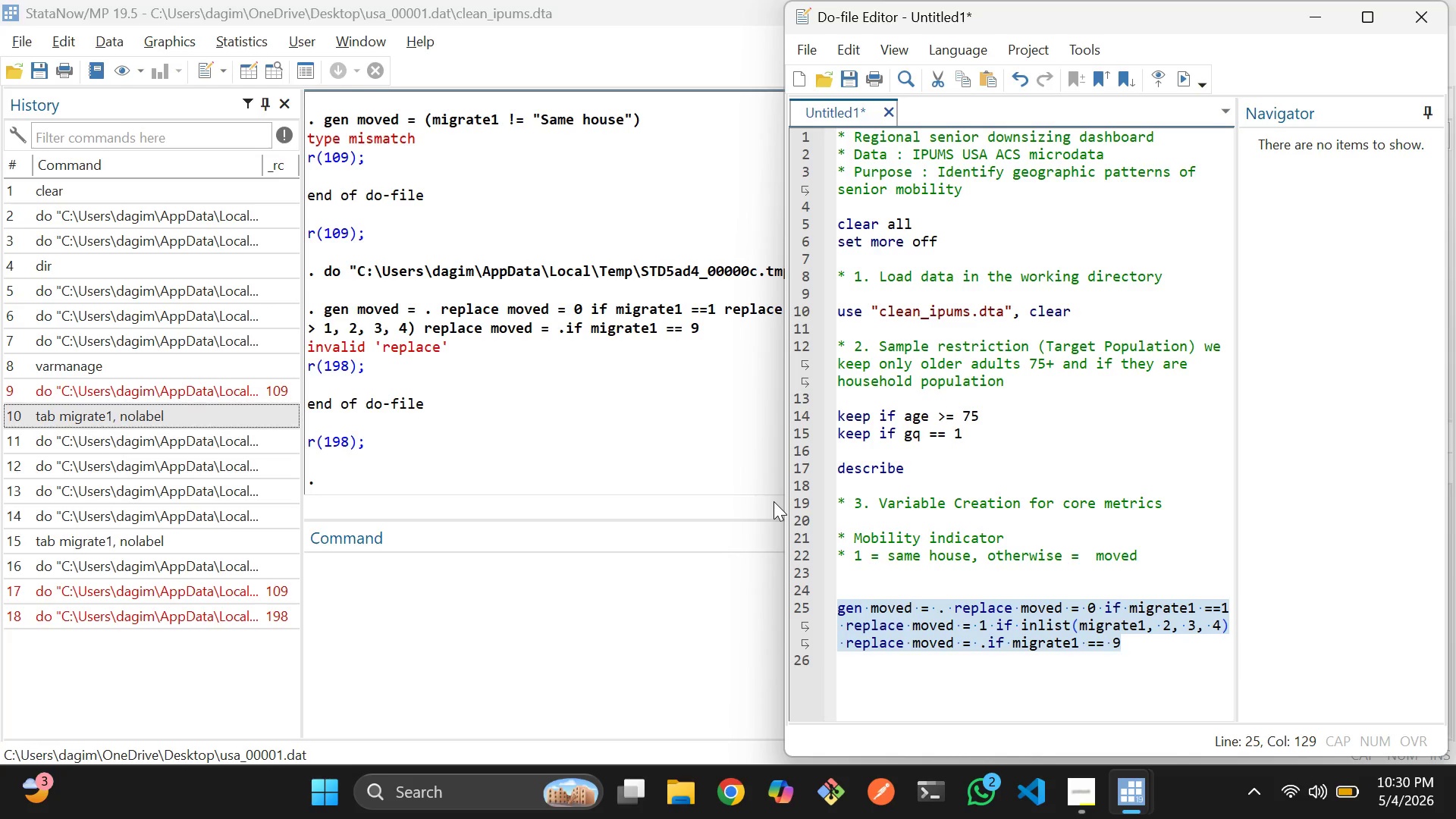 
wait(7.12)
 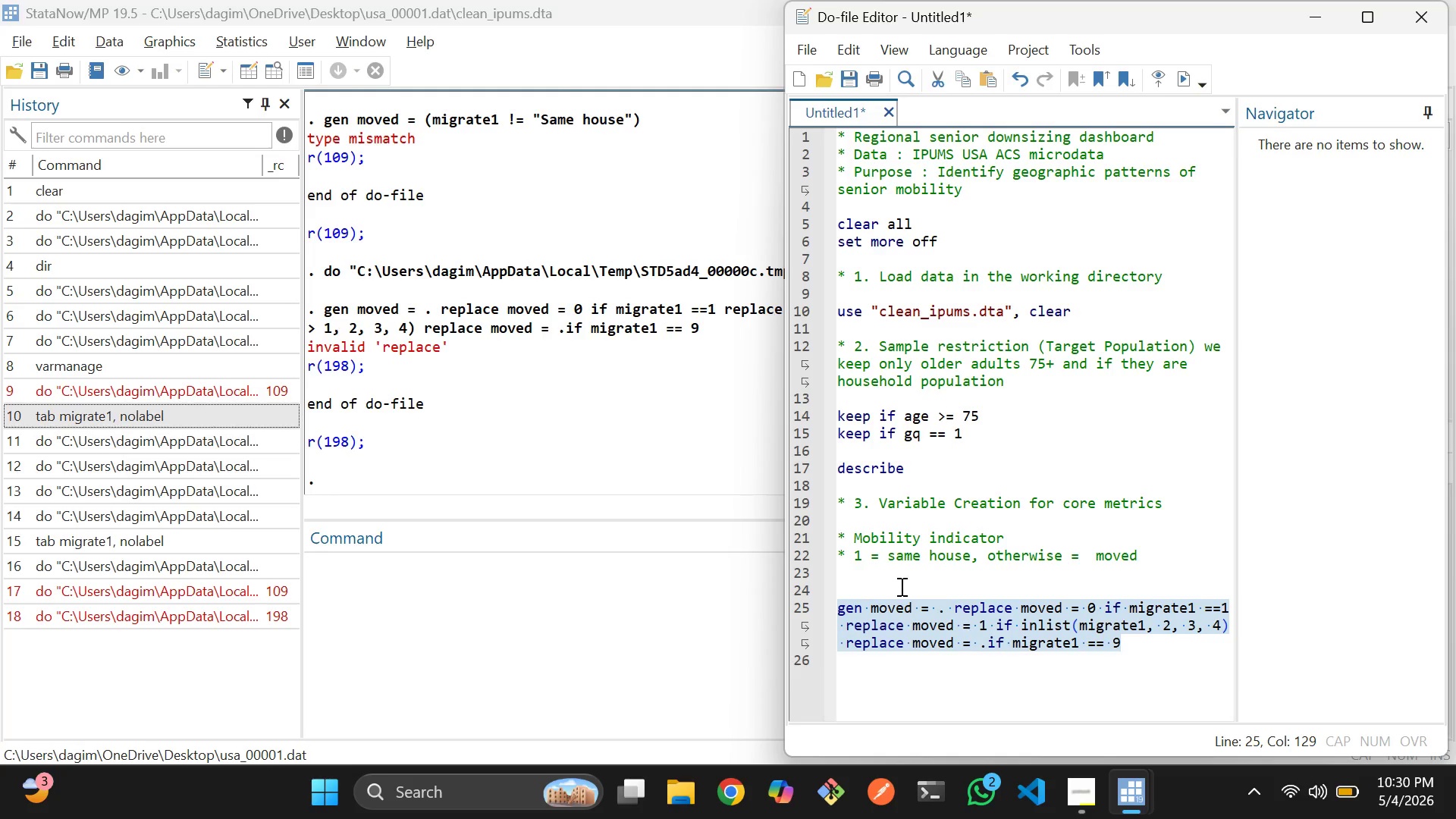 
left_click([436, 446])
 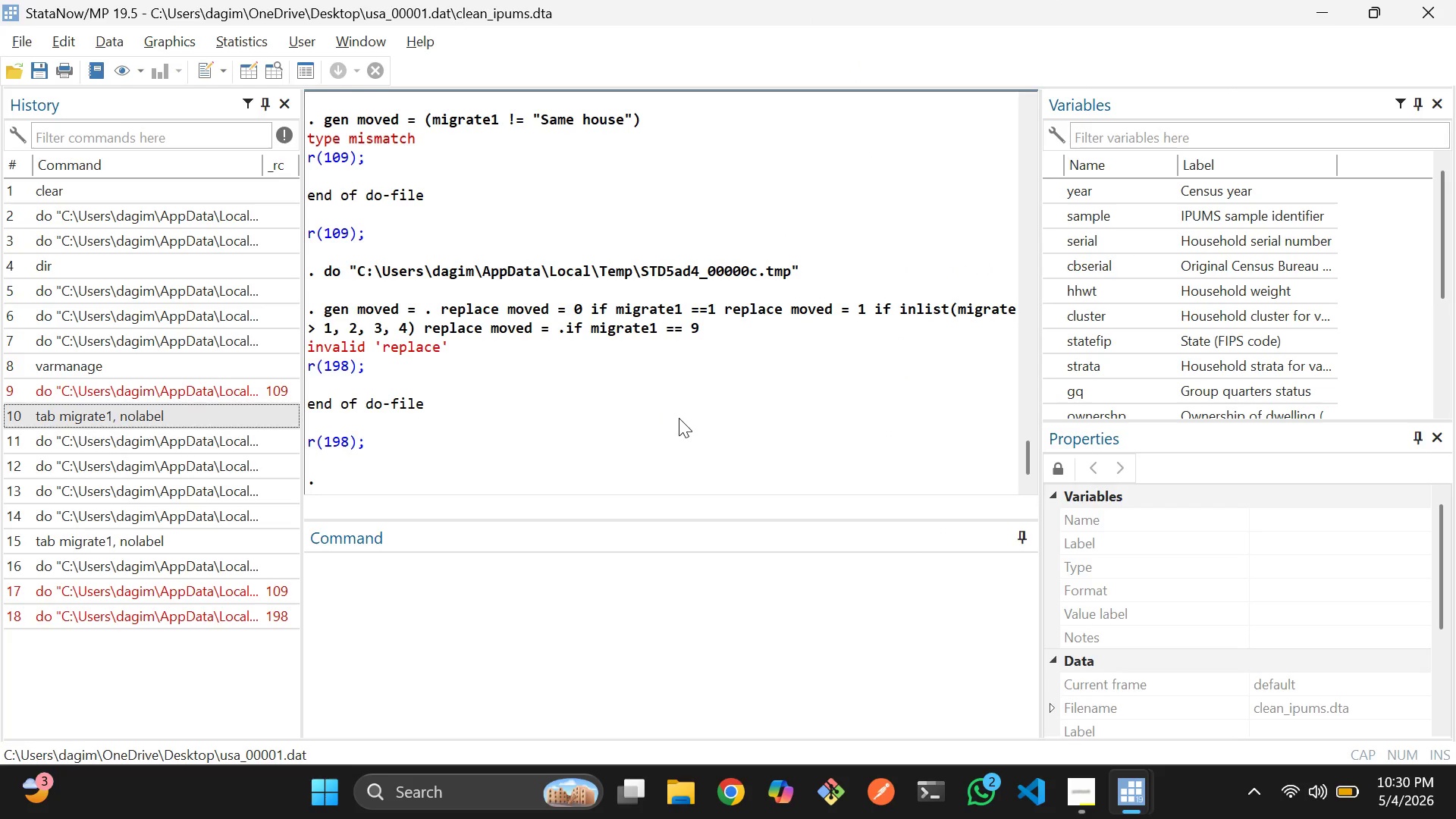 
wait(9.34)
 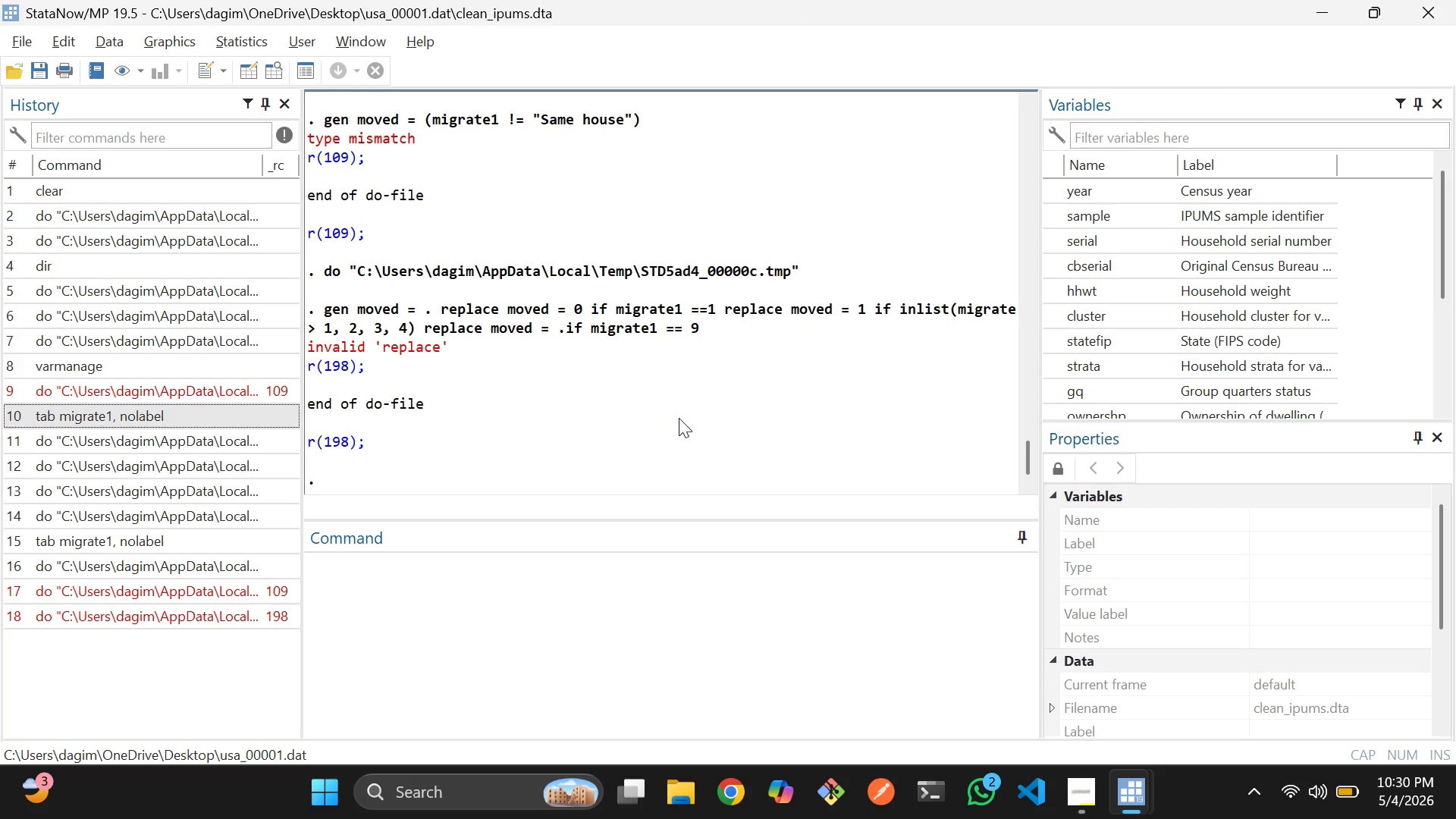 
key(Alt+AltLeft)
 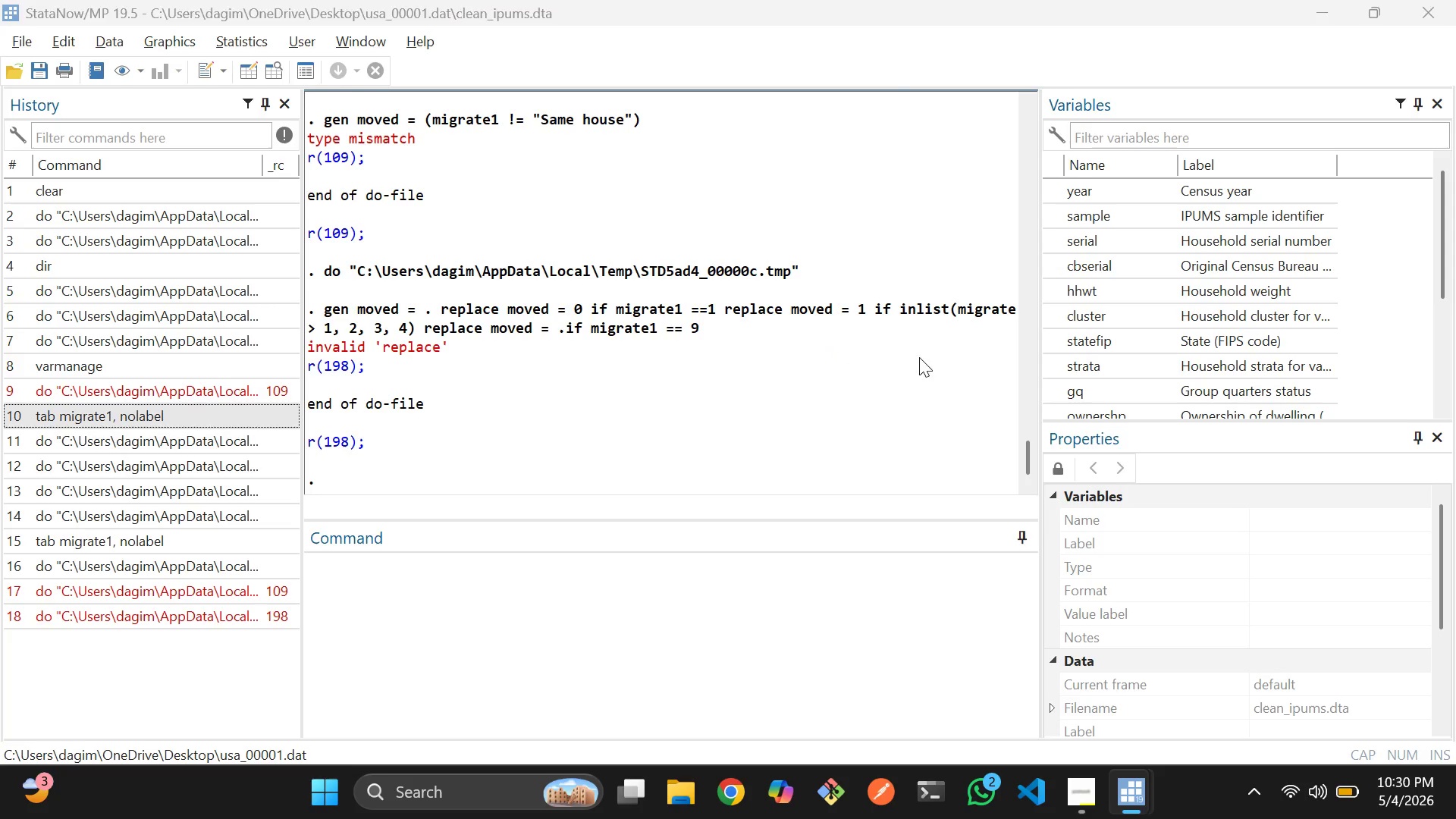 
key(Alt+Tab)
 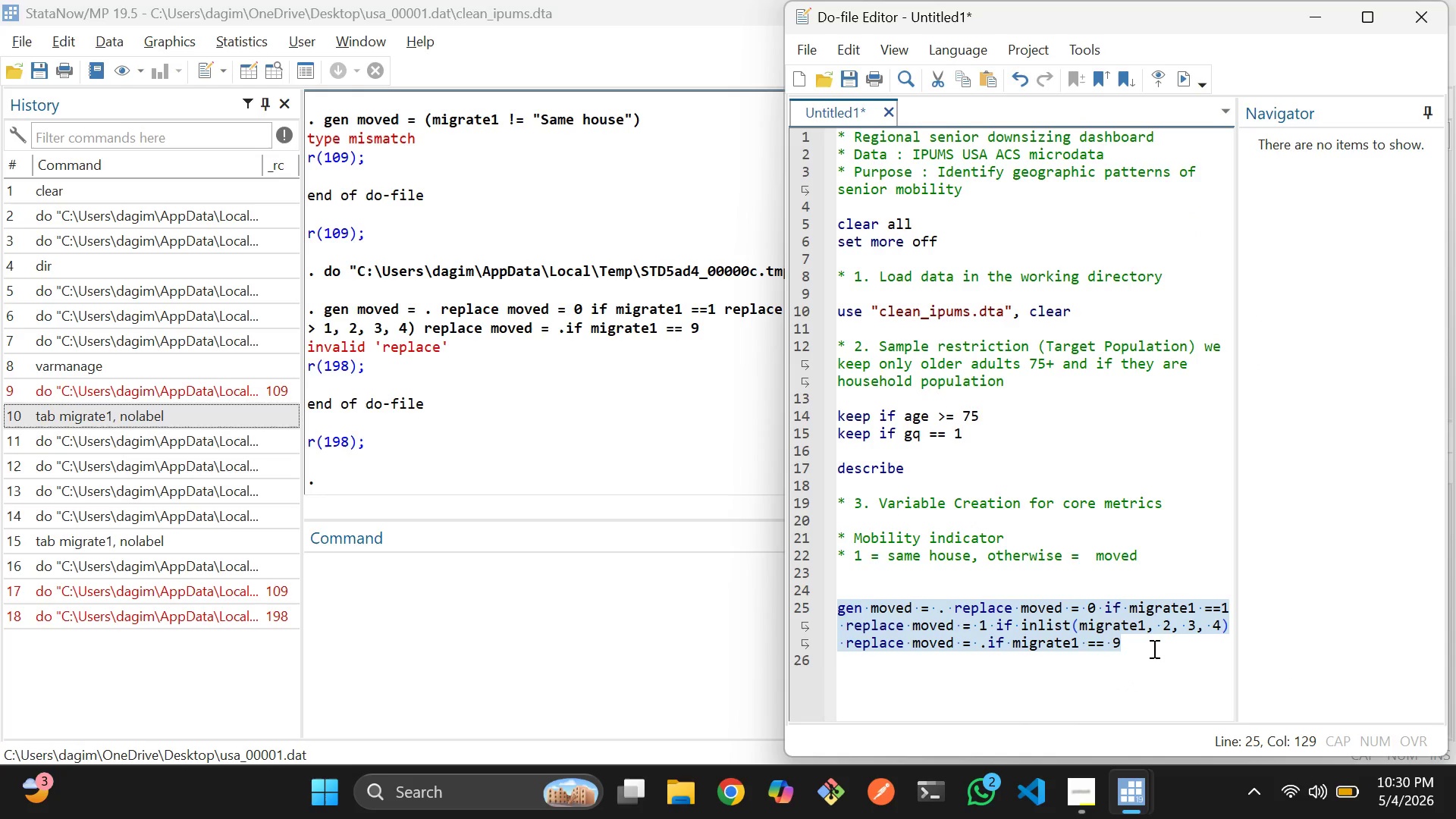 
left_click([1154, 650])
 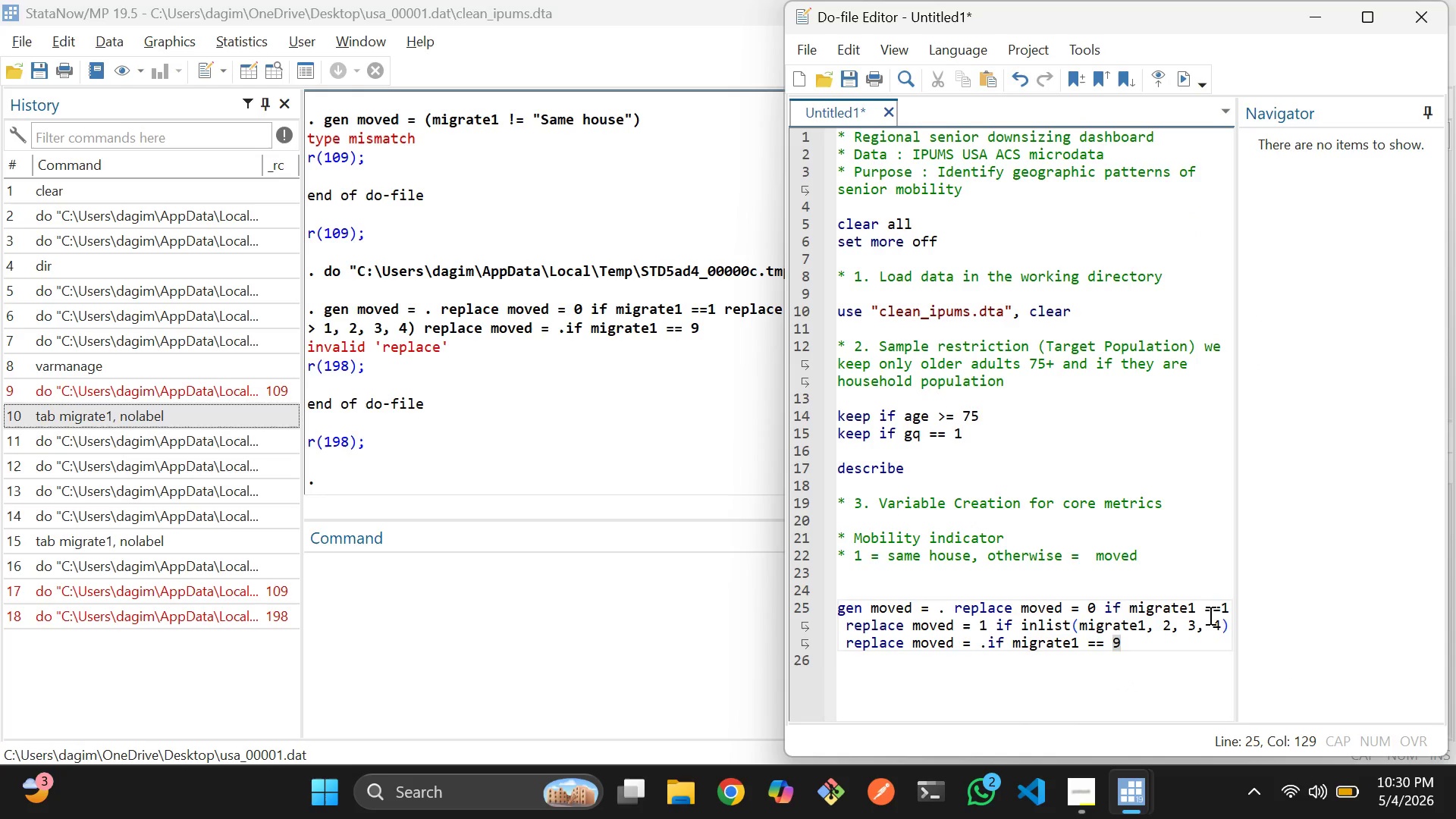 
wait(6.77)
 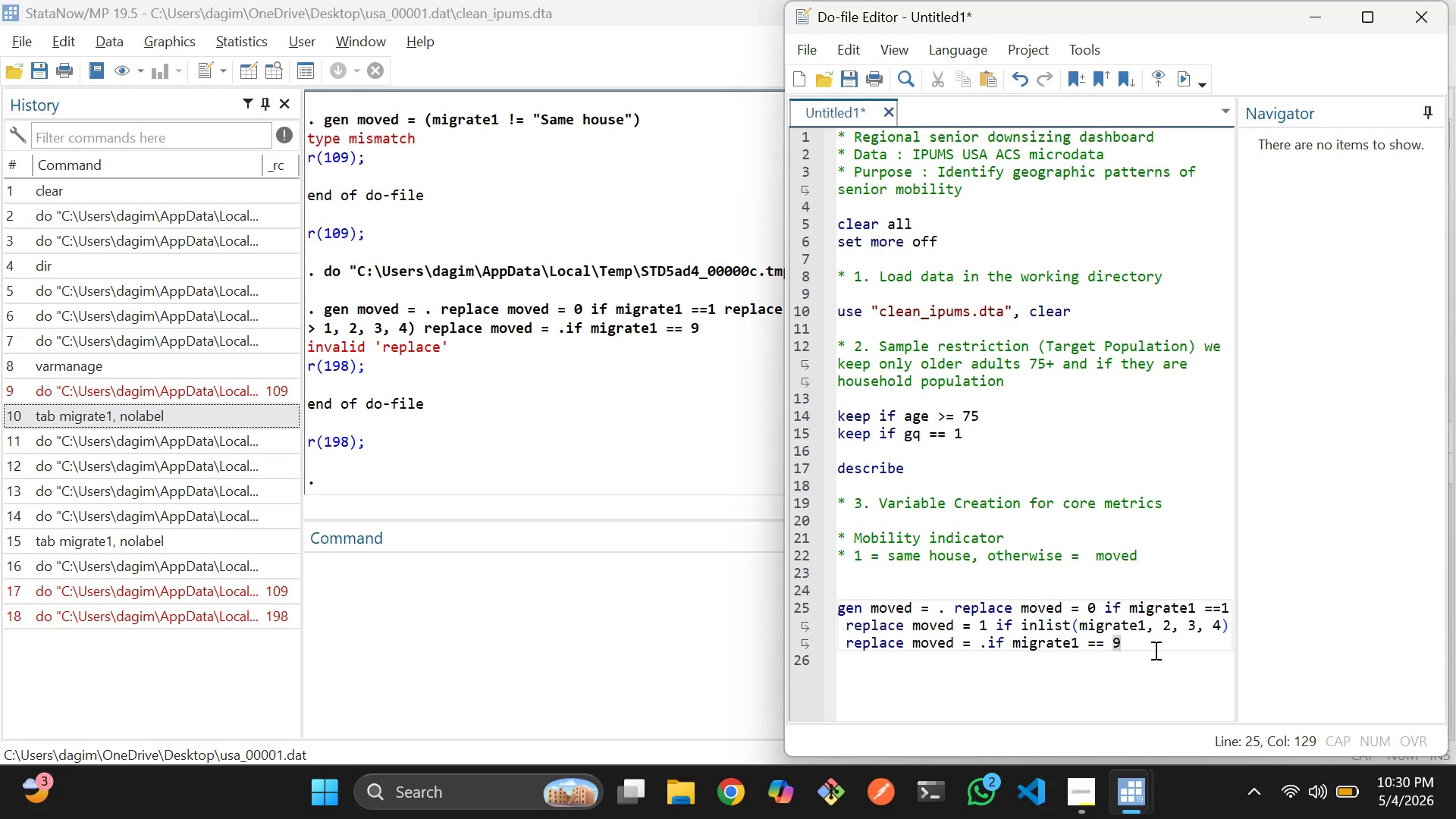 
left_click([1210, 632])
 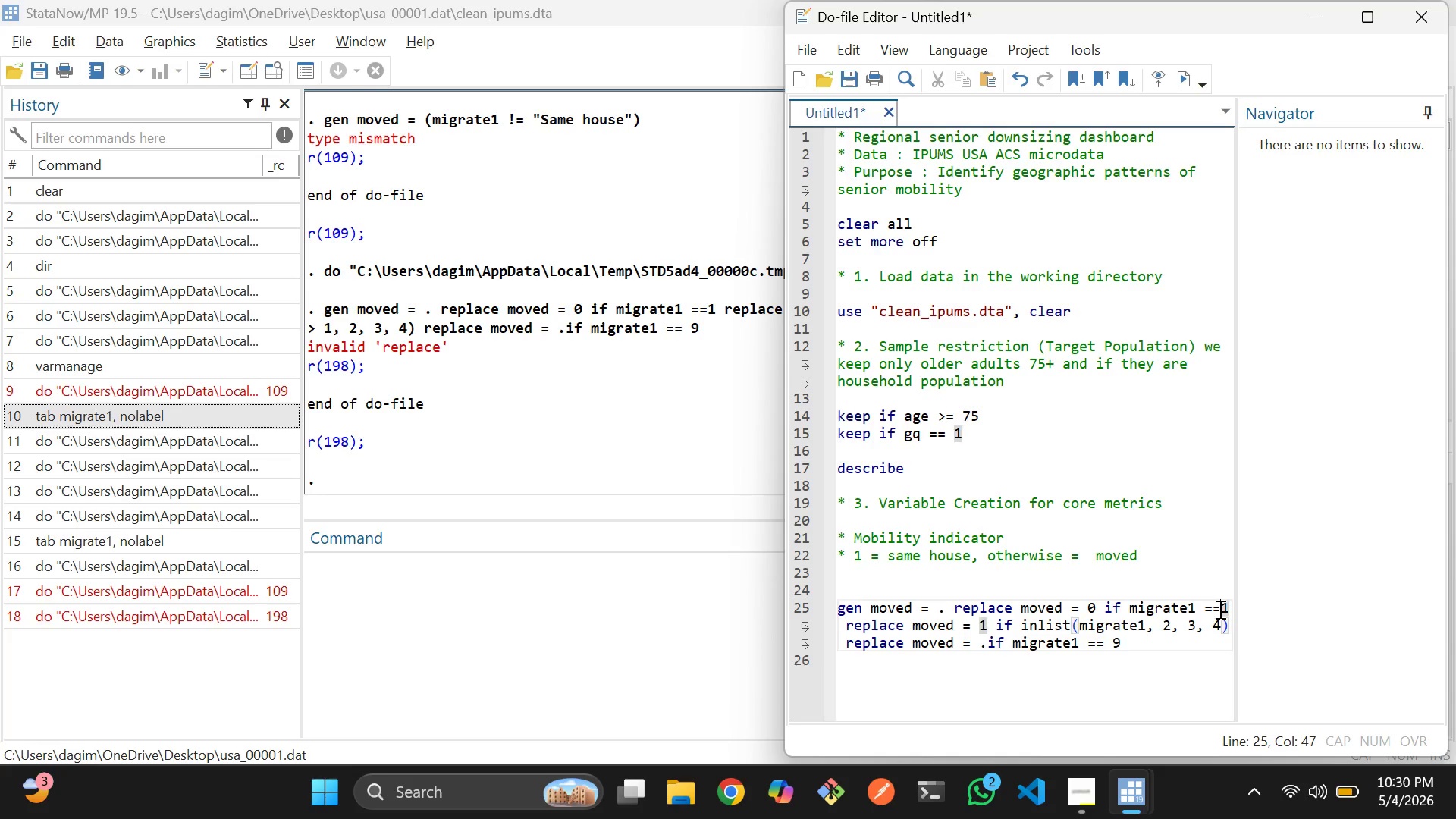 
key(Space)
 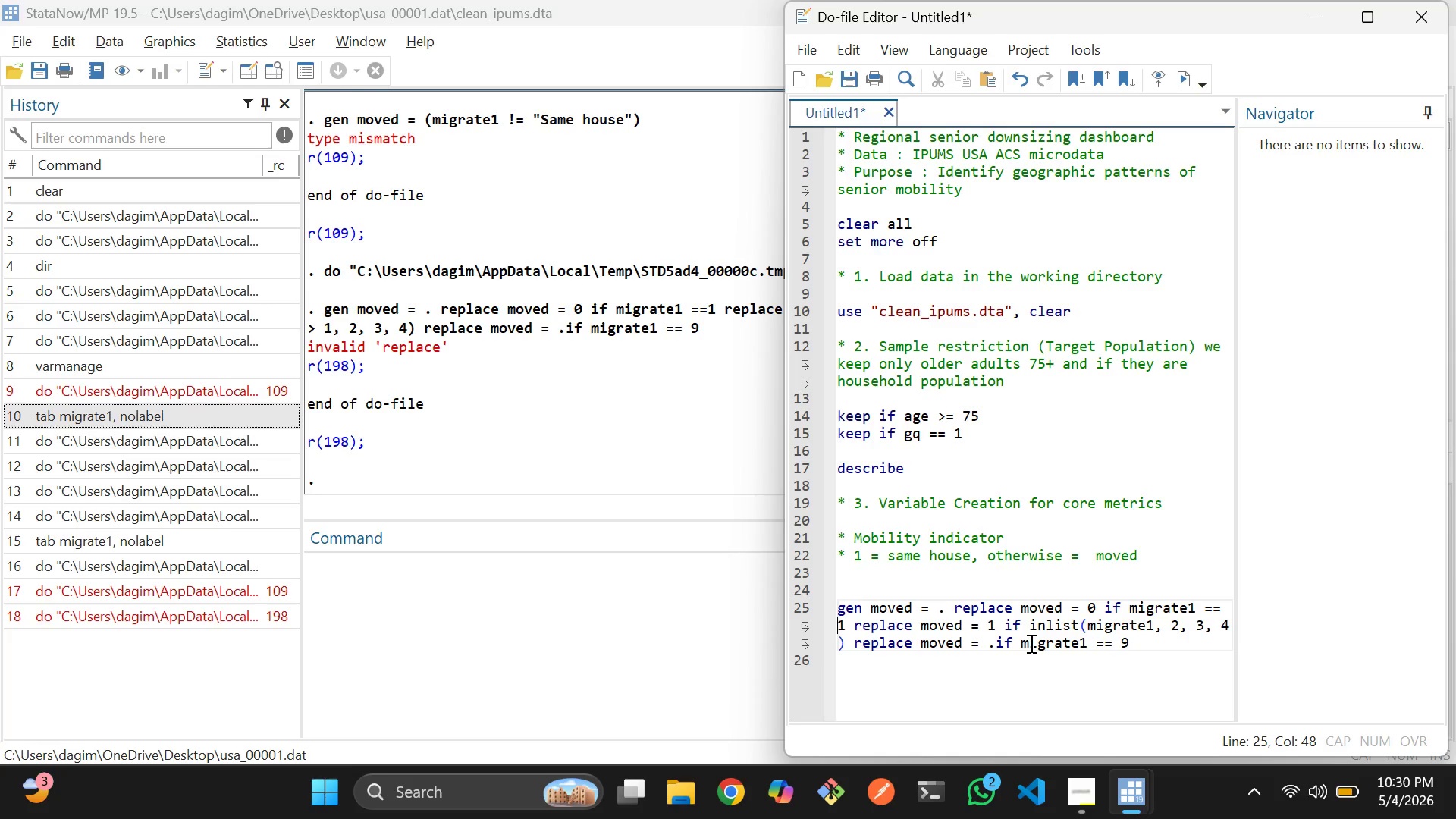 
wait(19.12)
 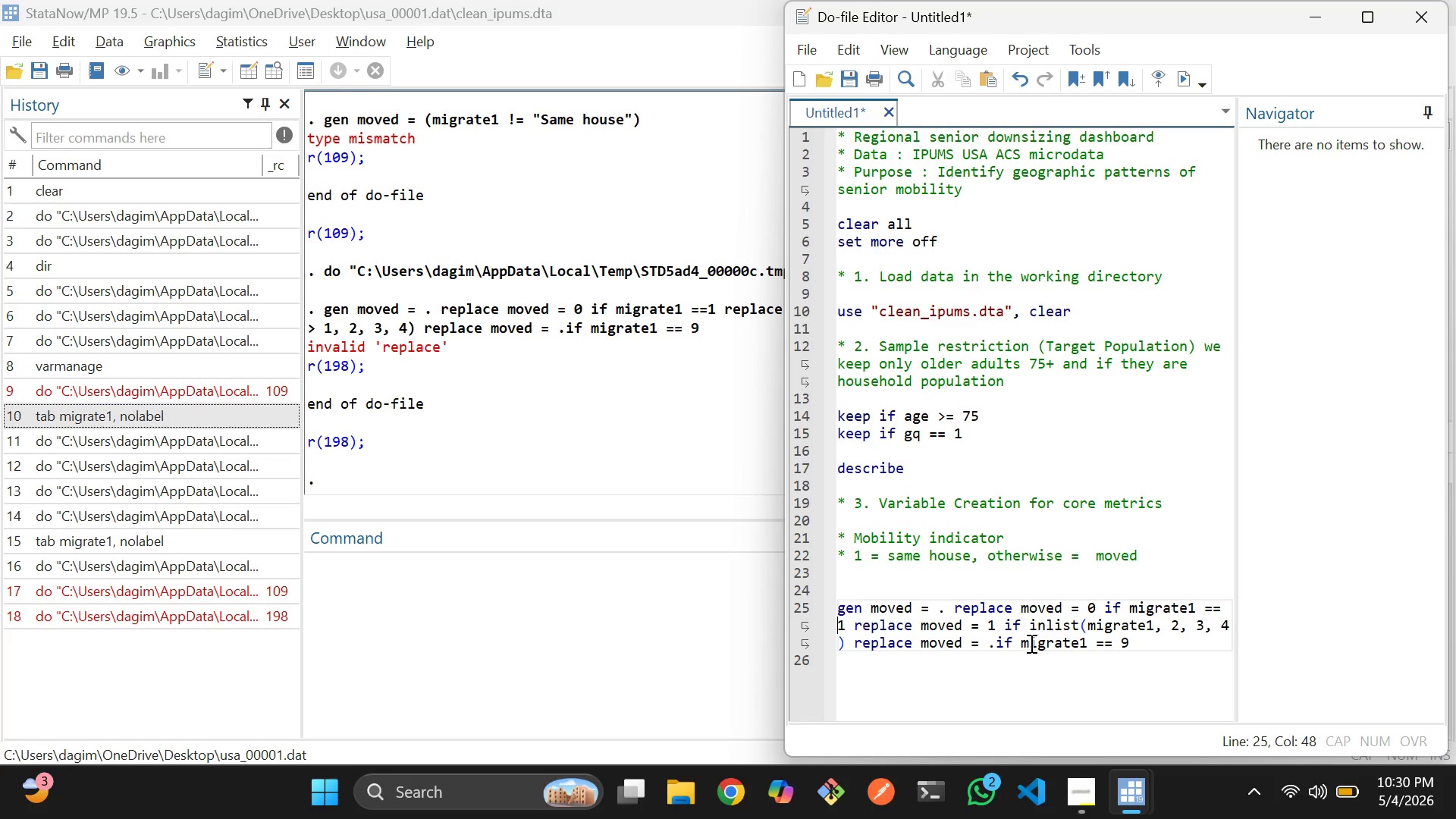 
left_click([996, 639])
 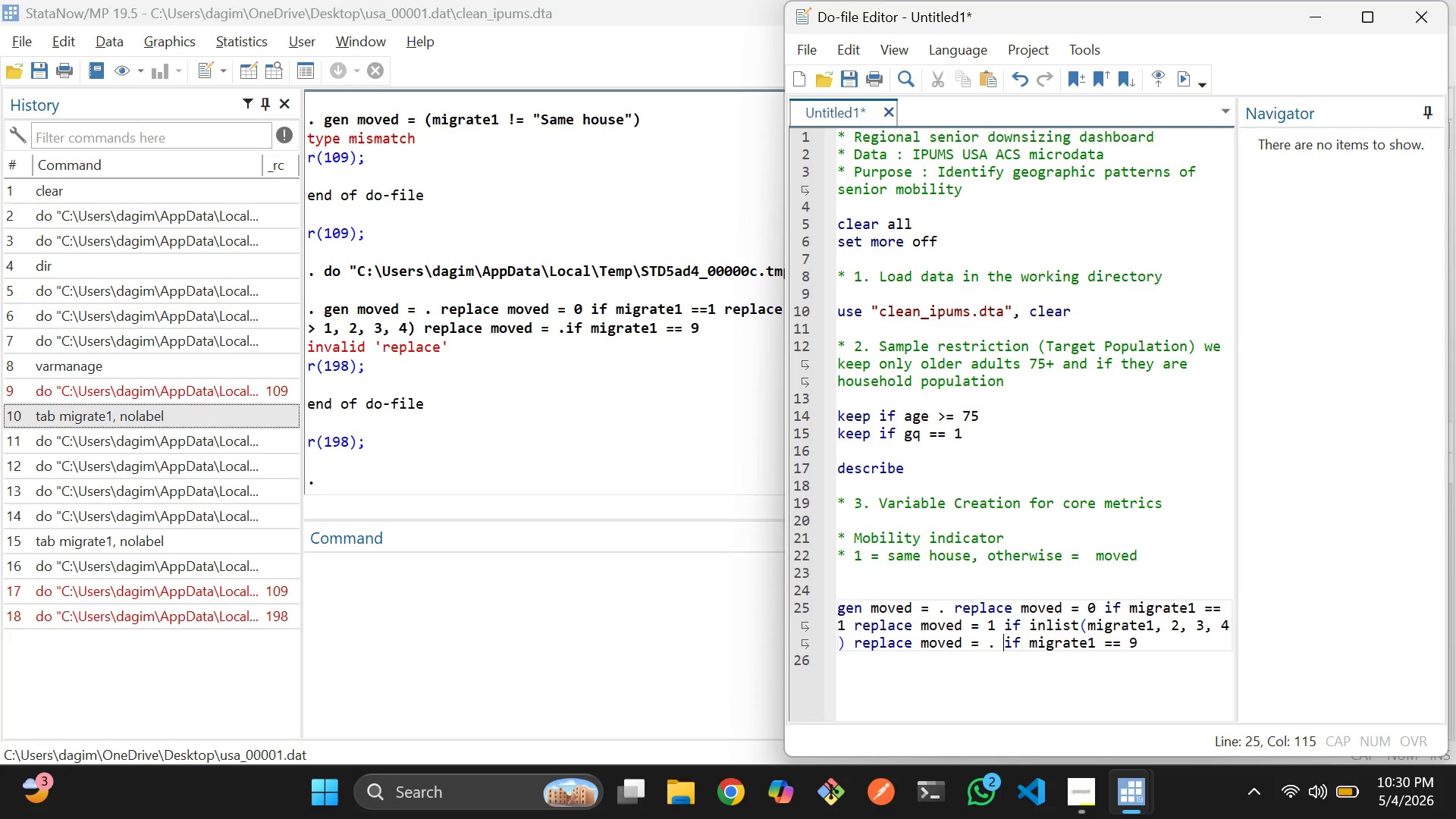 
key(Space)
 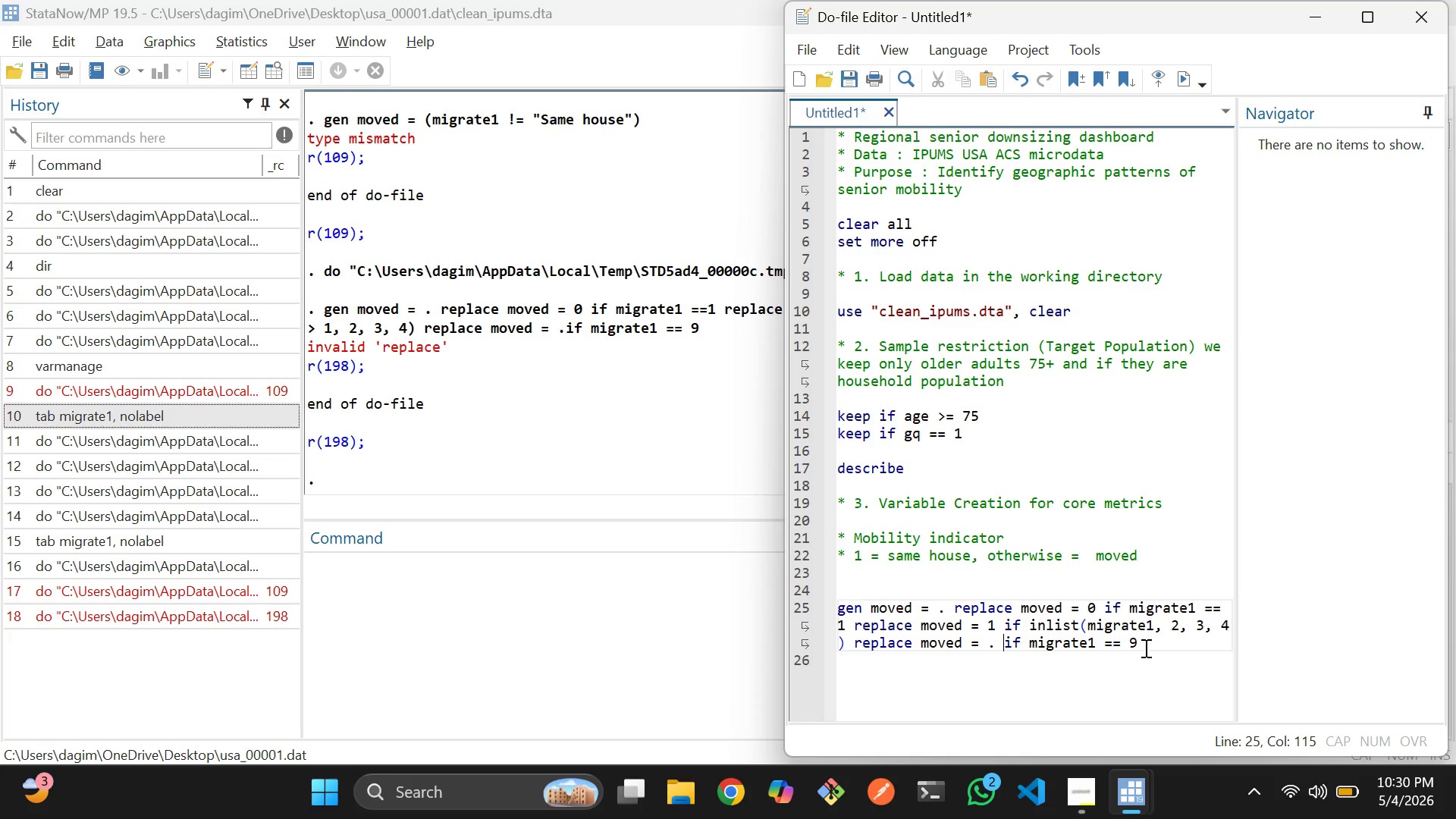 
left_click_drag(start_coordinate=[1153, 648], to_coordinate=[835, 611])
 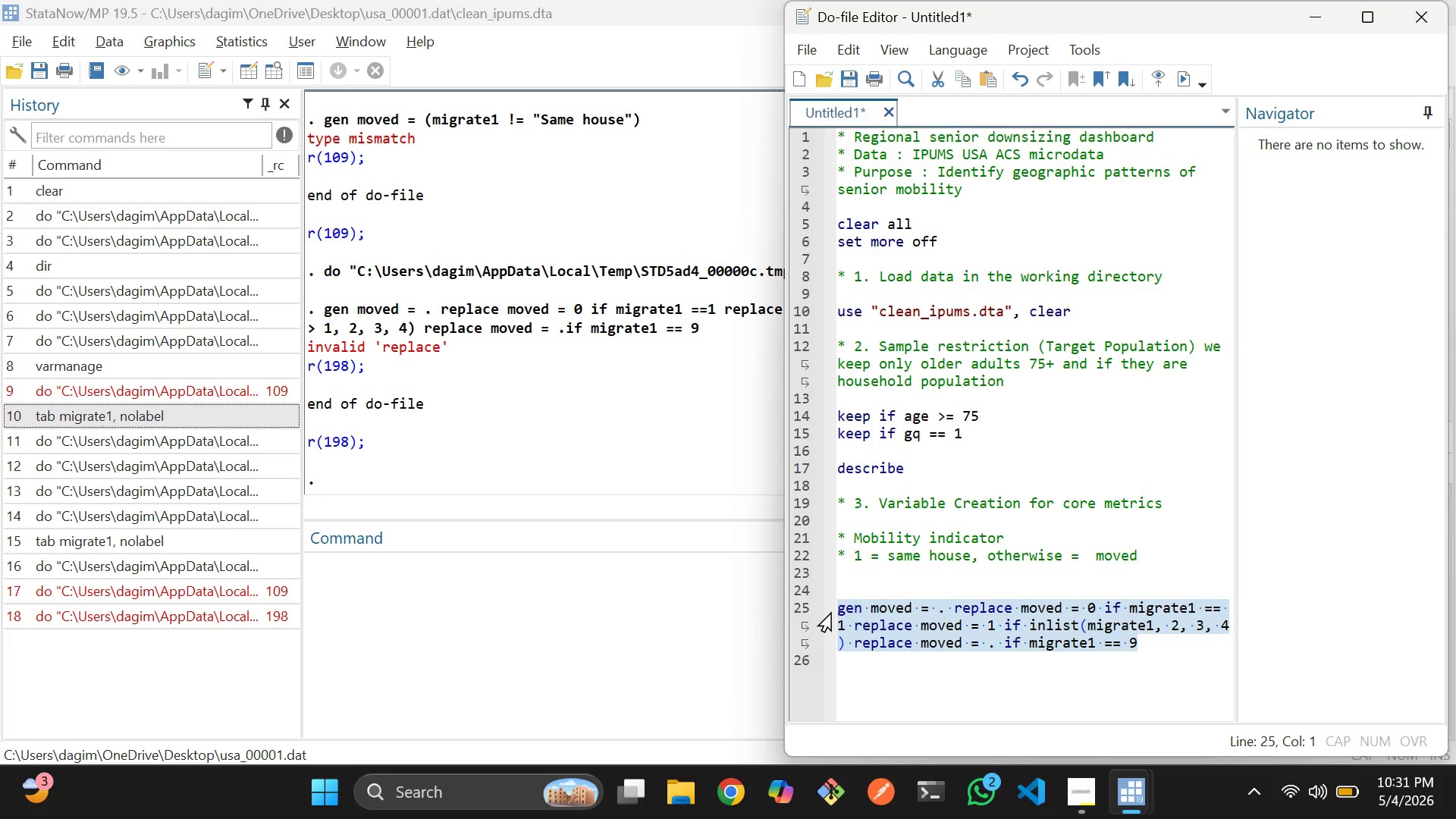 
key(Control+D)
 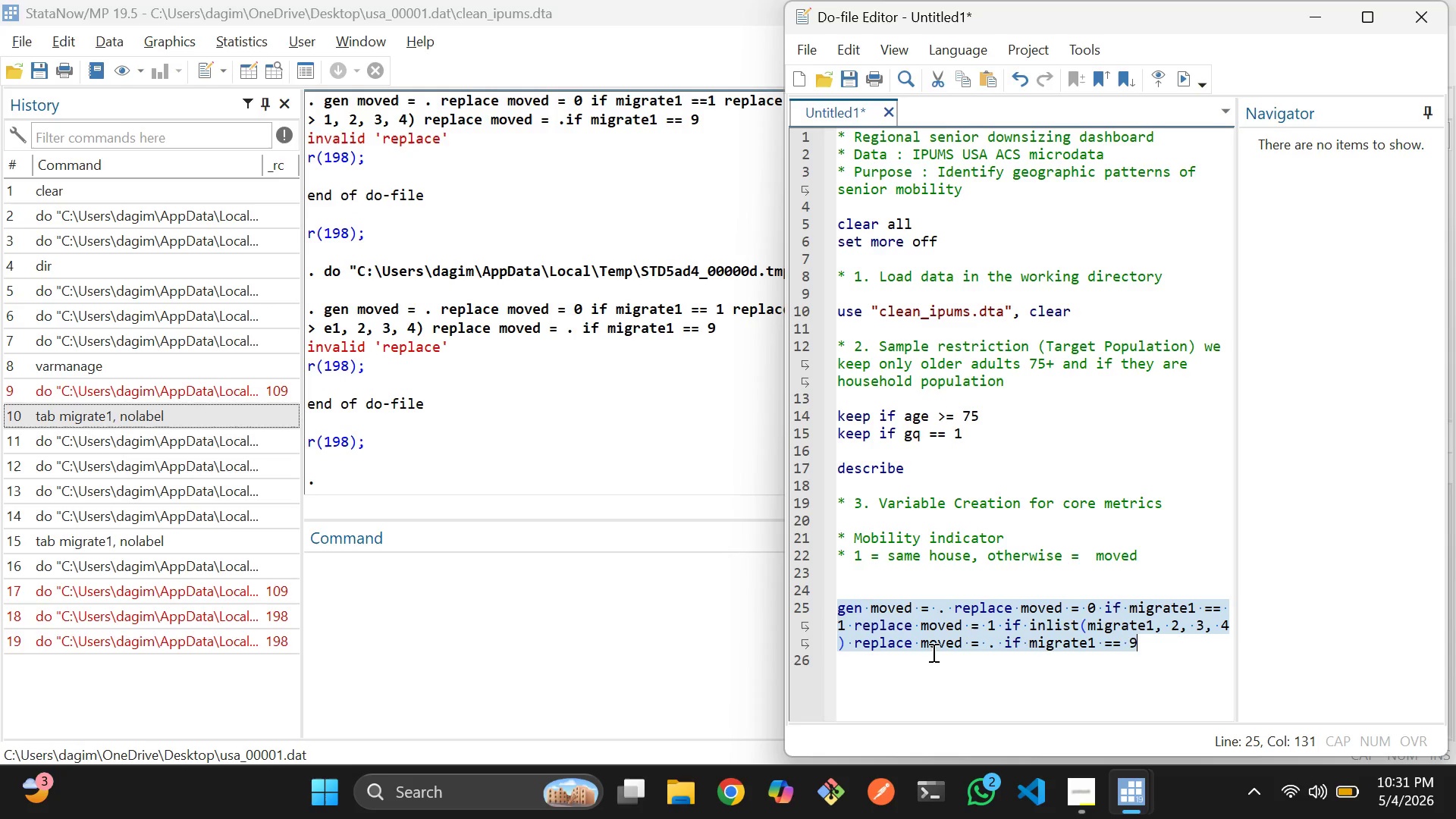 
left_click([965, 645])
 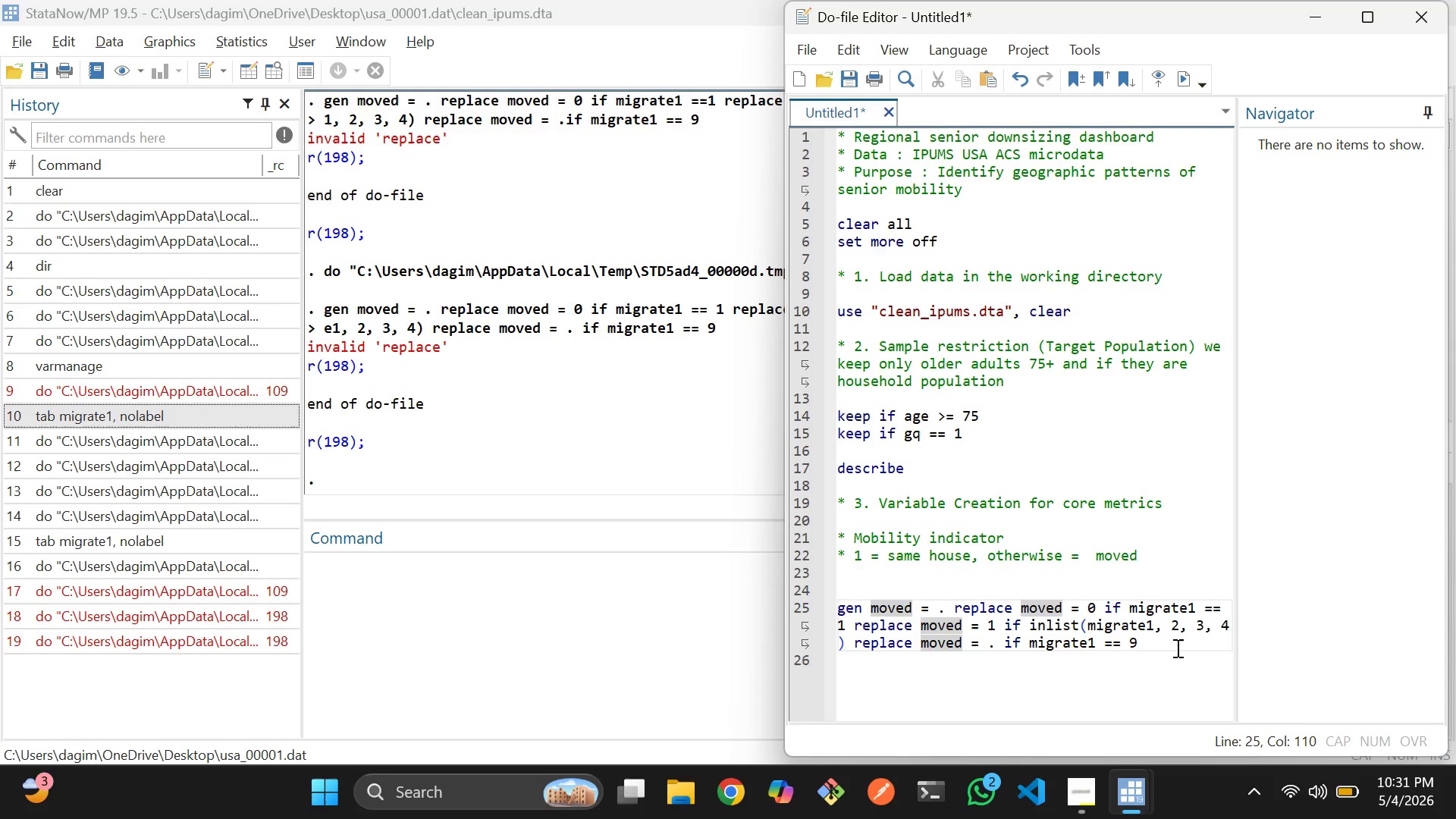 
left_click([1177, 648])
 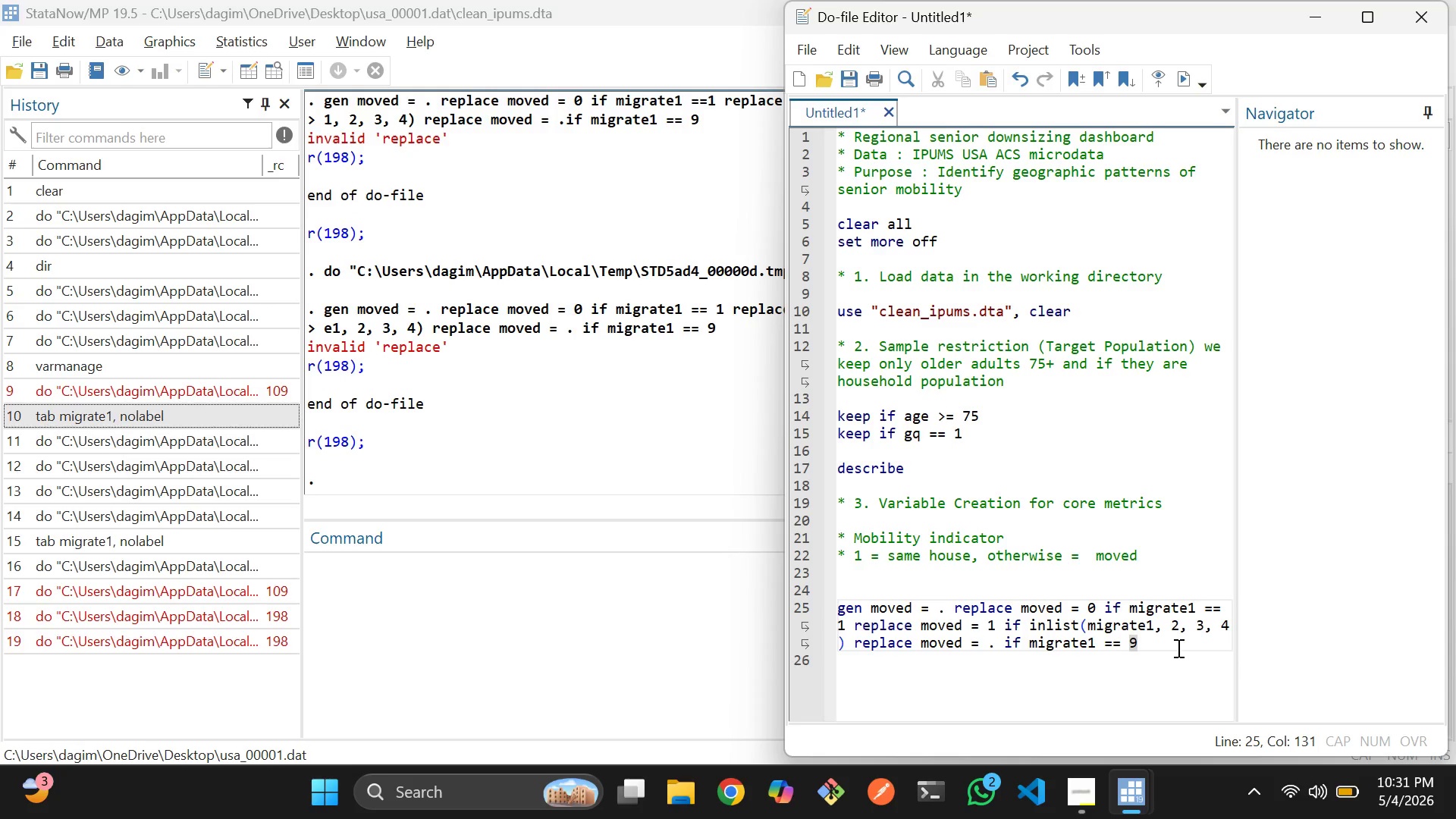 
key(Shift+Enter)
 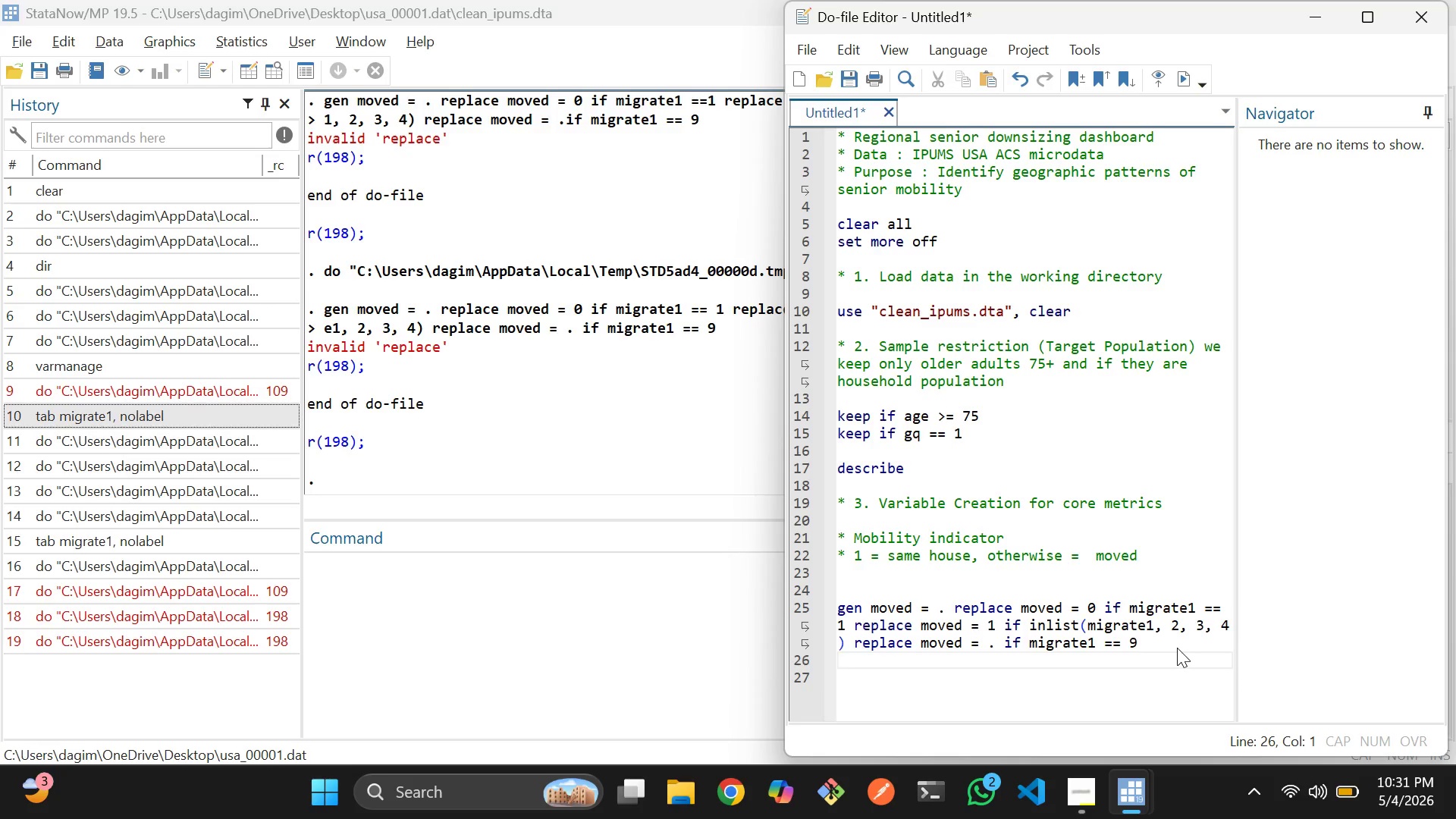 
key(Shift+Enter)
 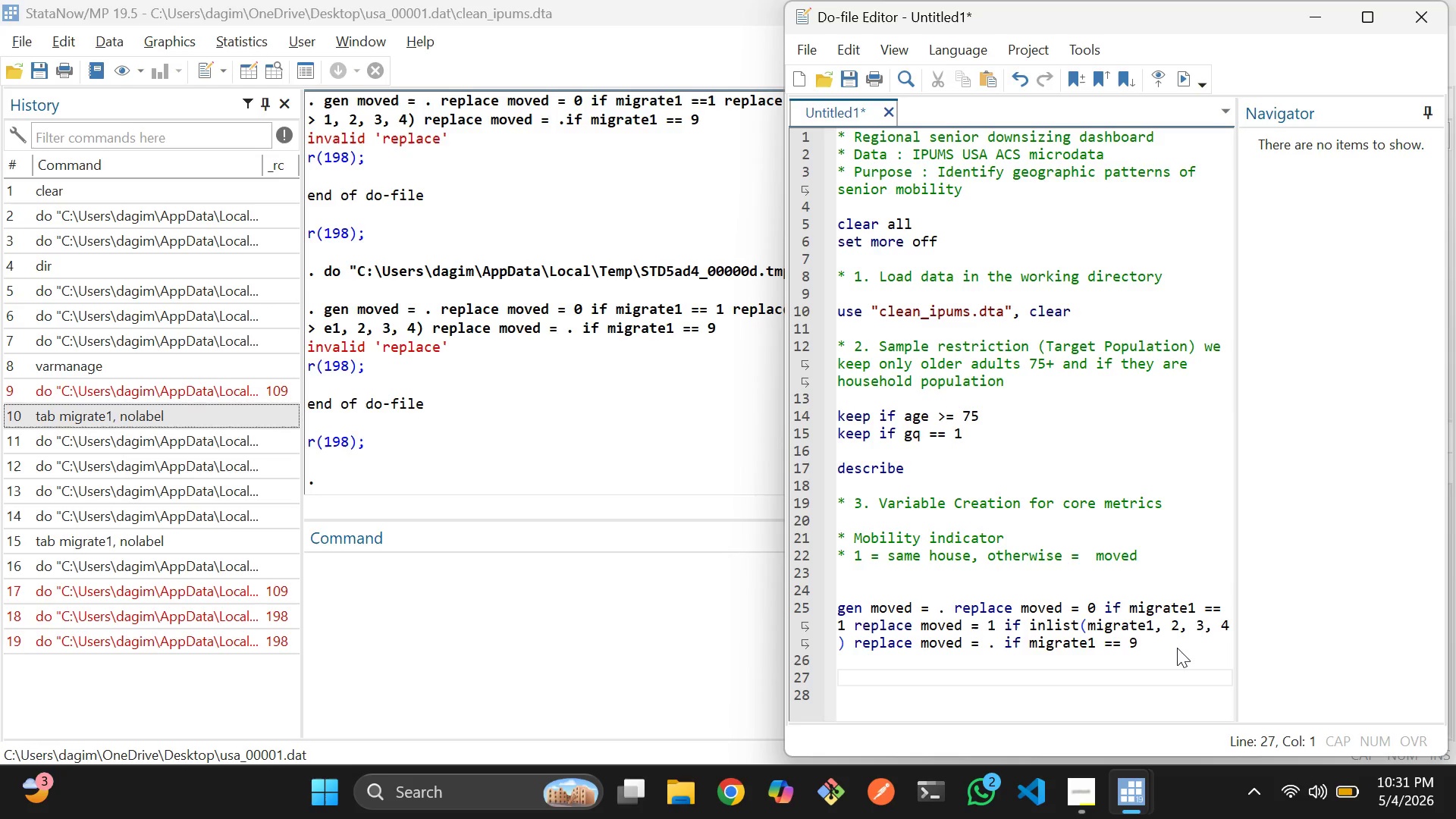 
wait(15.09)
 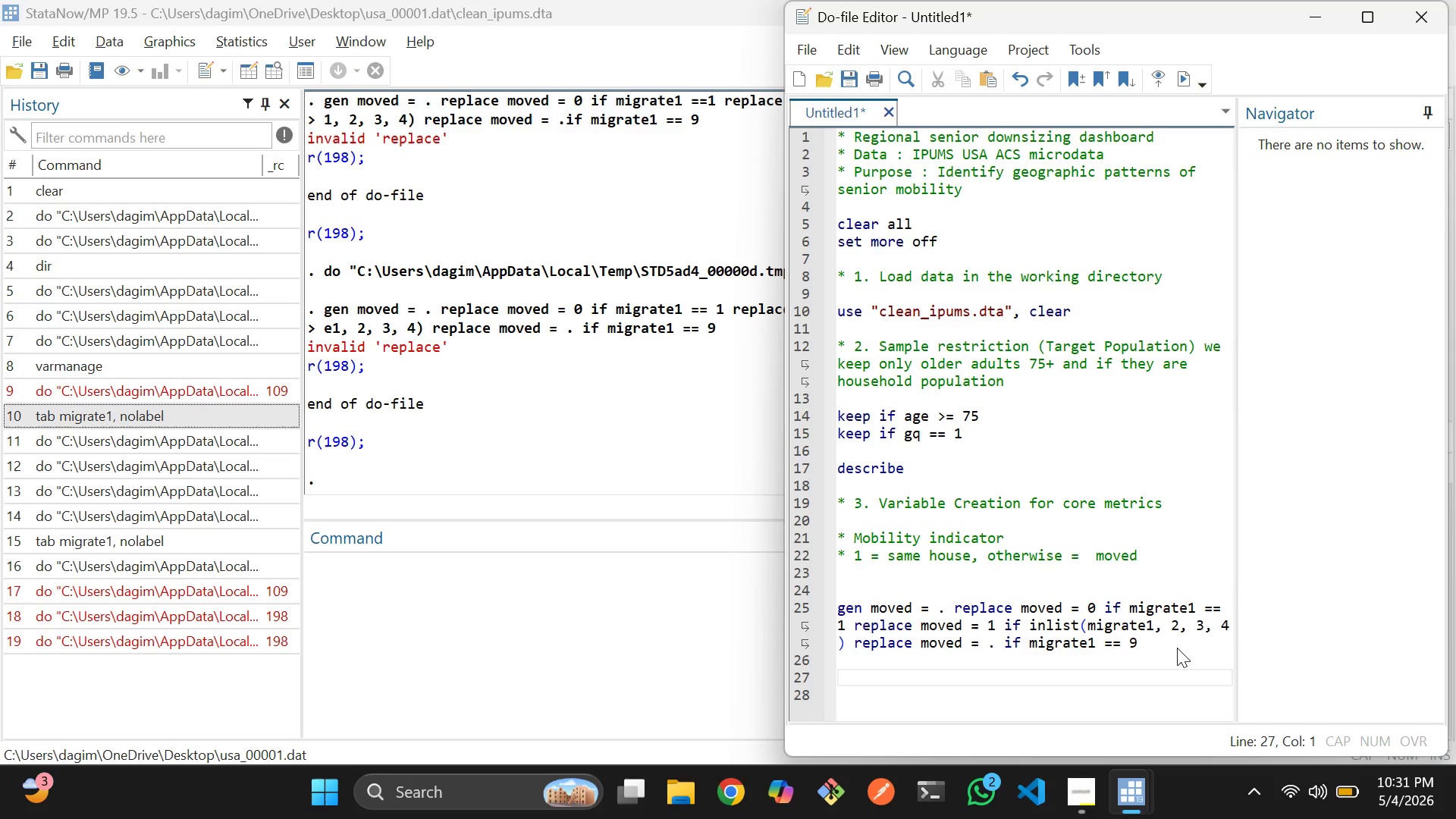 
scroll: coordinate [537, 395], scroll_direction: up, amount: 5.0
 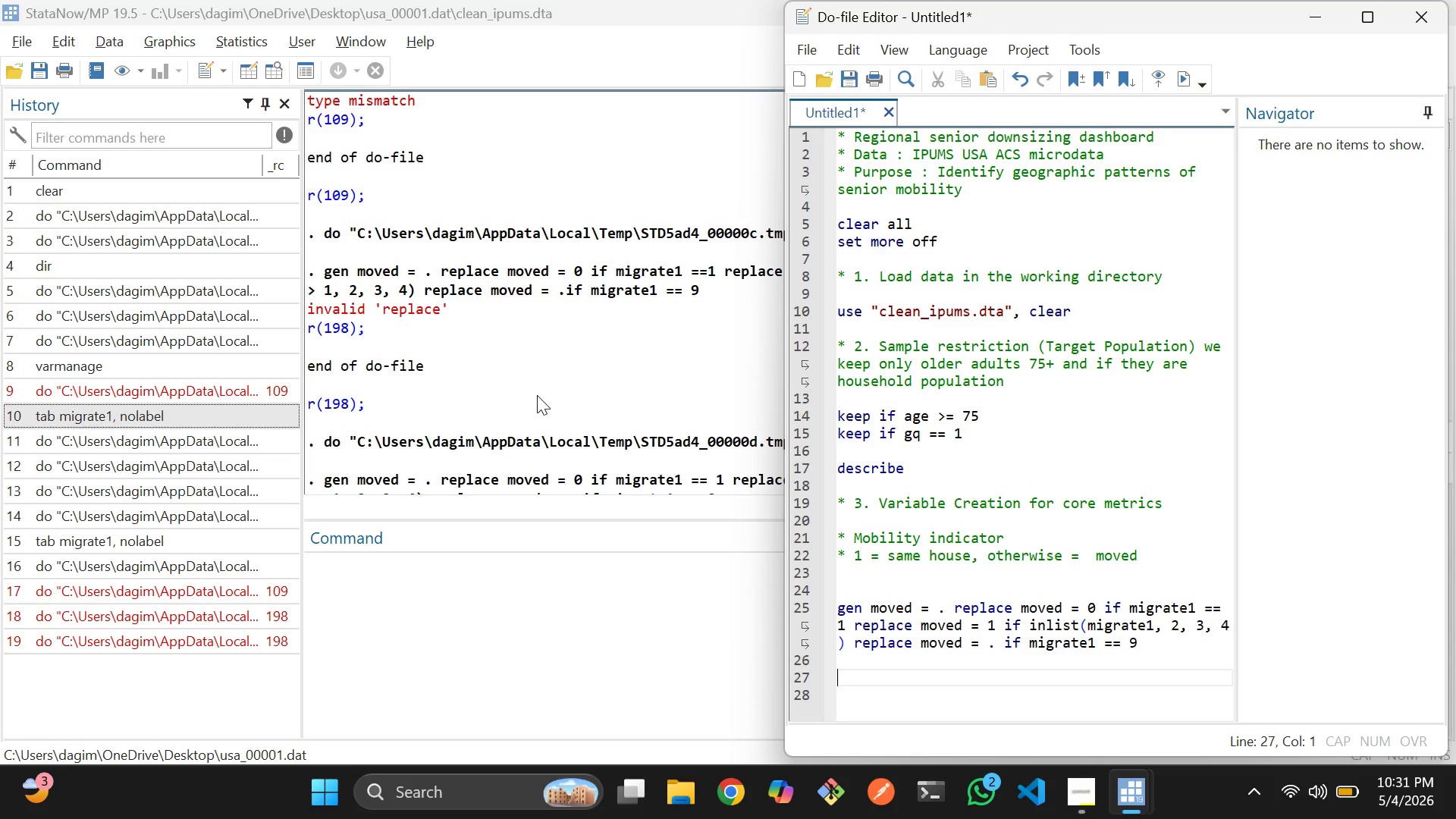 
scroll: coordinate [538, 403], scroll_direction: none, amount: 0.0
 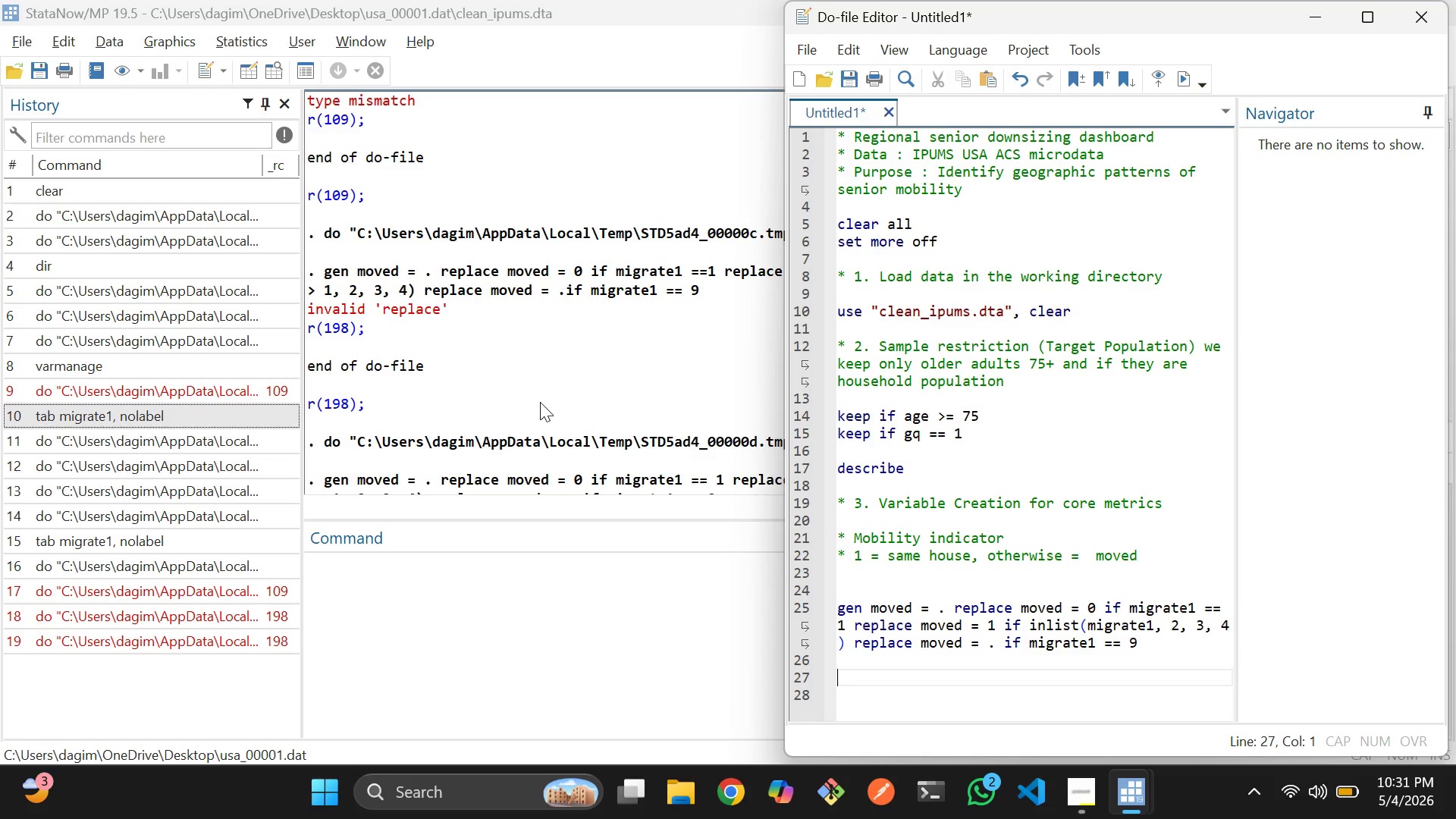 
wait(22.42)
 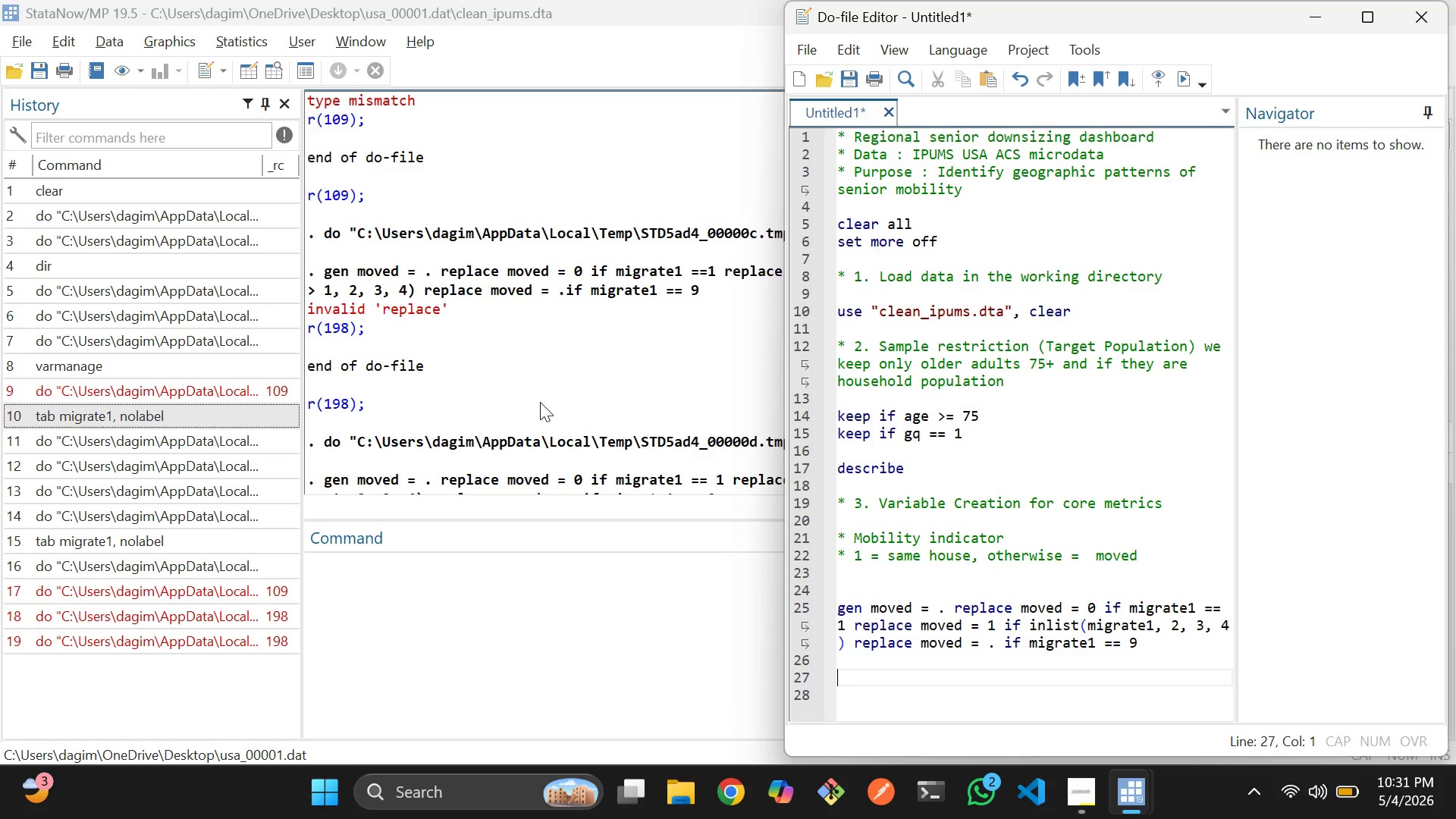 
scroll: coordinate [520, 403], scroll_direction: up, amount: 3.0
 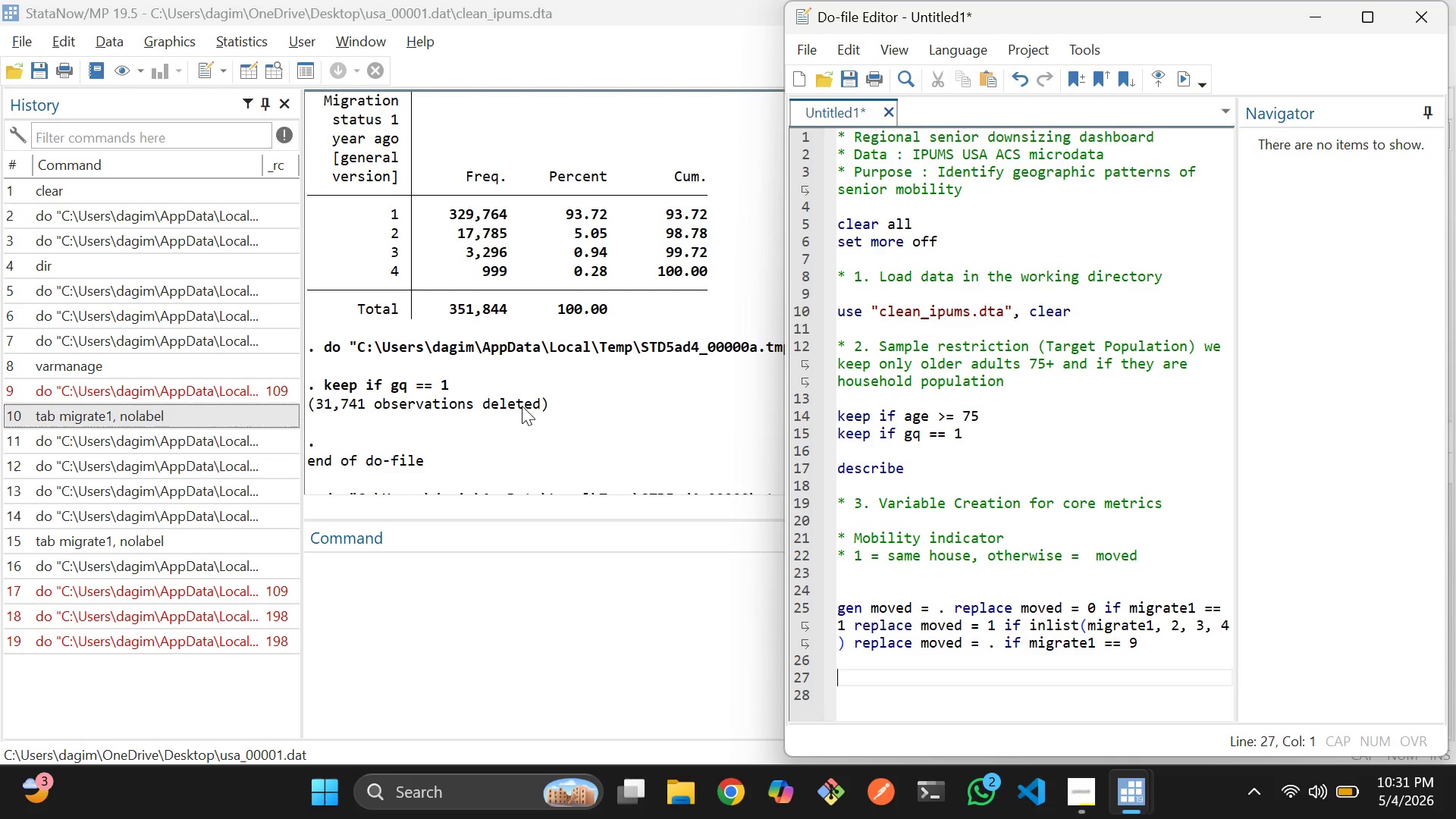 
wait(5.66)
 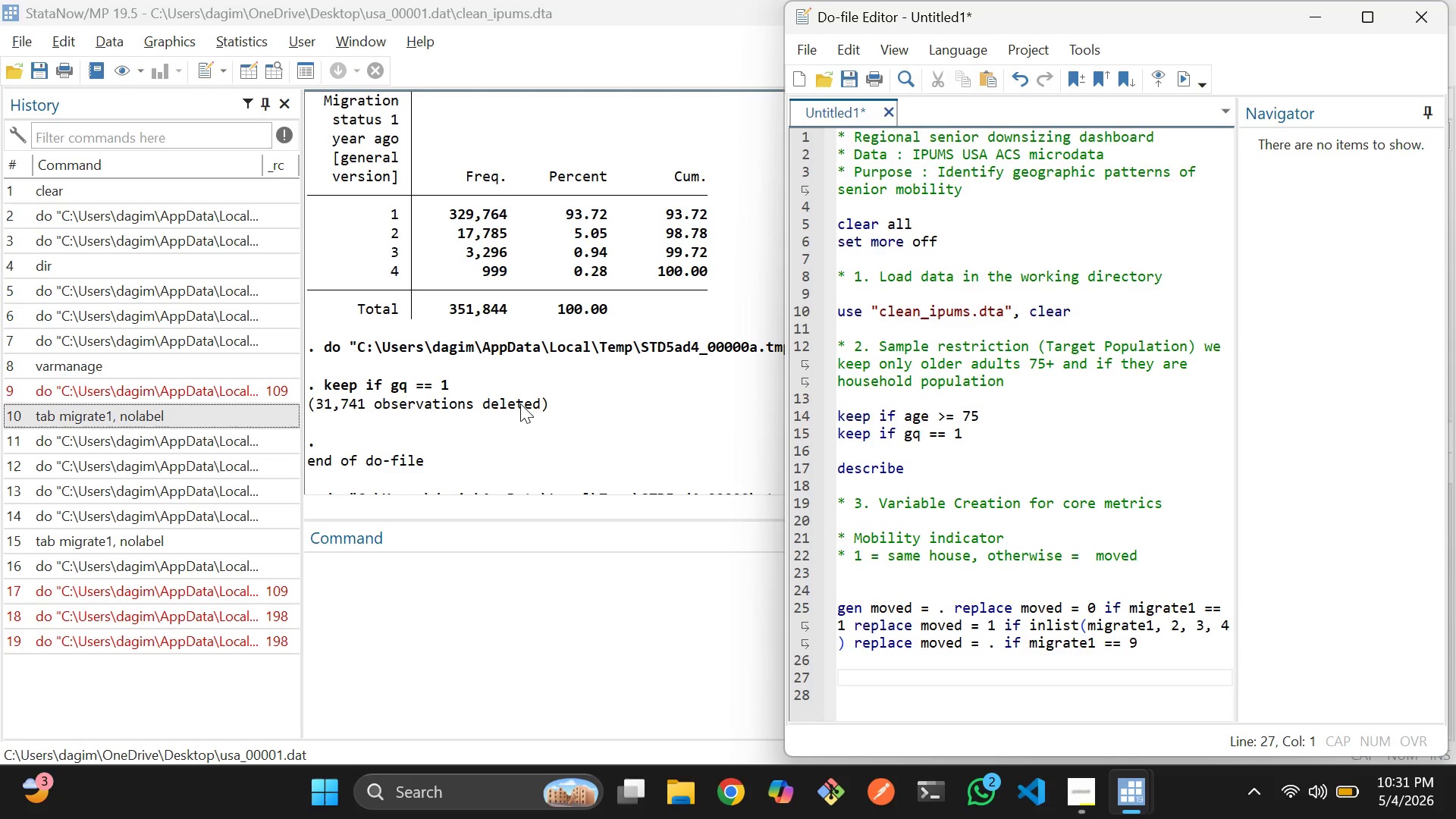 
double_click([950, 615])
 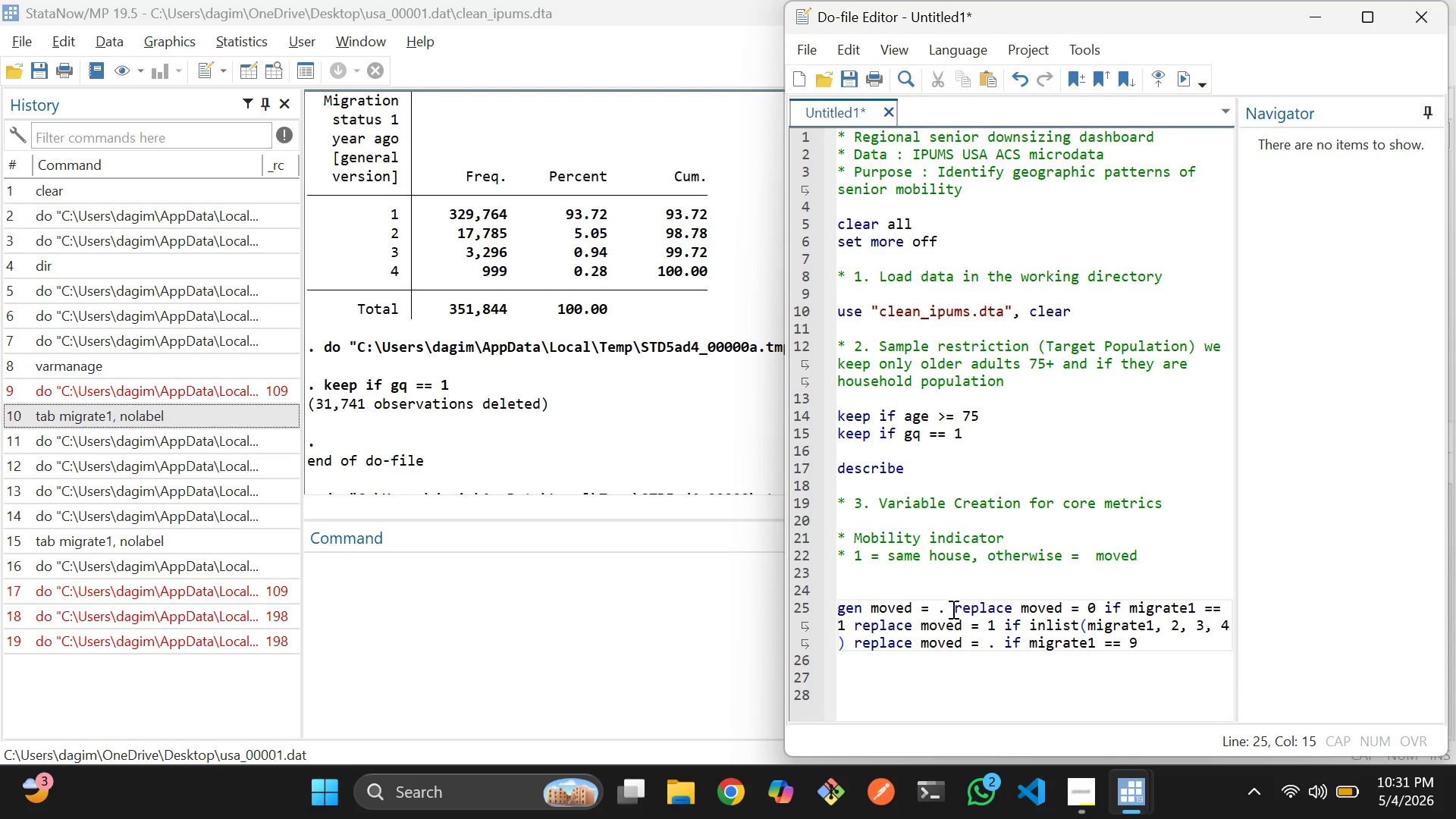 
key(Enter)
 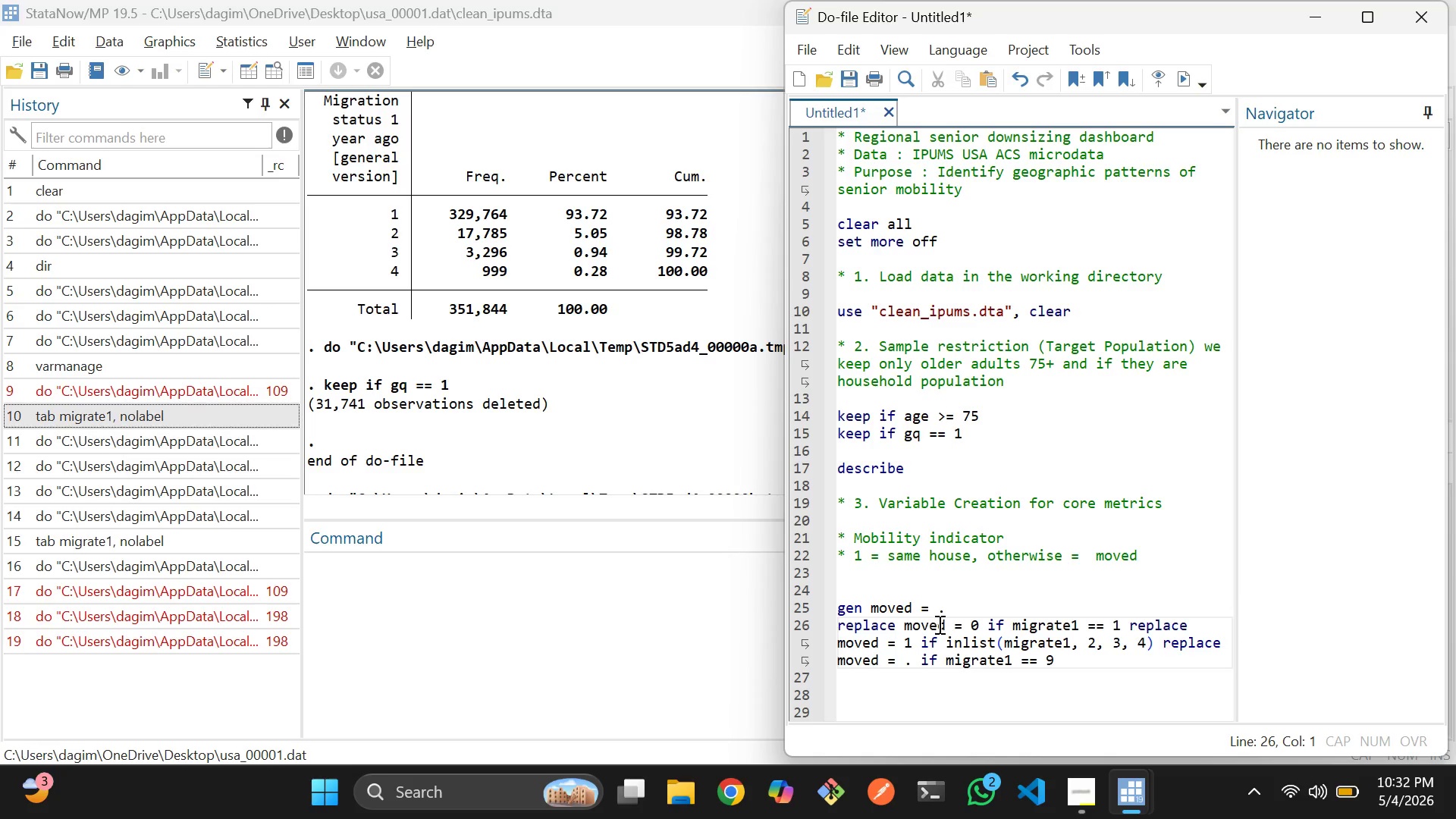 
left_click_drag(start_coordinate=[962, 613], to_coordinate=[835, 603])
 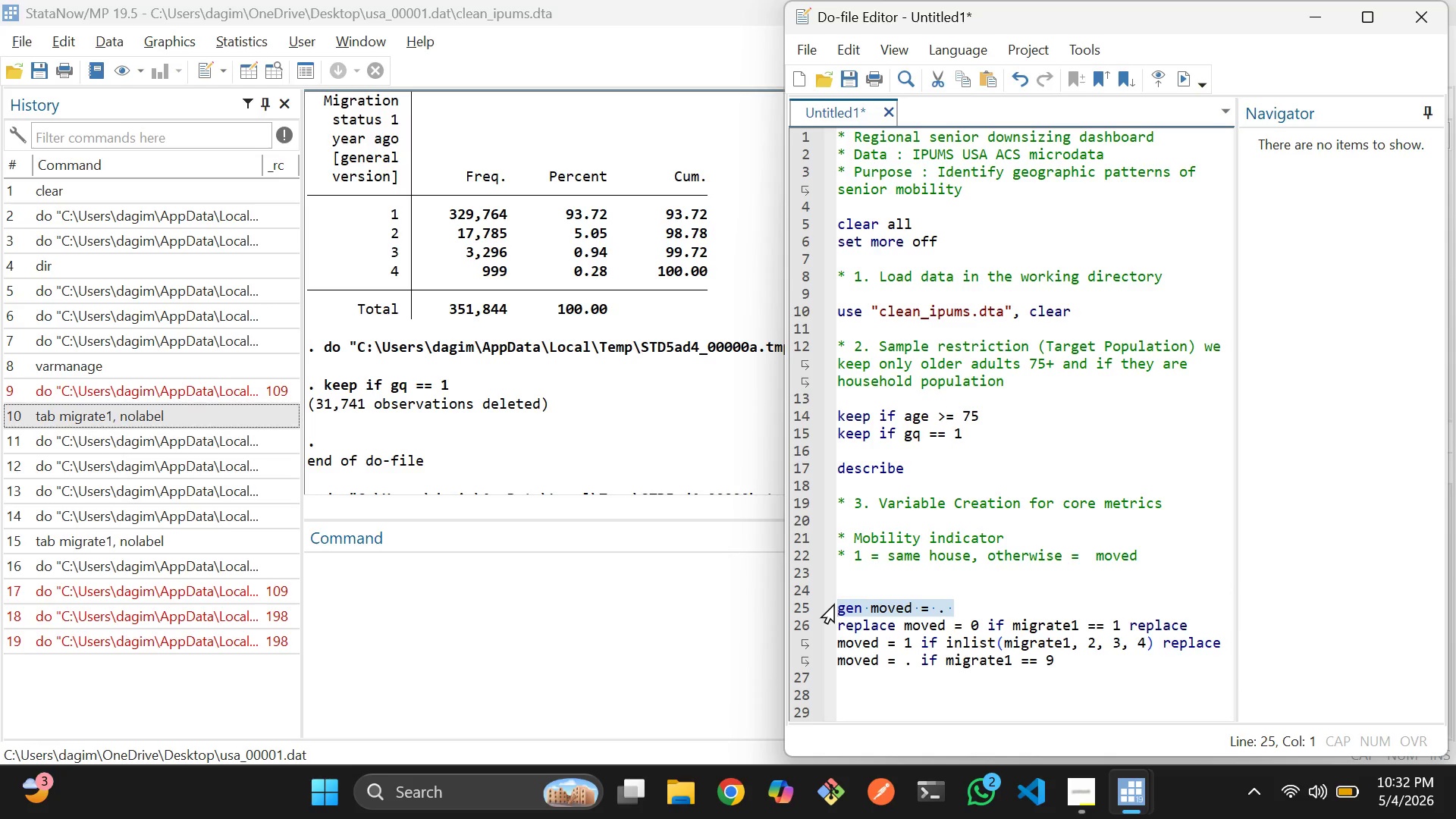 
key(Control+D)
 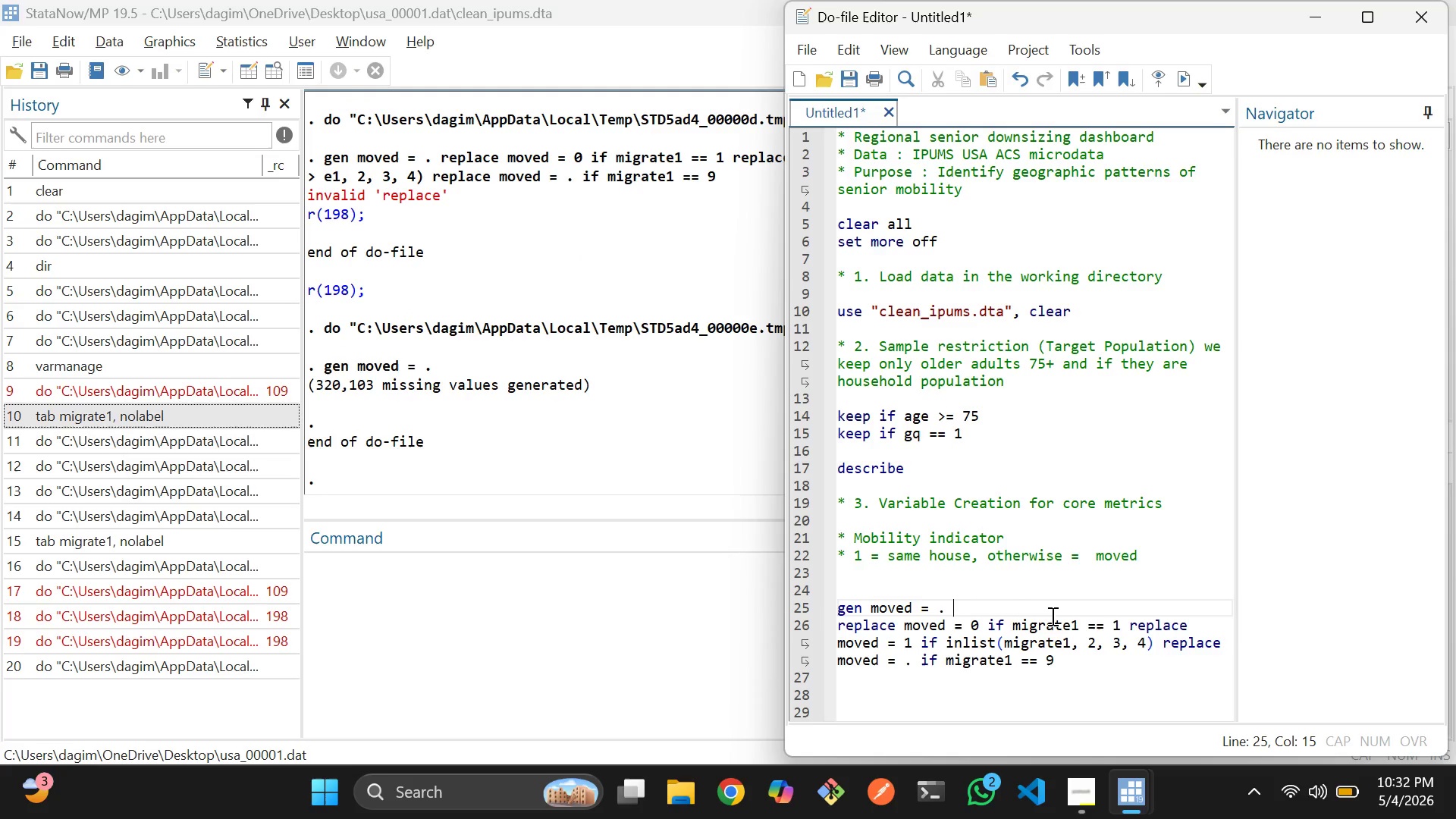 
wait(8.42)
 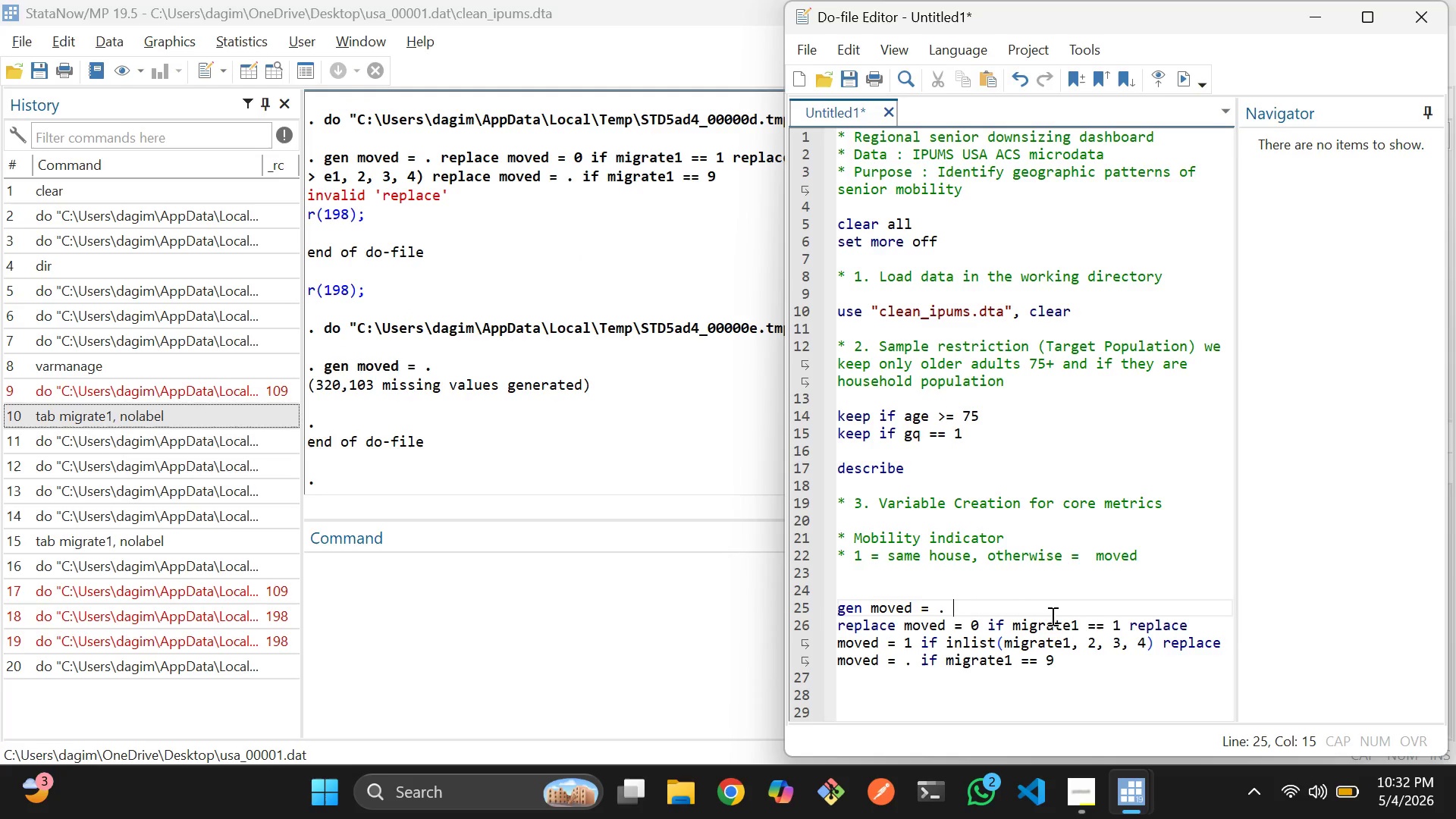 
left_click([1124, 627])
 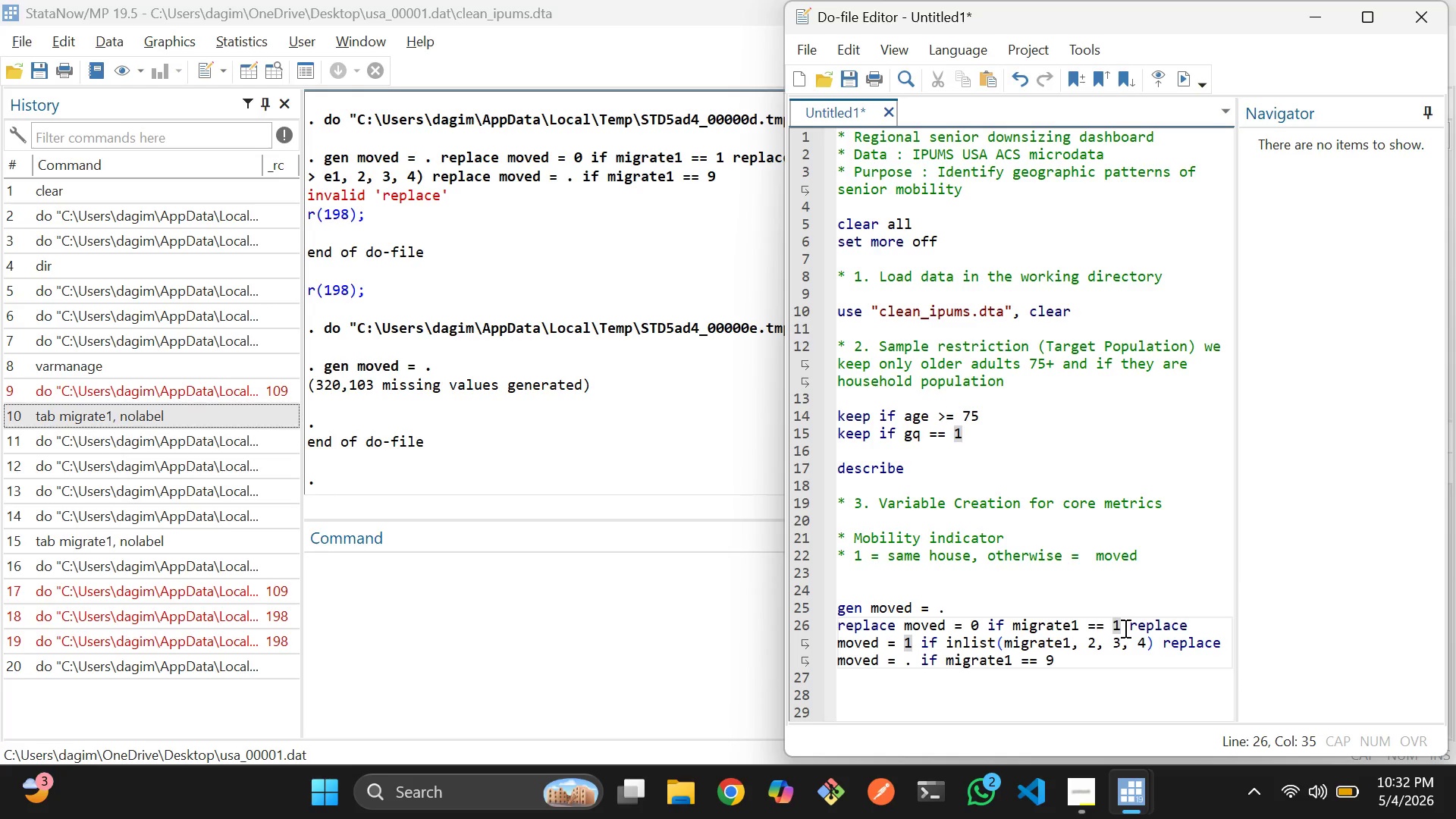 
key(Enter)
 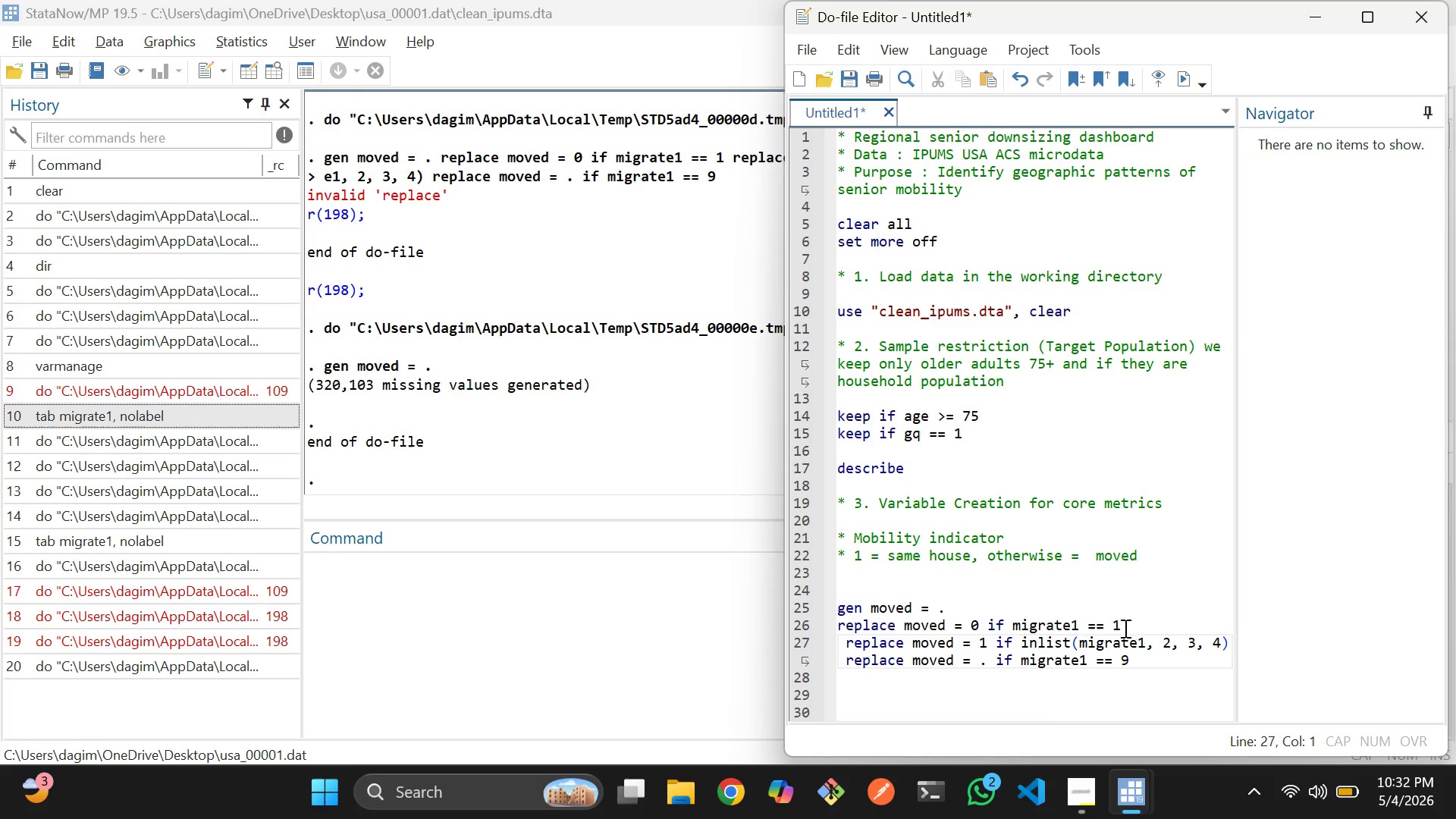 
key(ArrowRight)
 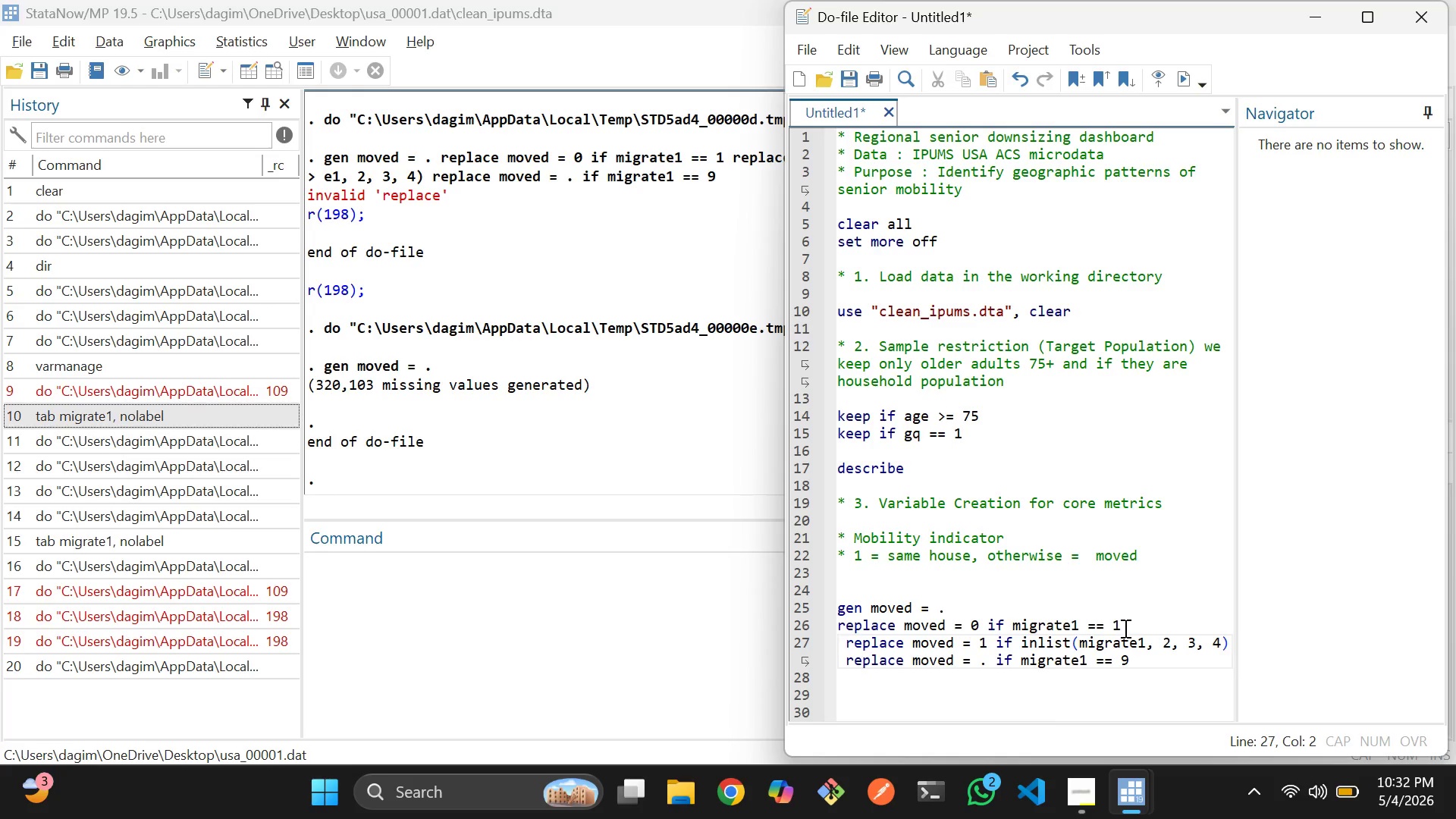 
key(Backspace)
 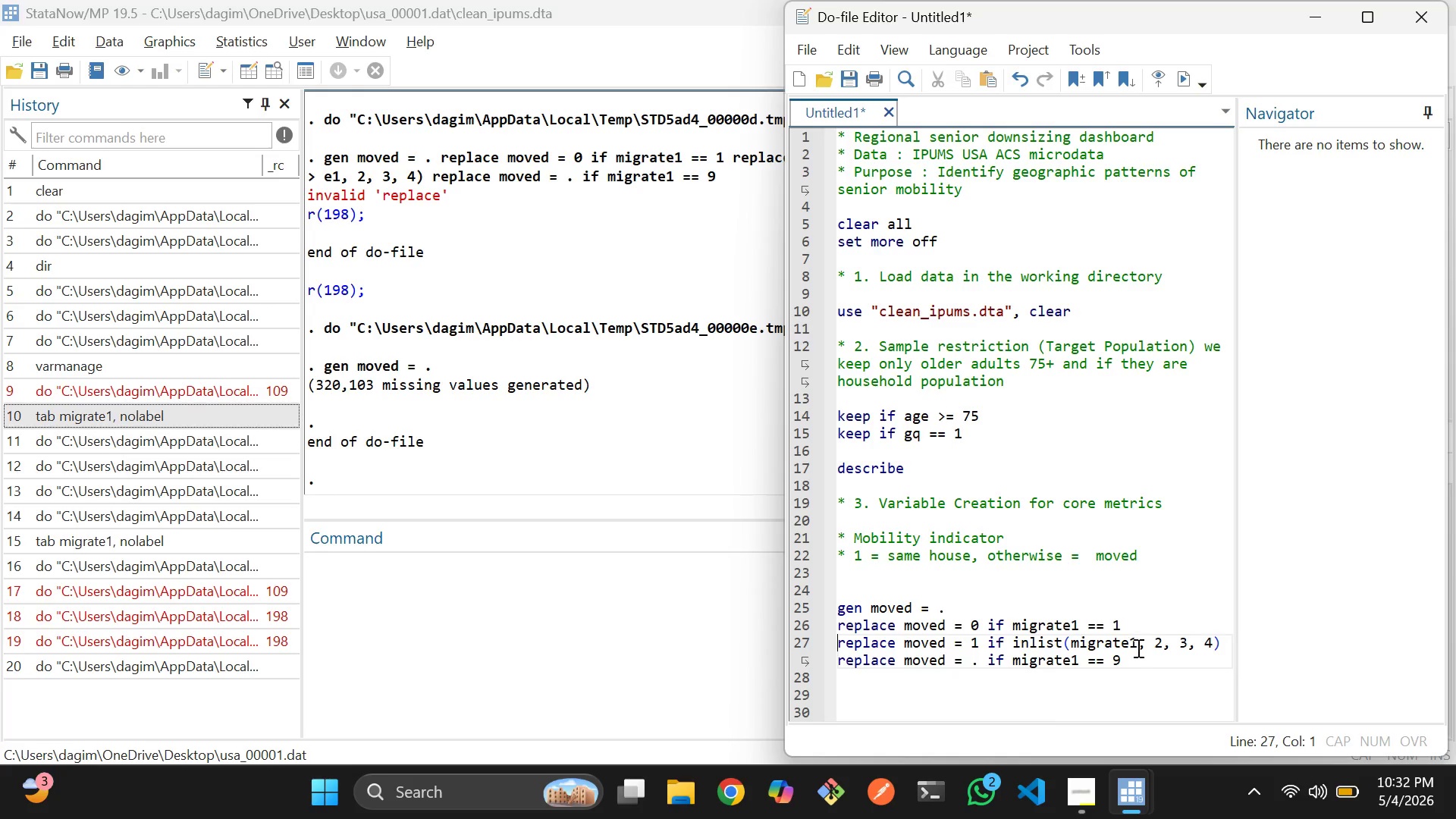 
left_click_drag(start_coordinate=[1143, 625], to_coordinate=[837, 630])
 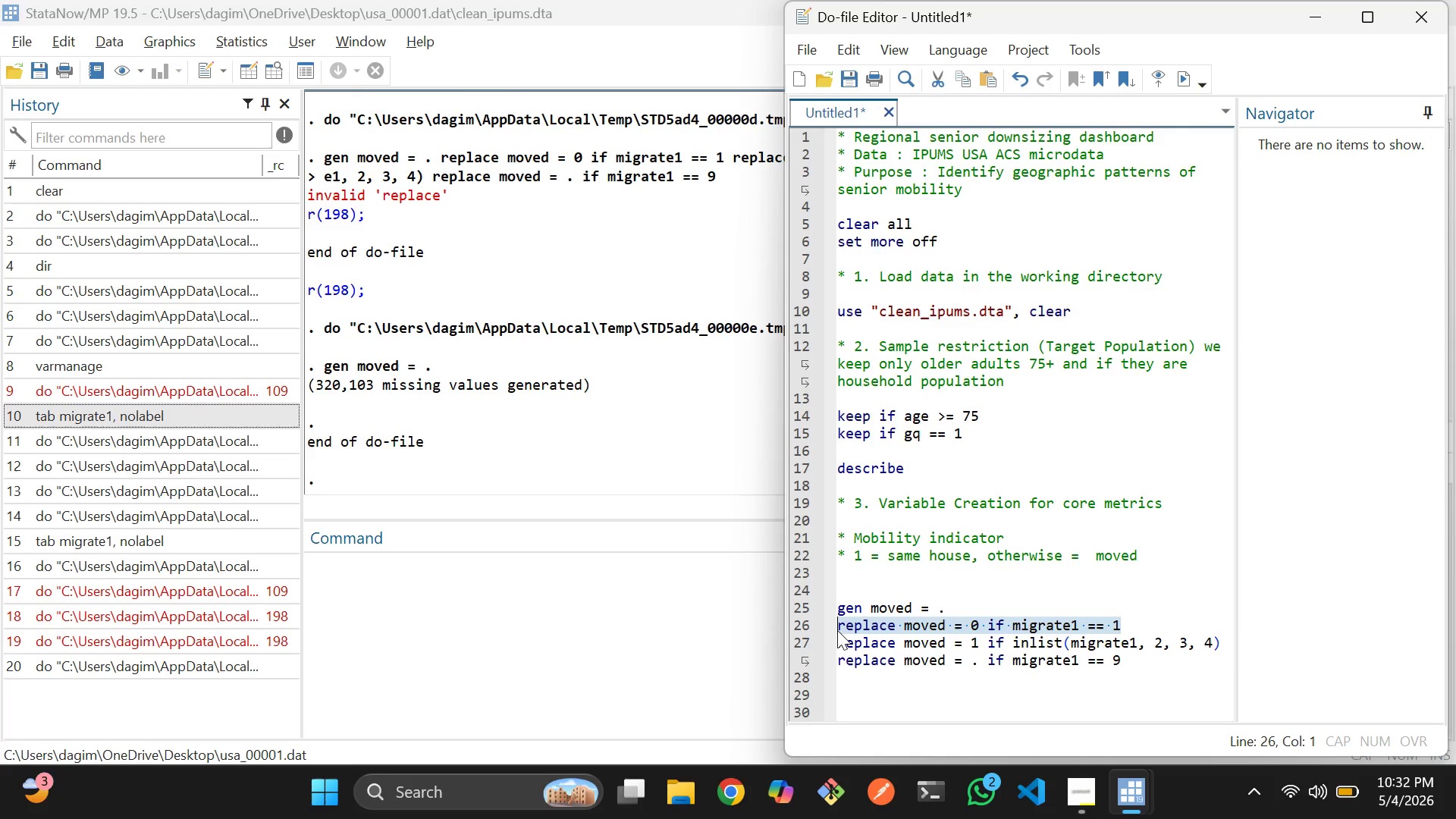 
key(Control+D)
 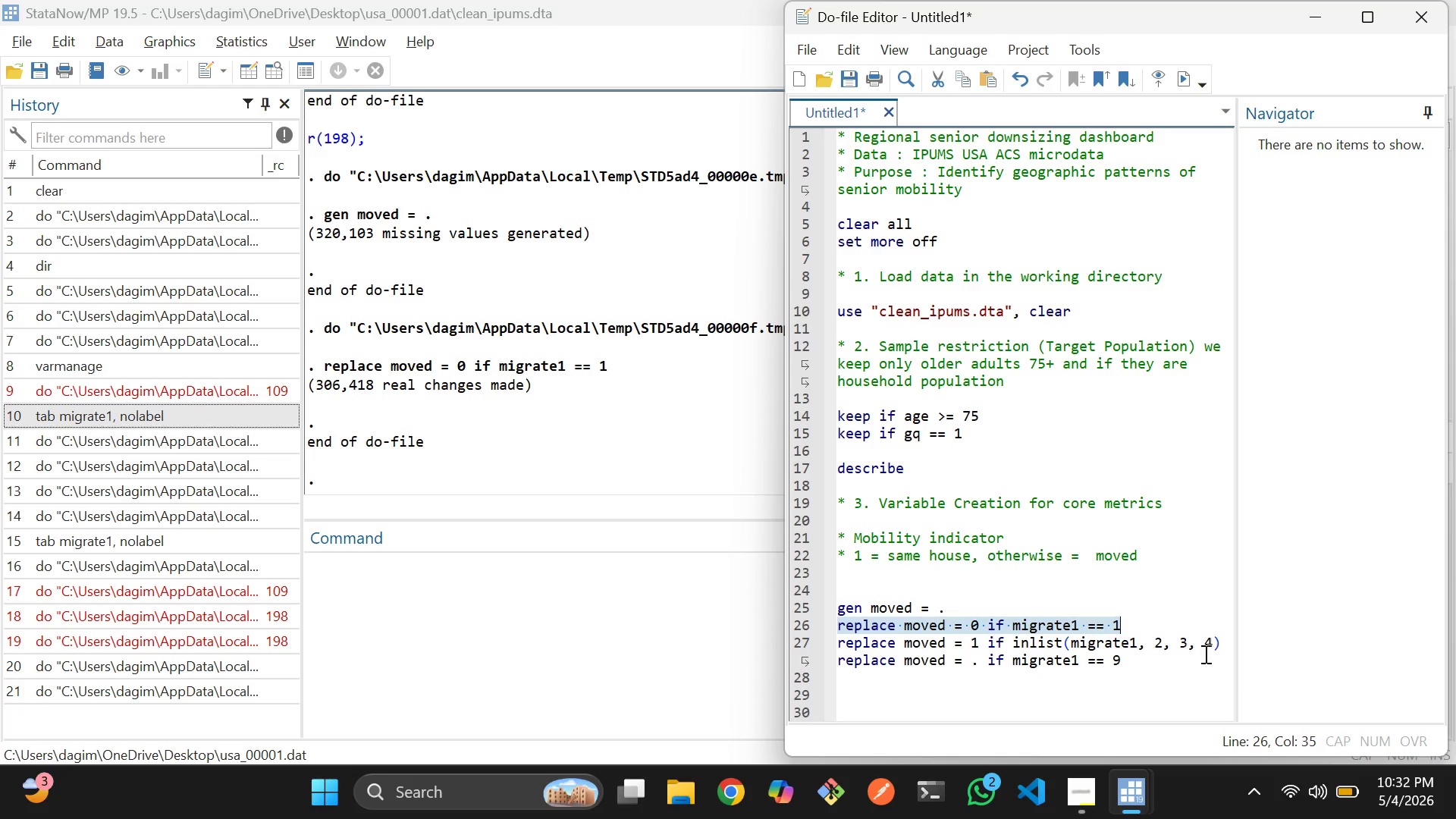 
left_click_drag(start_coordinate=[1227, 644], to_coordinate=[837, 642])
 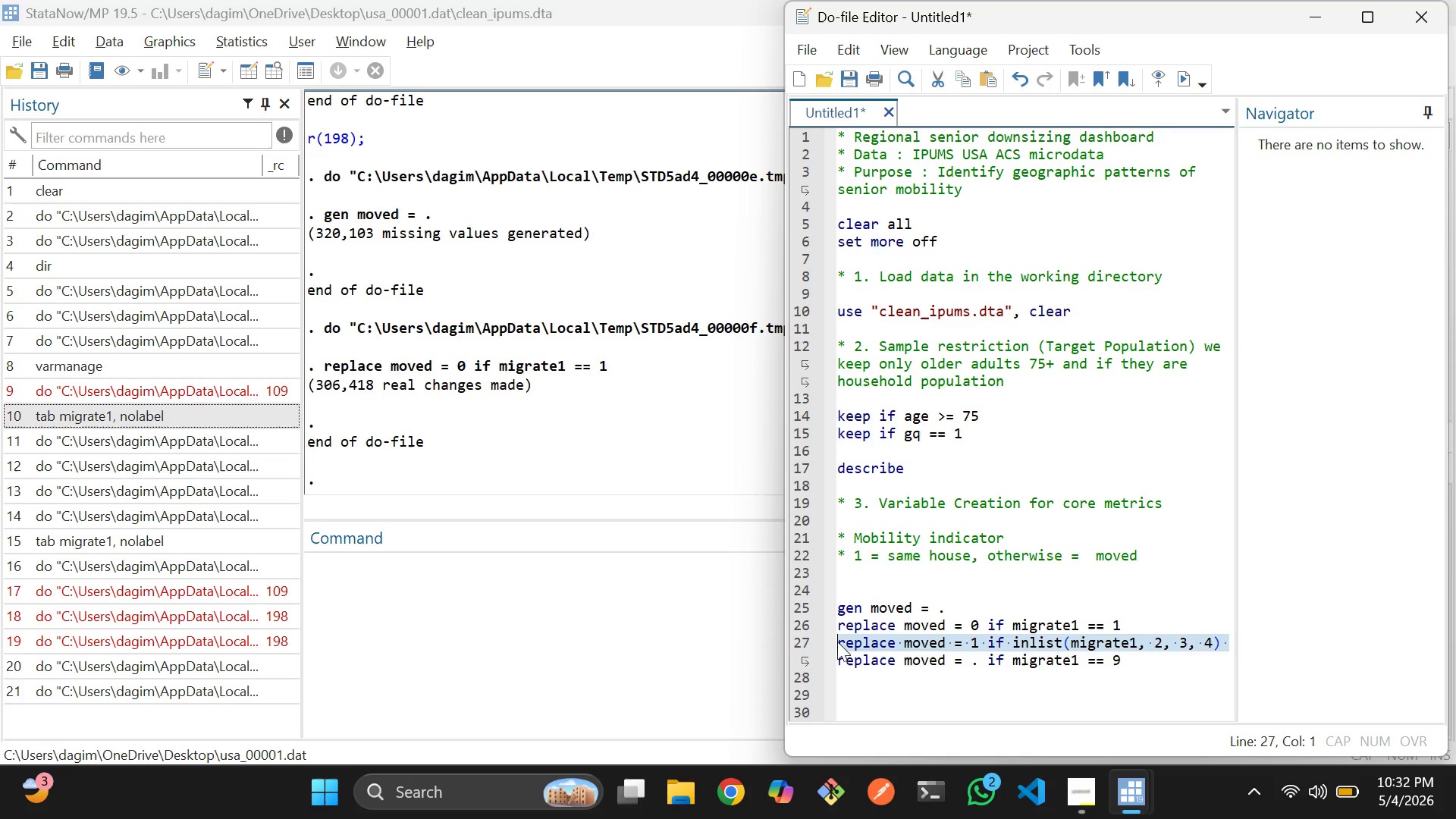 
key(Control+D)
 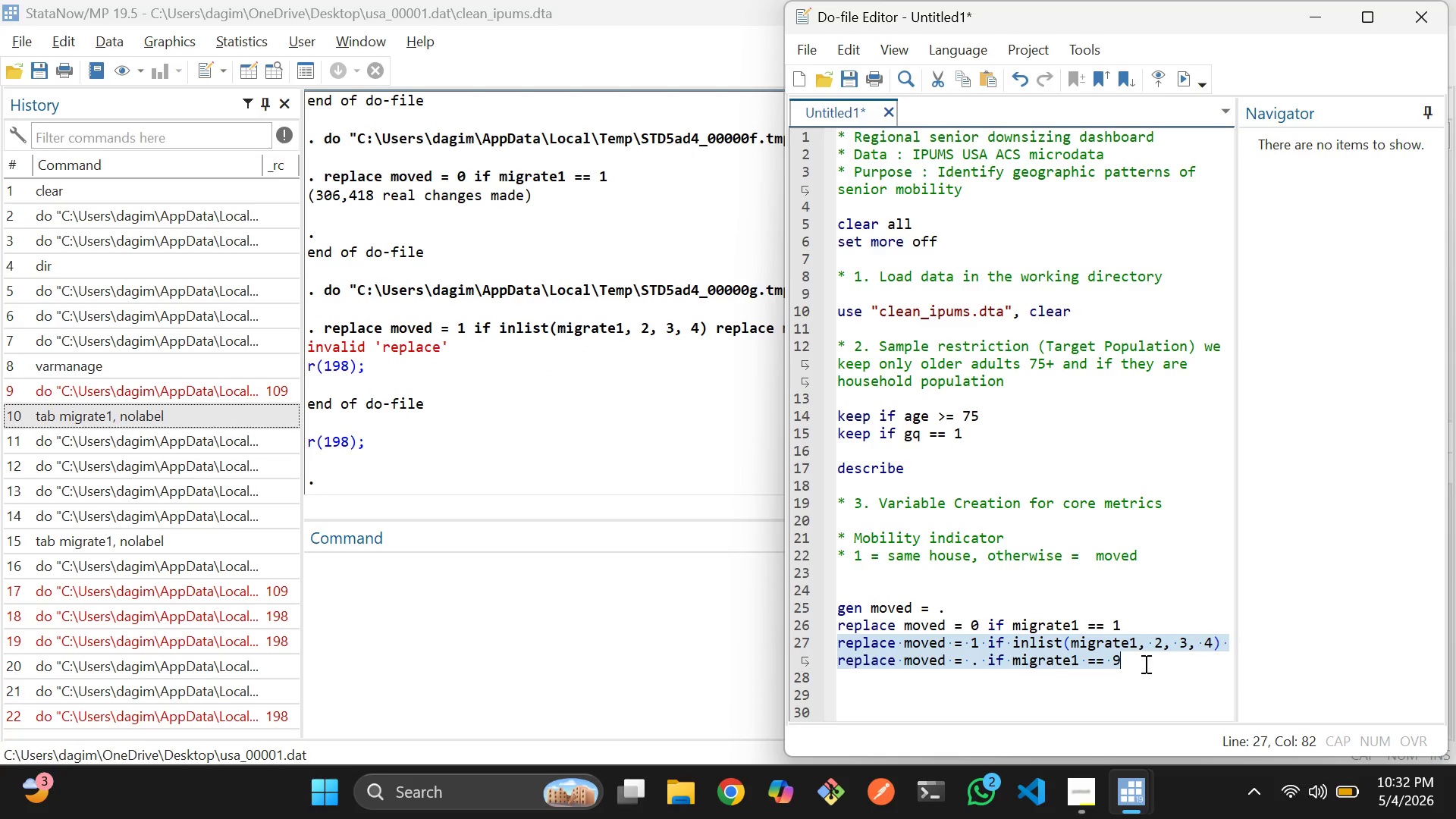 
left_click_drag(start_coordinate=[1144, 664], to_coordinate=[831, 651])
 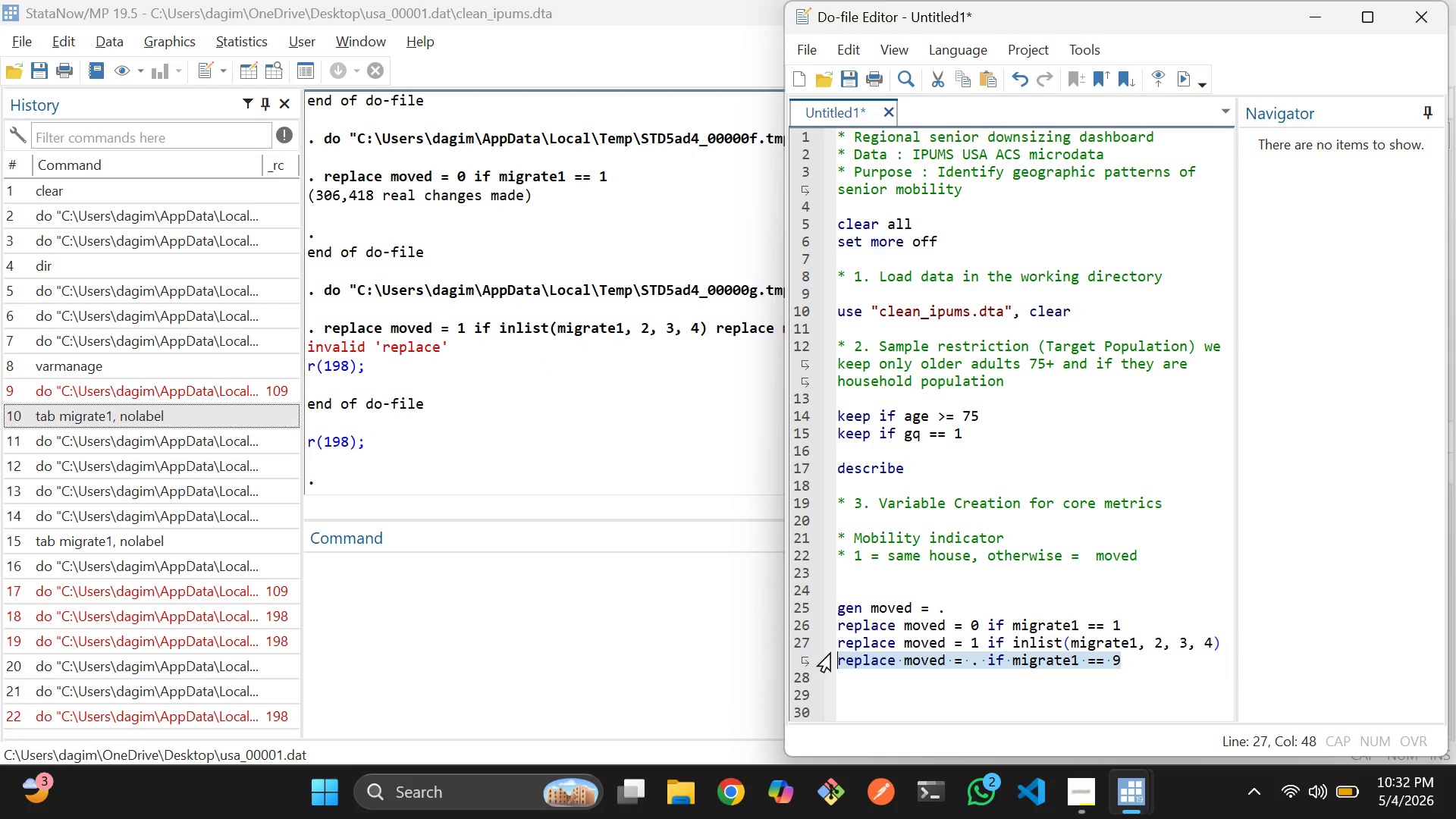 
key(Control+D)
 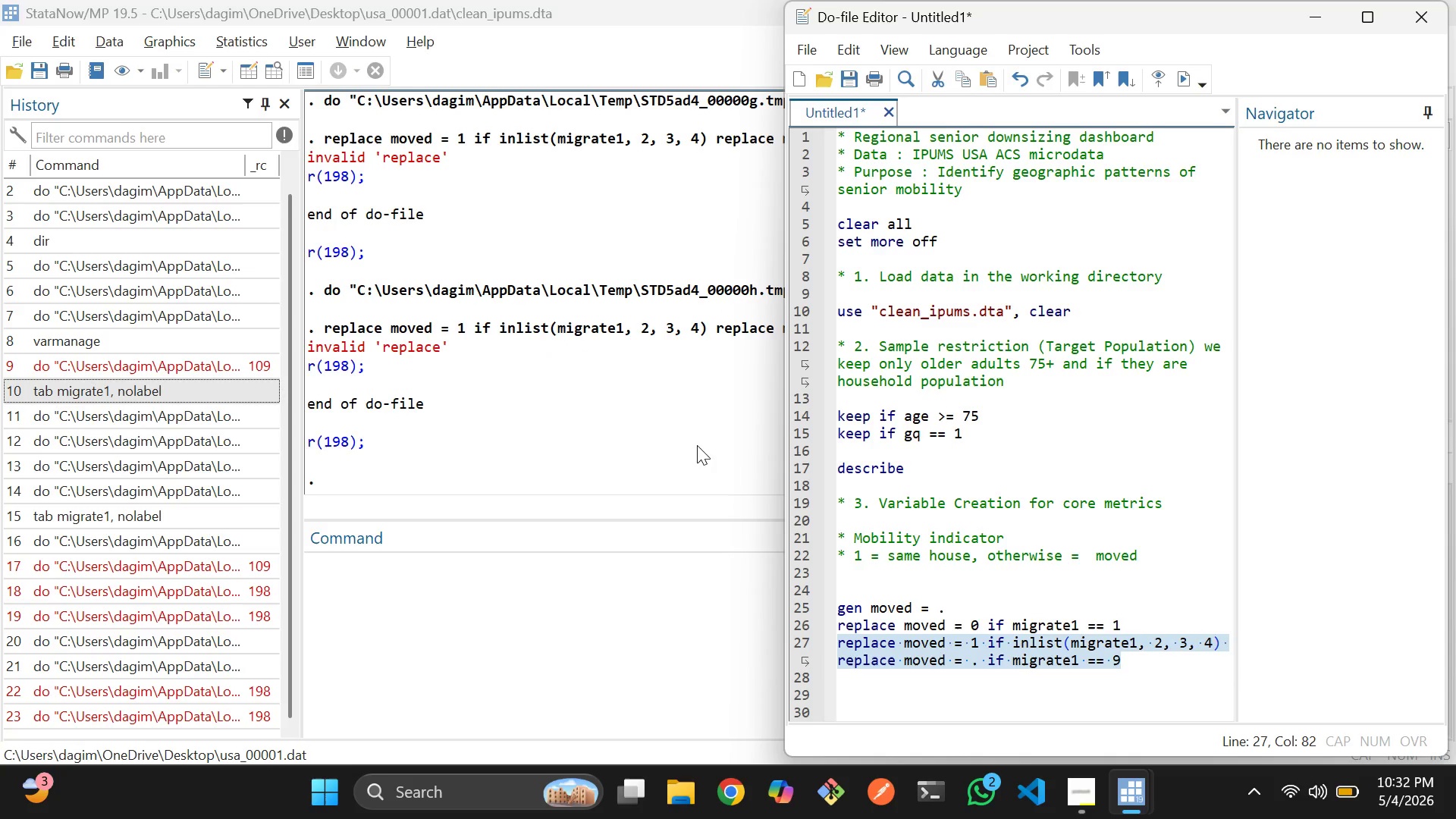 
scroll: coordinate [618, 339], scroll_direction: up, amount: 5.0
 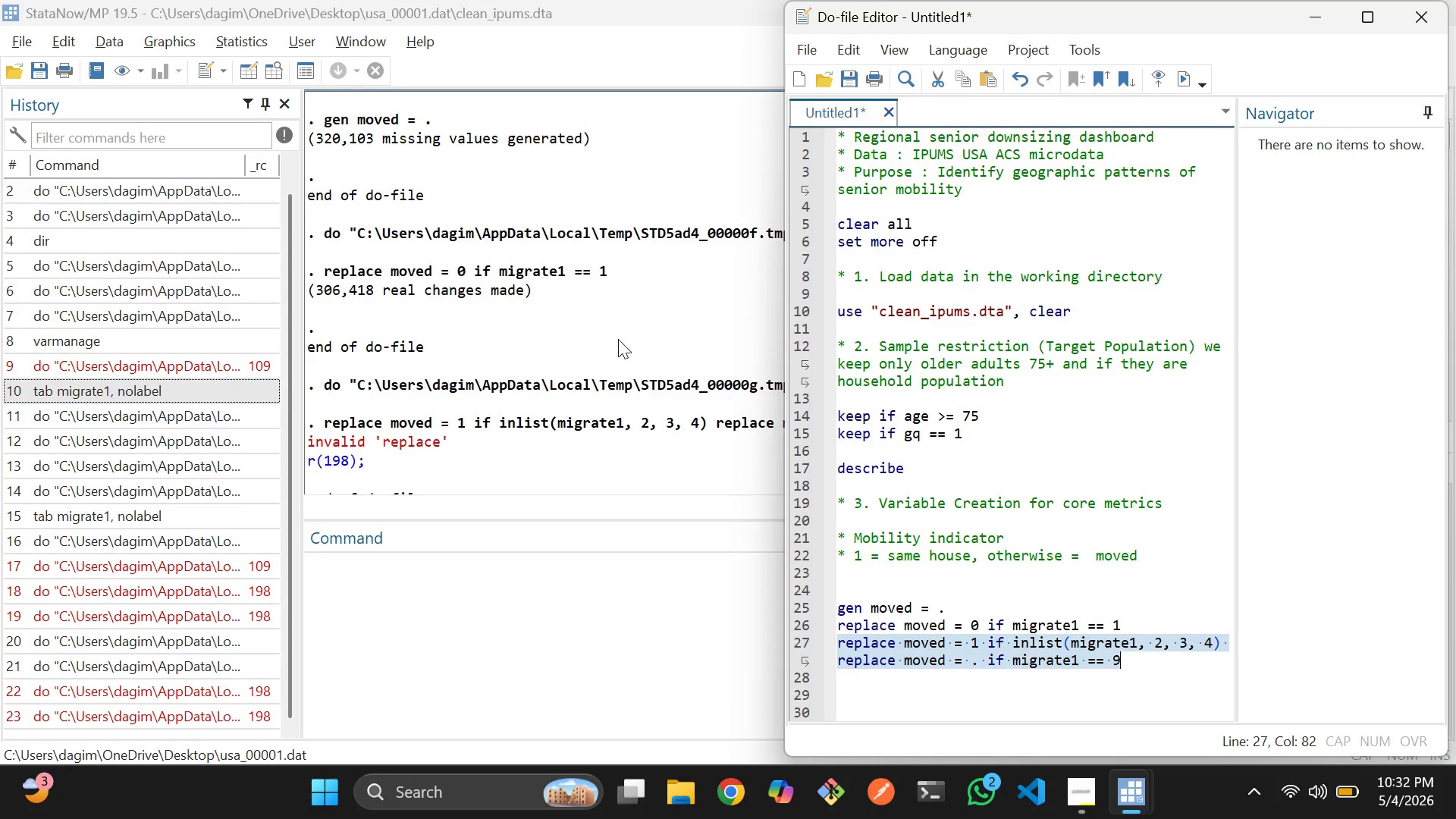 
scroll: coordinate [618, 339], scroll_direction: none, amount: 0.0
 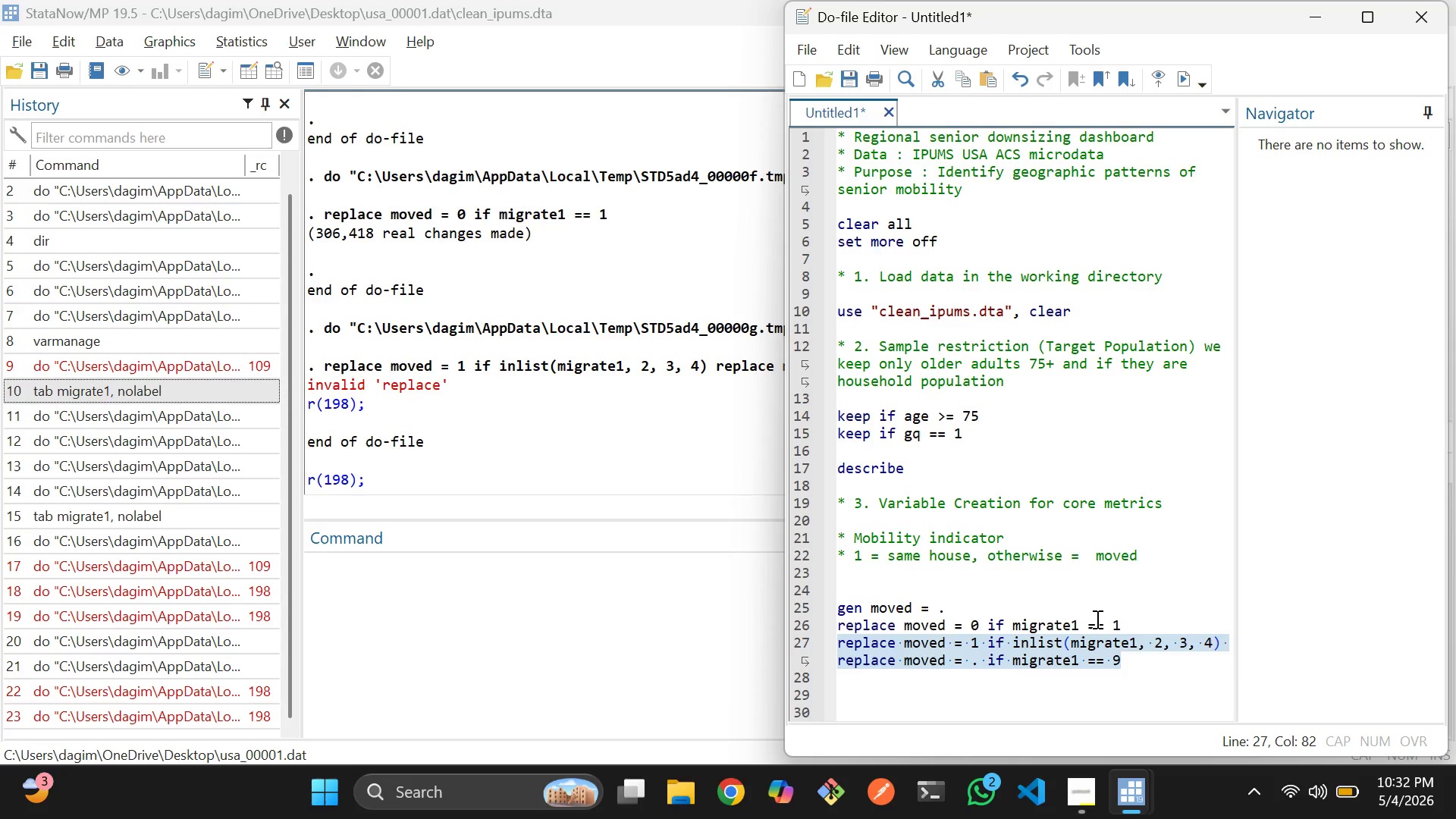 
left_click([1131, 619])
 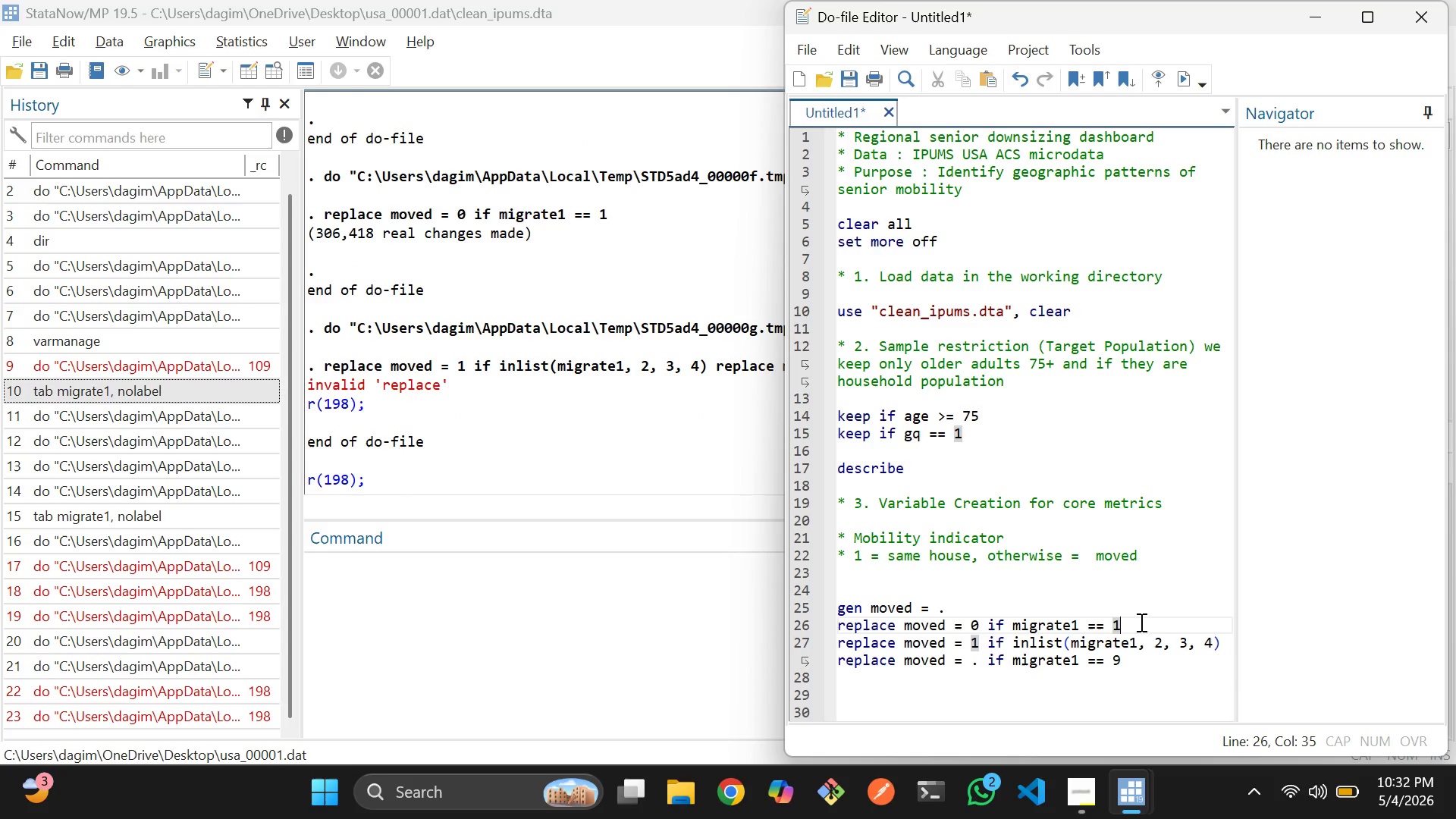 
left_click_drag(start_coordinate=[1140, 622], to_coordinate=[827, 622])
 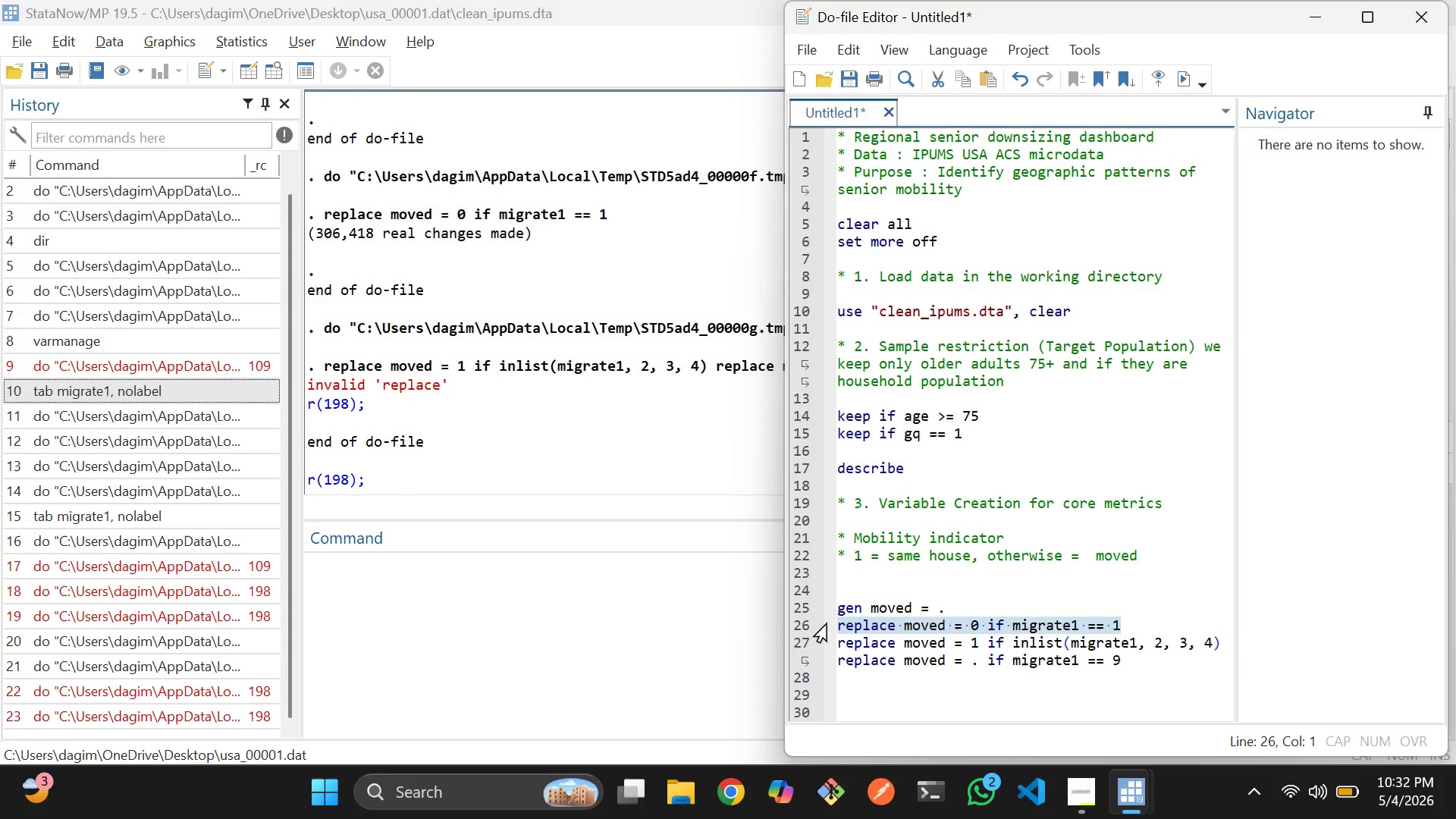 
key(Control+D)
 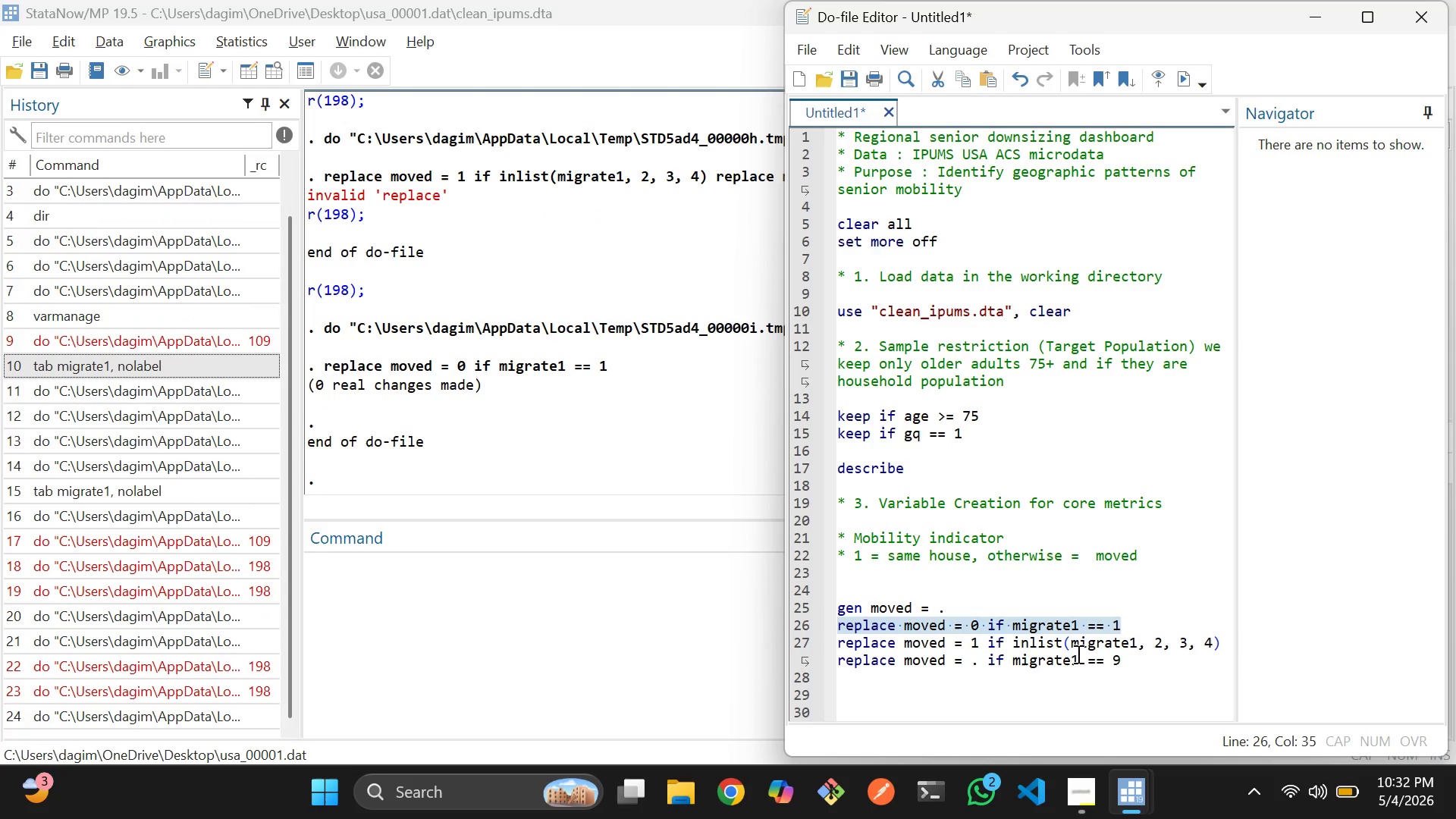 
left_click_drag(start_coordinate=[1227, 647], to_coordinate=[838, 639])
 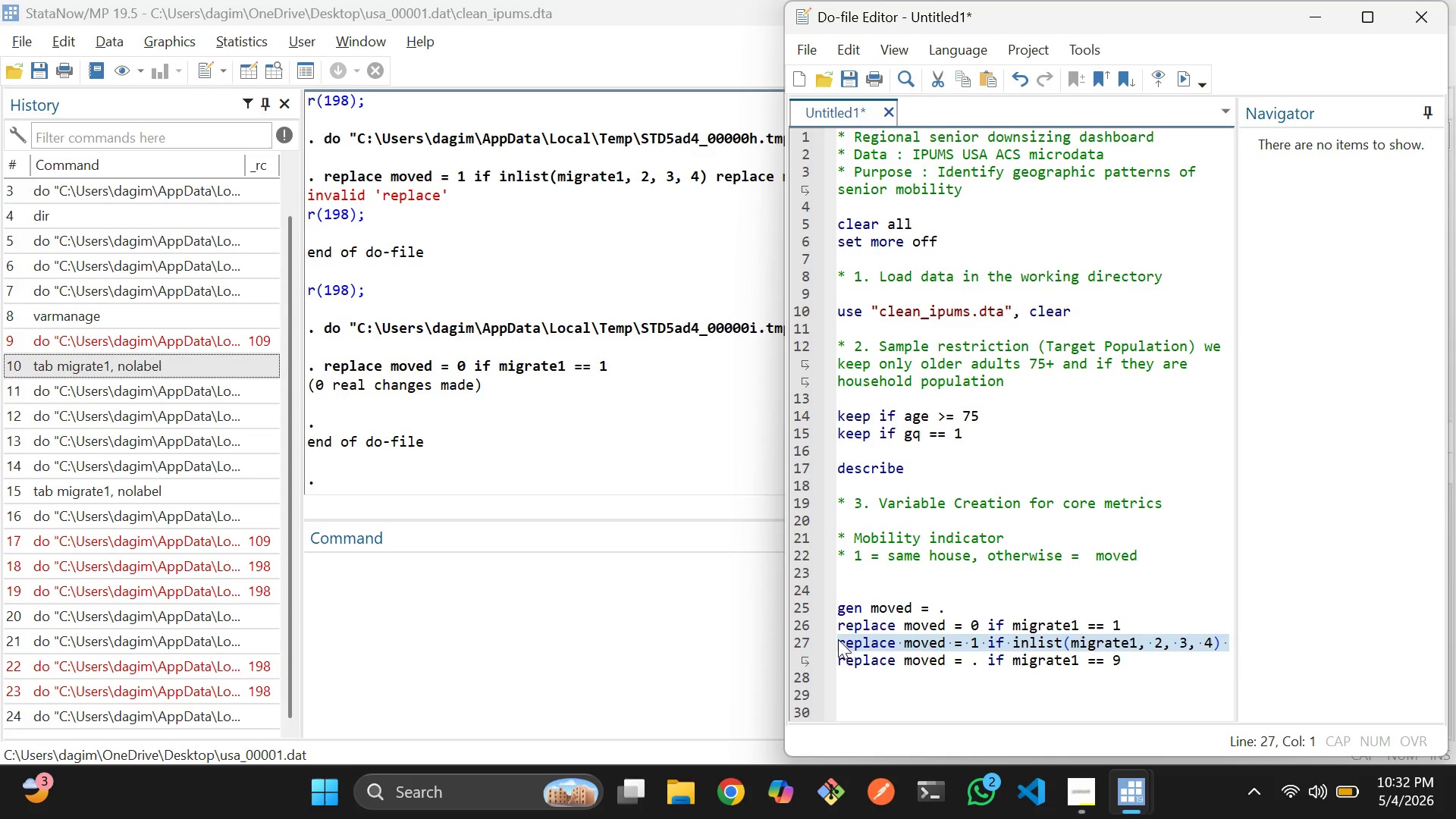 
key(Control+D)
 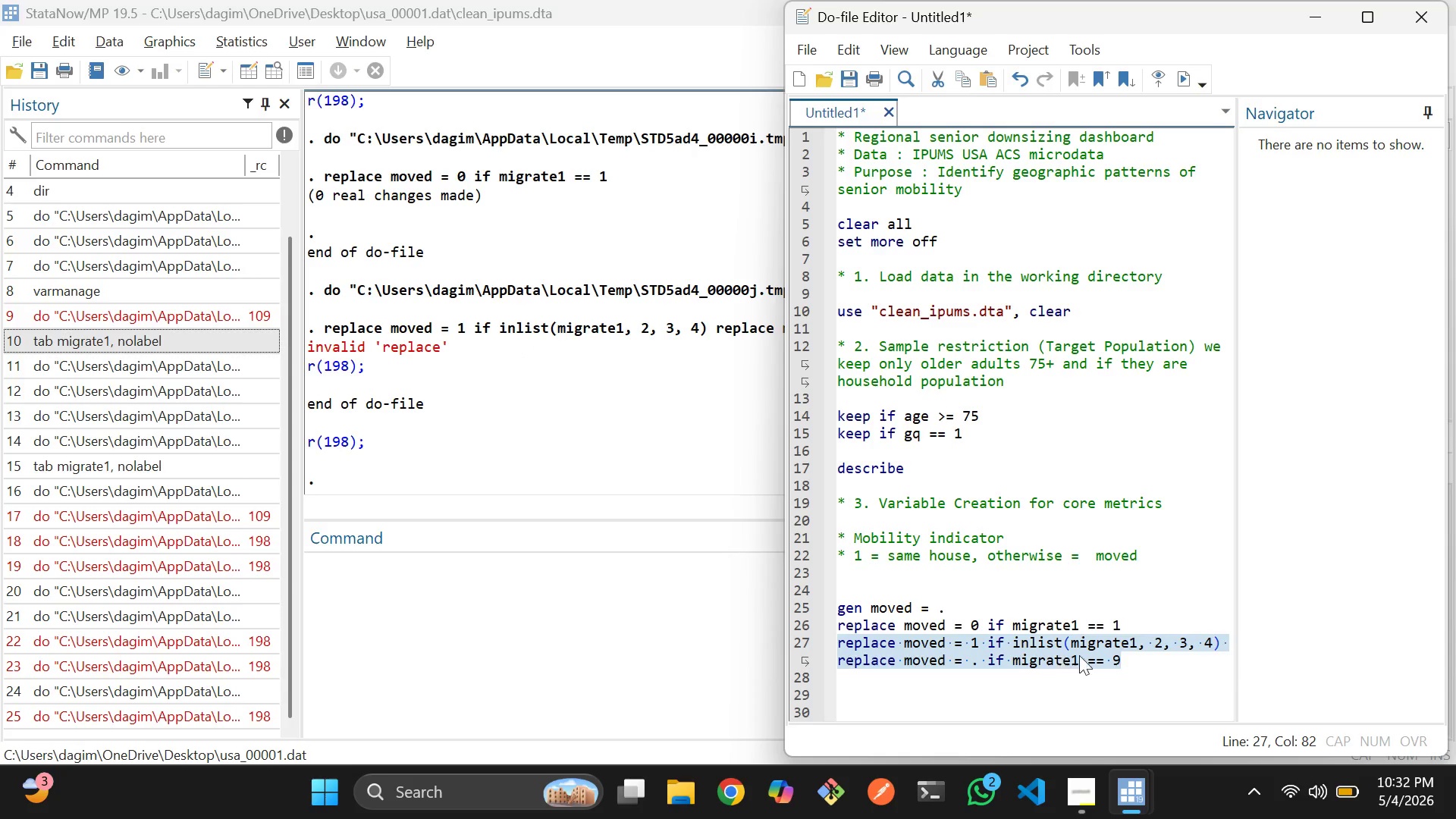 
left_click([1140, 657])
 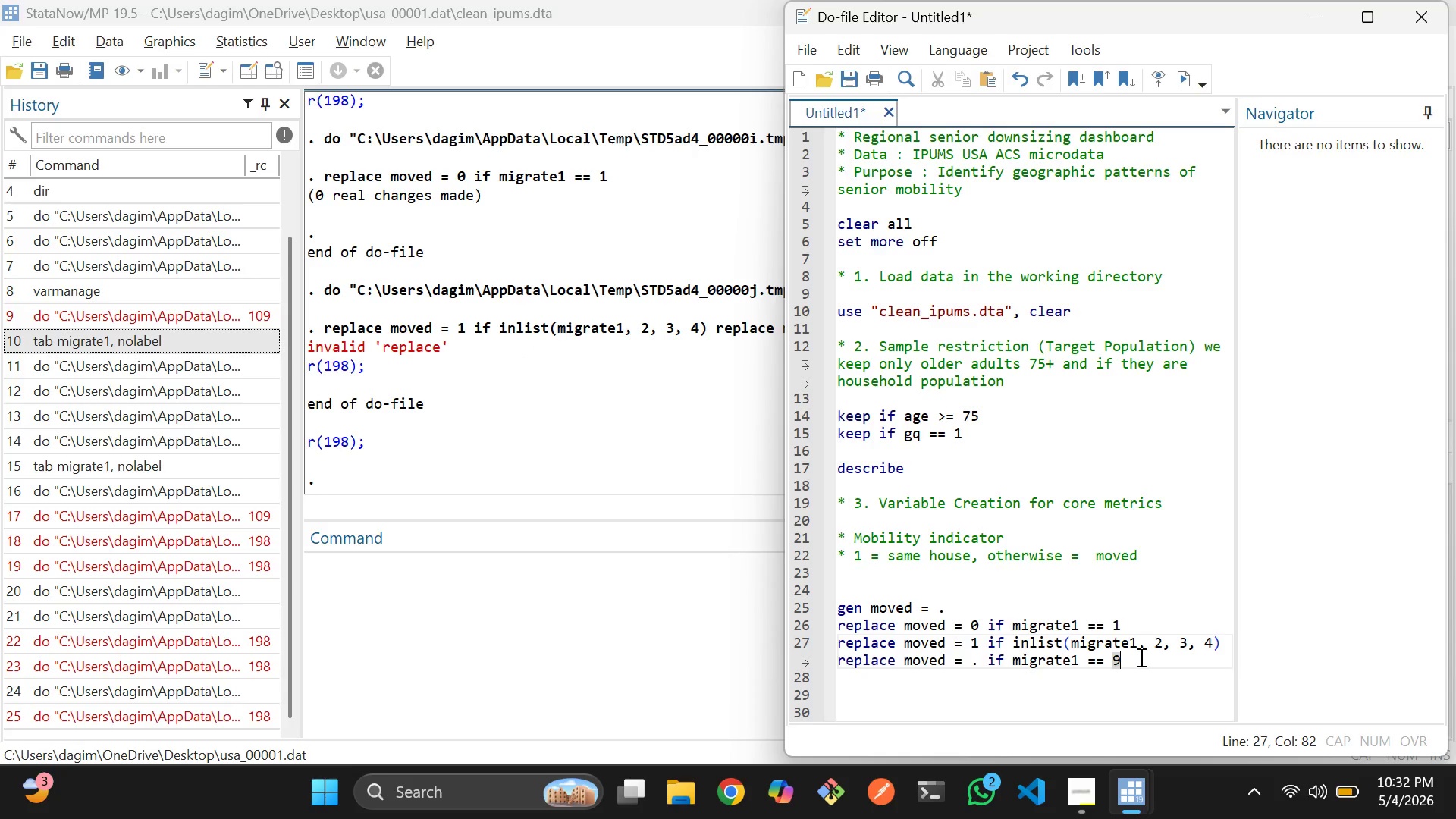 
left_click_drag(start_coordinate=[1140, 657], to_coordinate=[908, 657])
 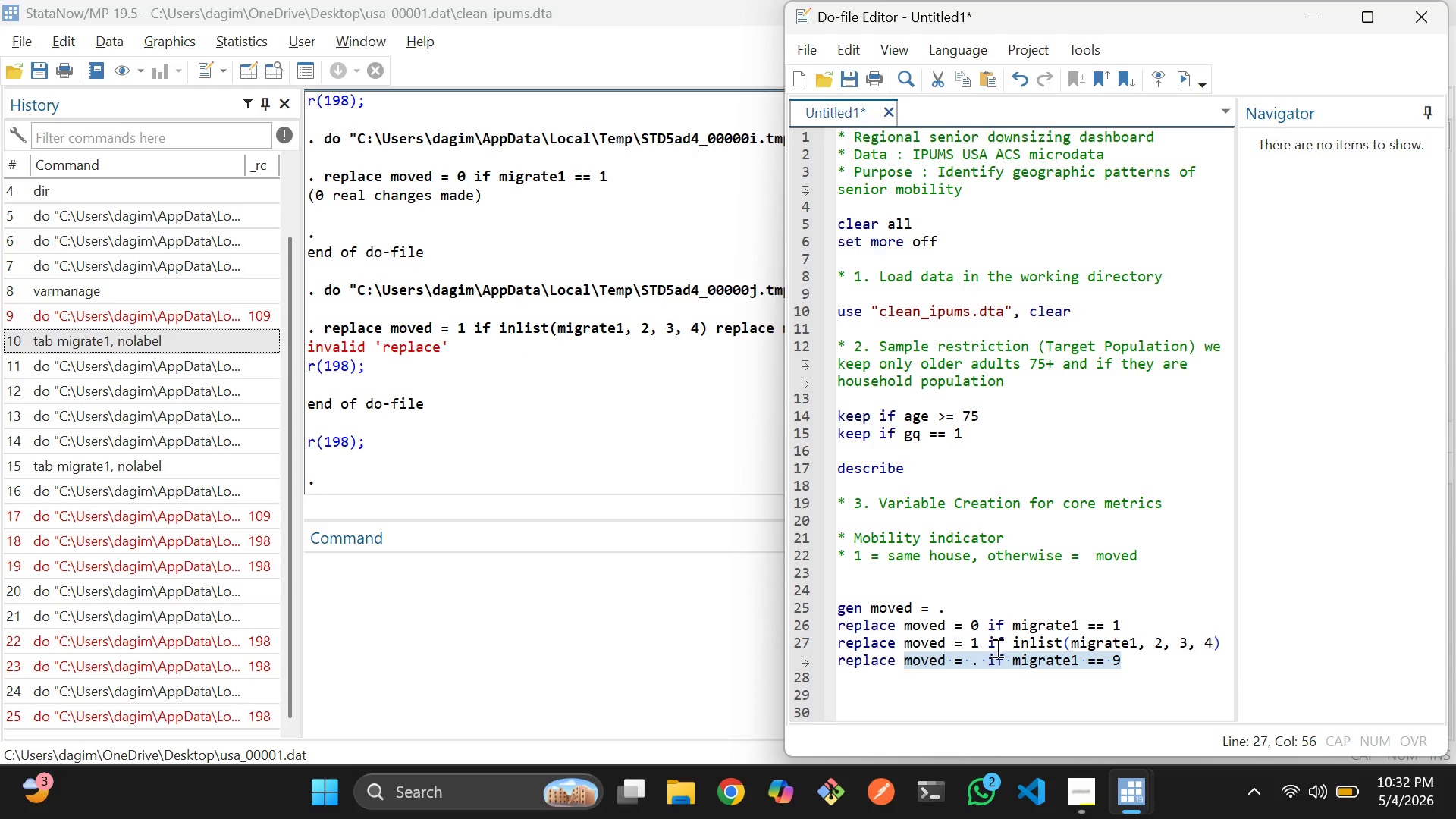 
left_click([997, 648])
 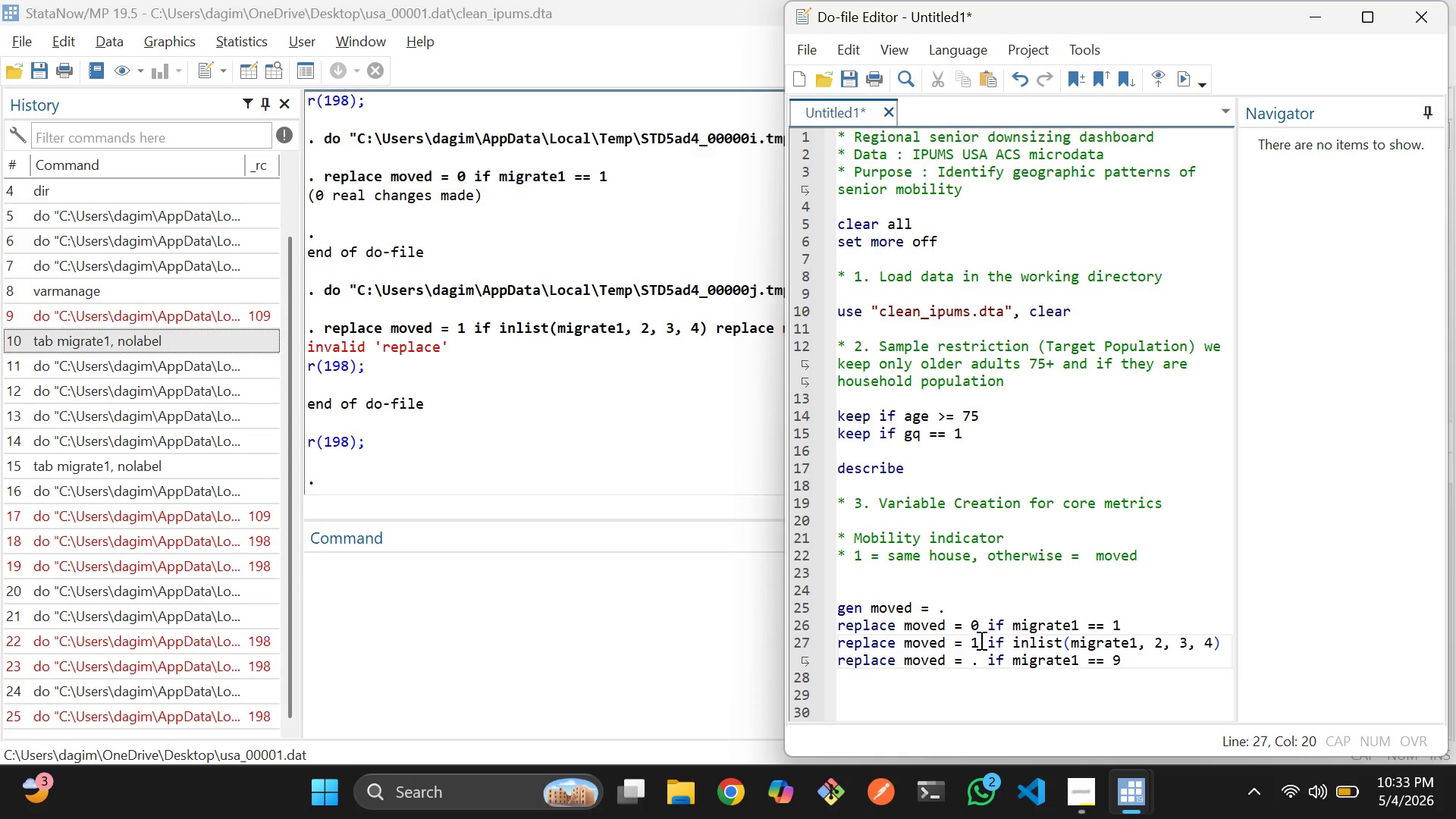 
wait(41.56)
 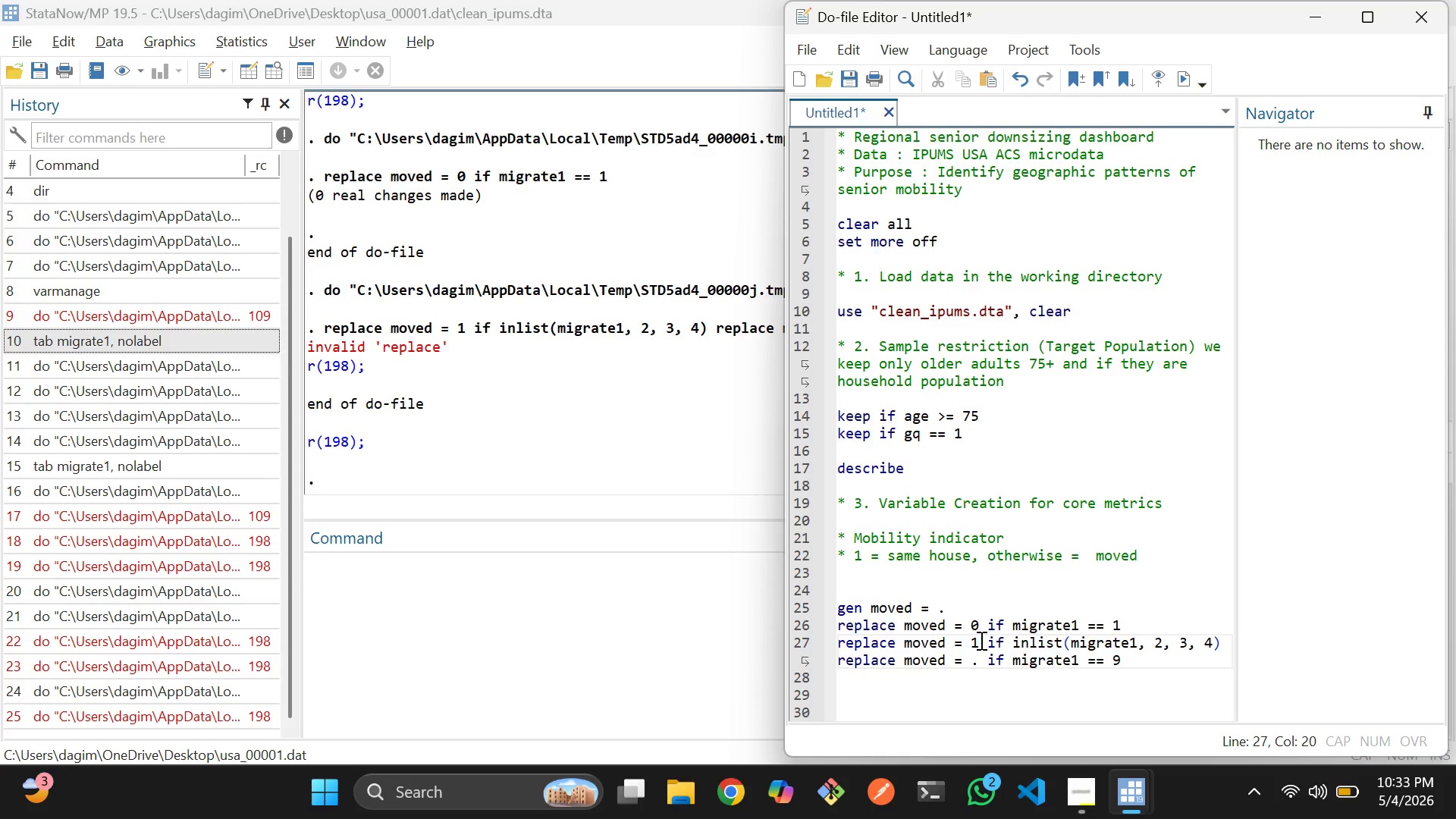 
scroll: coordinate [890, 513], scroll_direction: up, amount: 1.0
 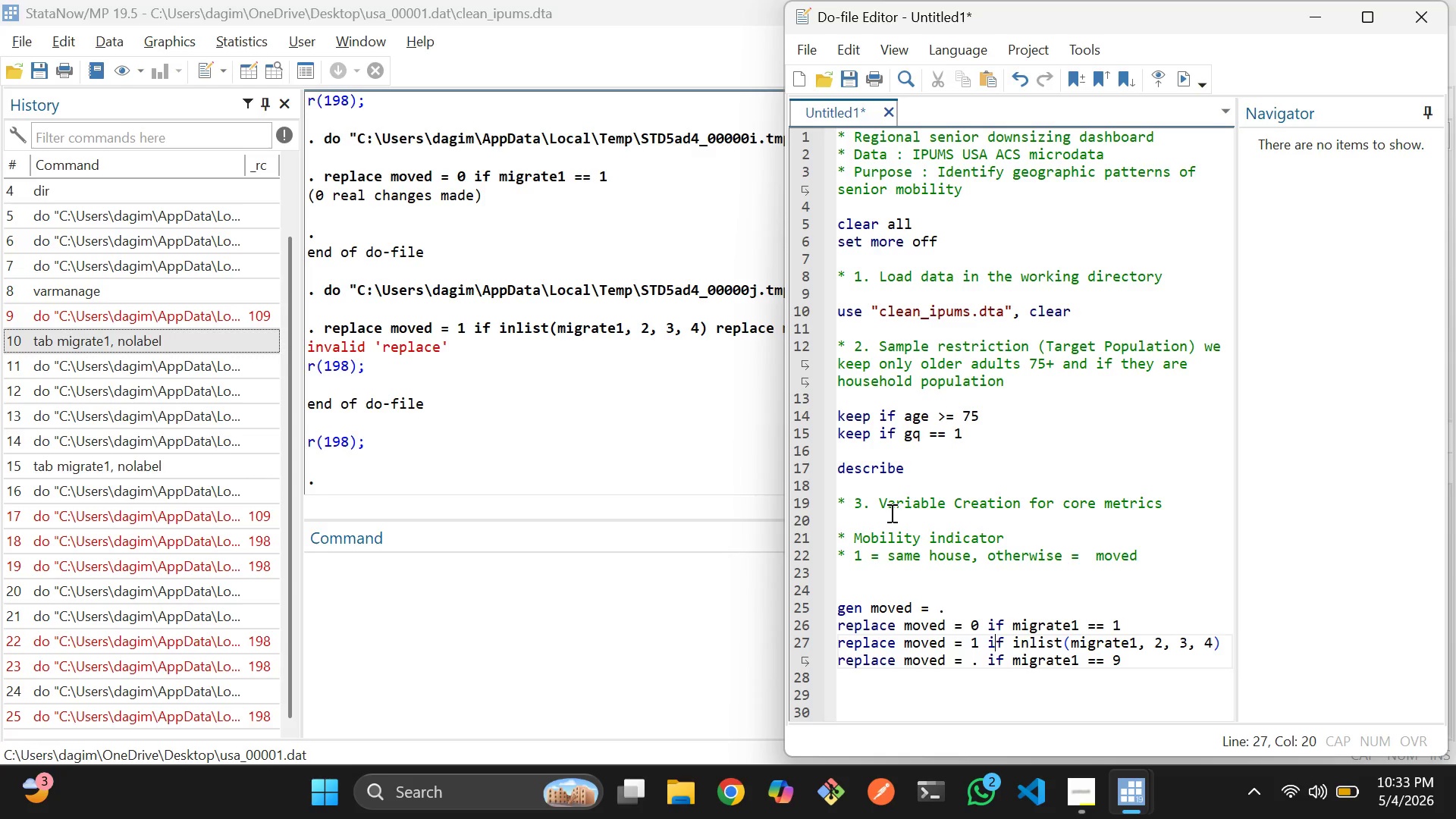 
scroll: coordinate [890, 513], scroll_direction: none, amount: 0.0
 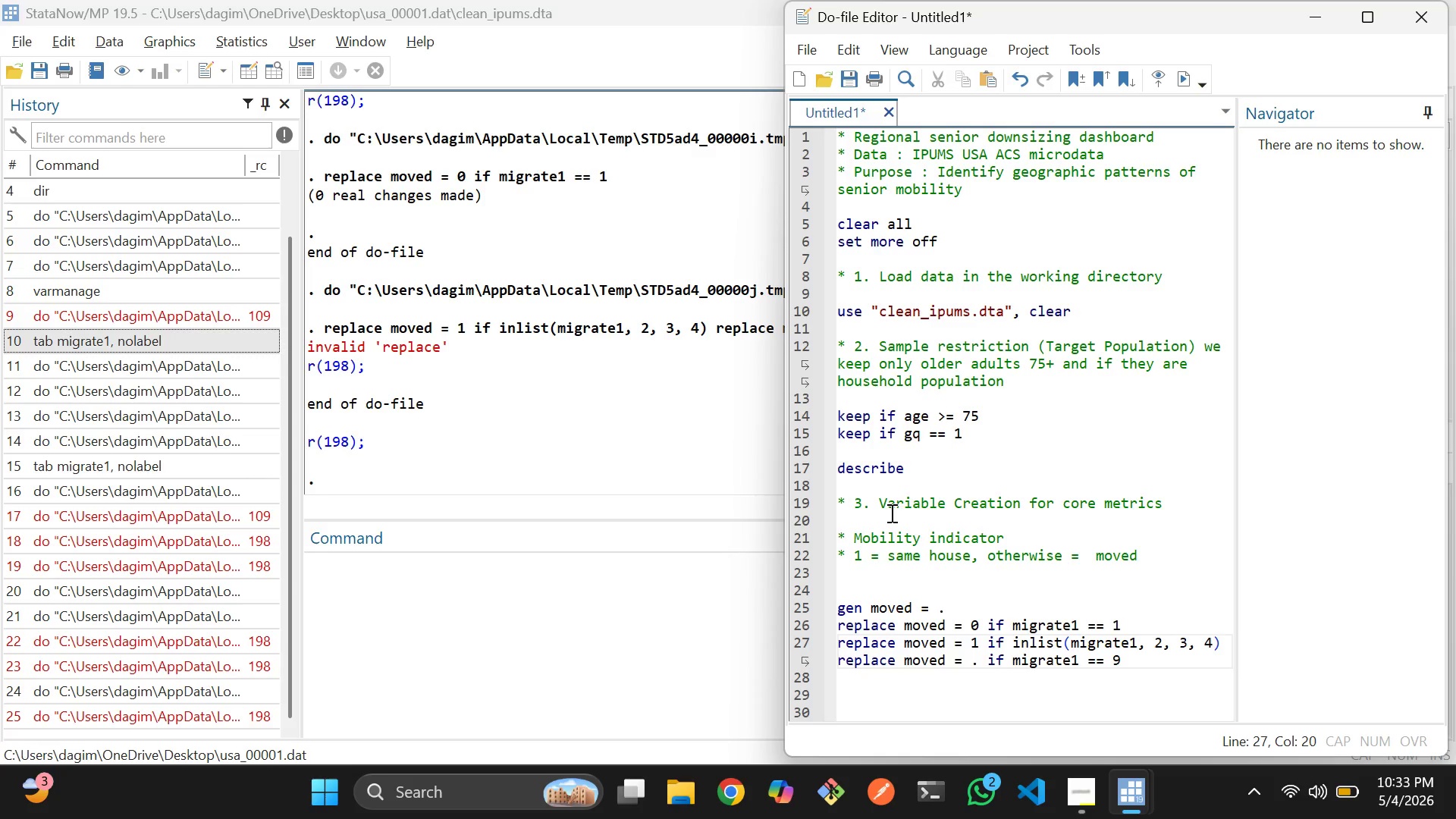 
scroll: coordinate [890, 513], scroll_direction: up, amount: 1.0
 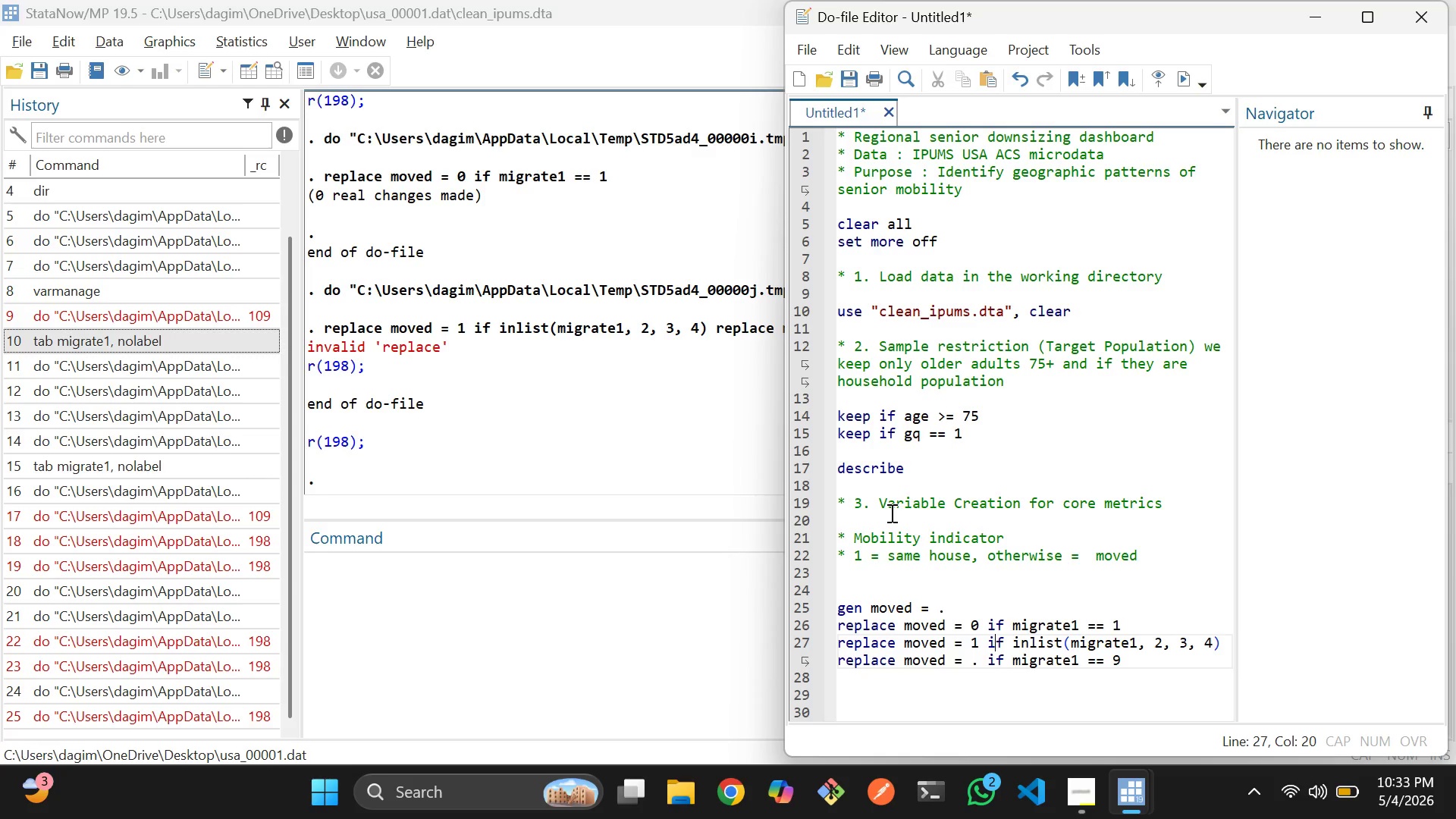 
scroll: coordinate [890, 513], scroll_direction: none, amount: 0.0
 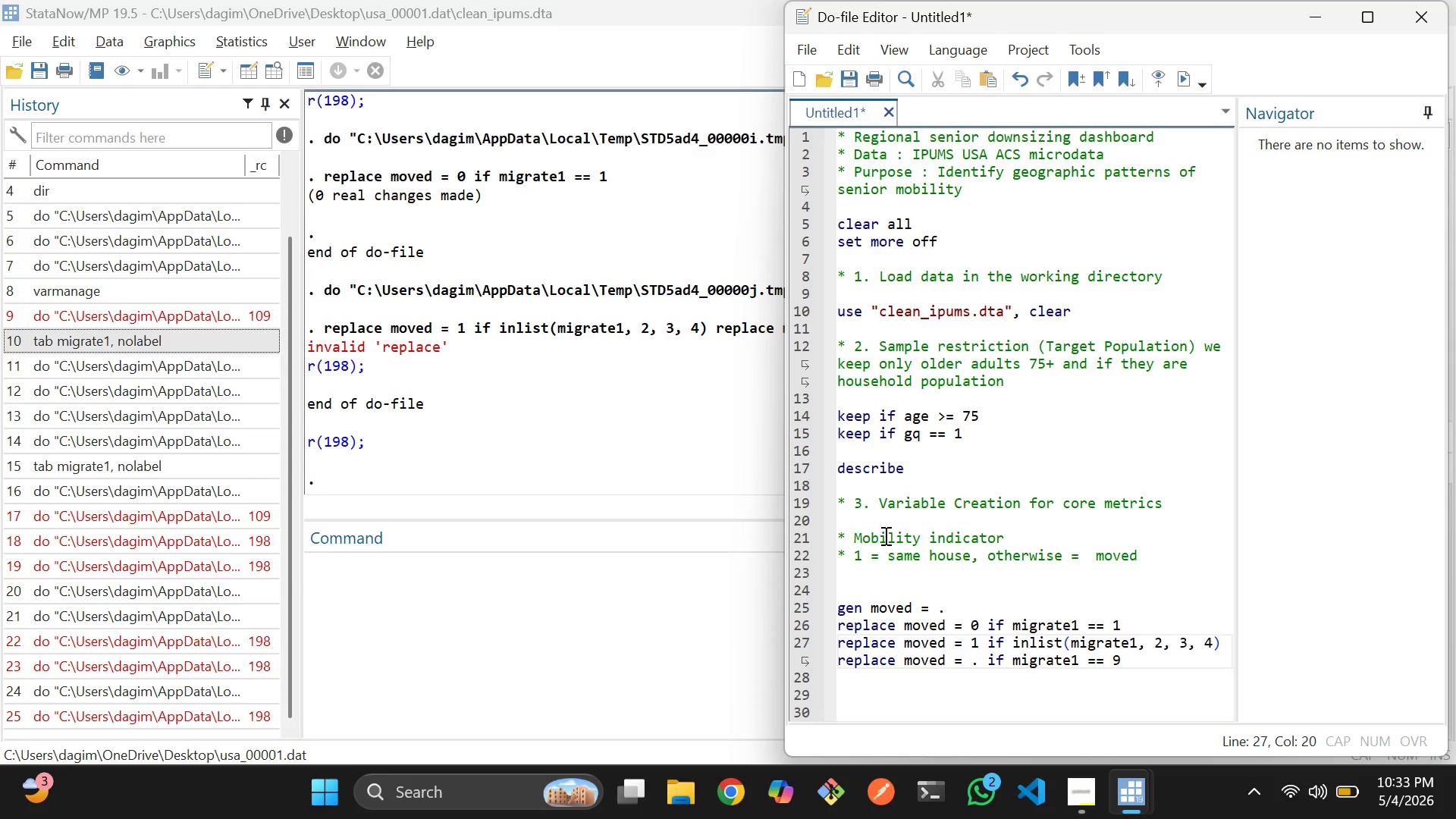 
left_click([499, 620])
 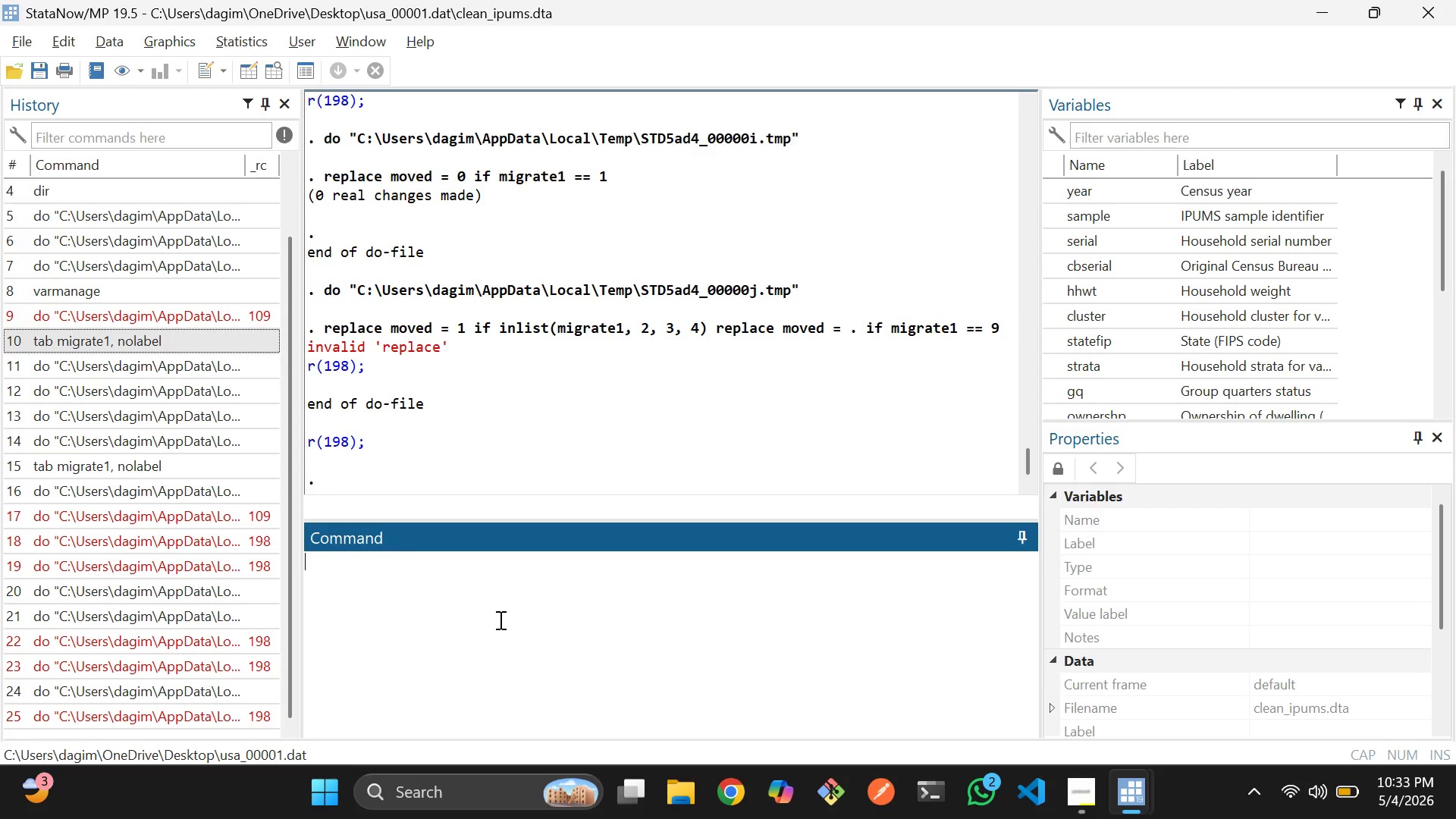 
type(describe migrate1)
 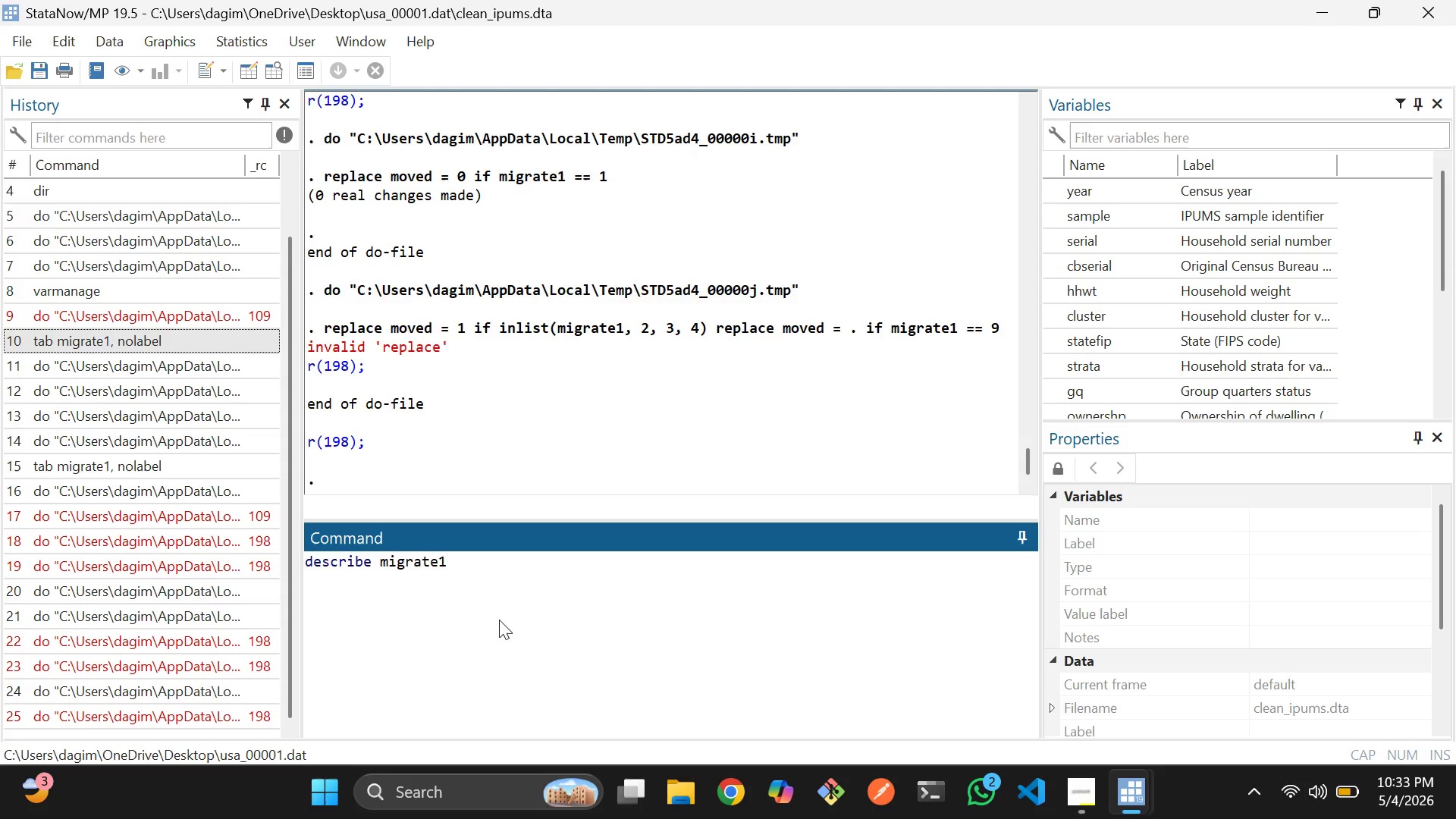 
key(Enter)
 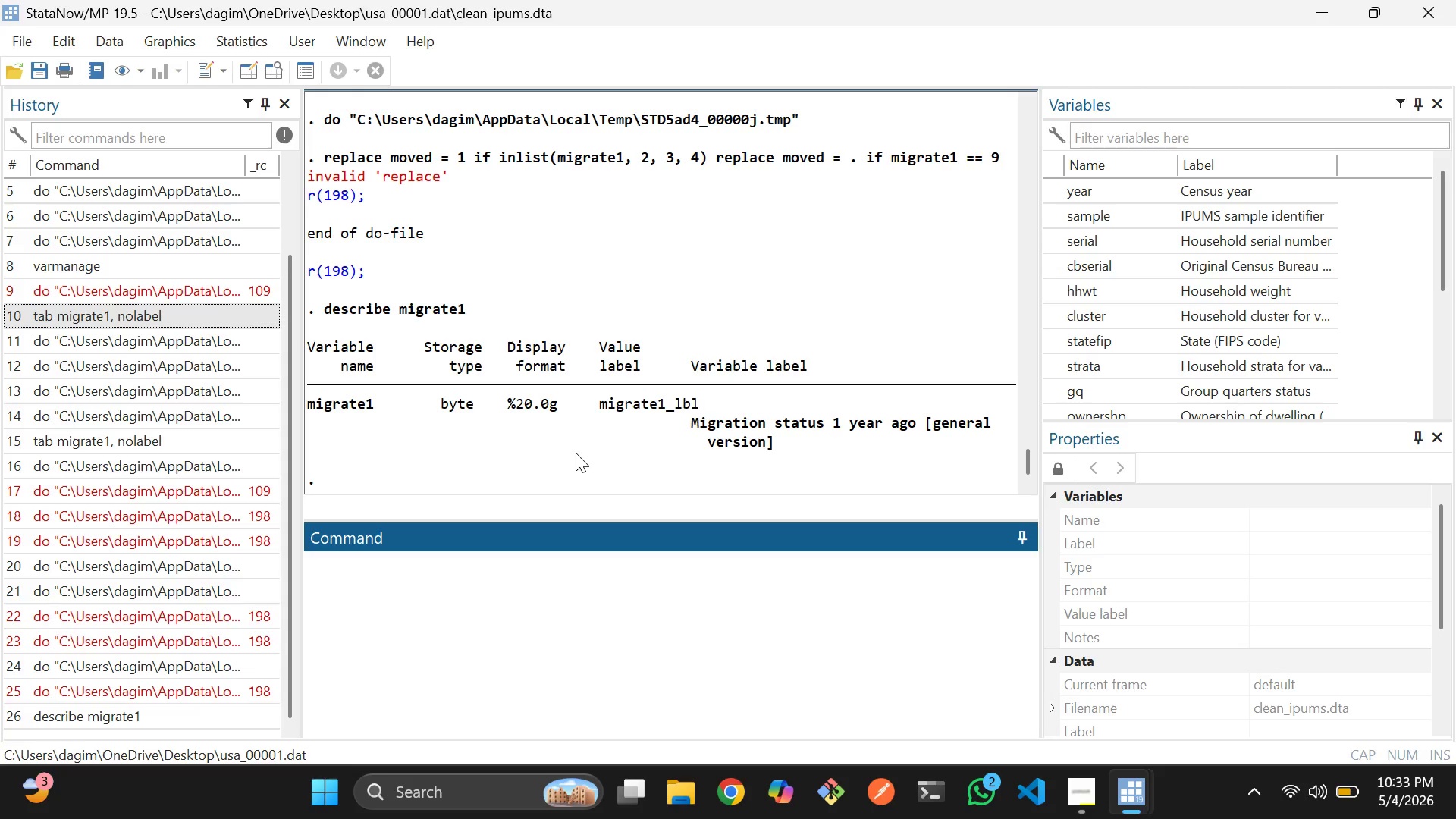 
wait(9.31)
 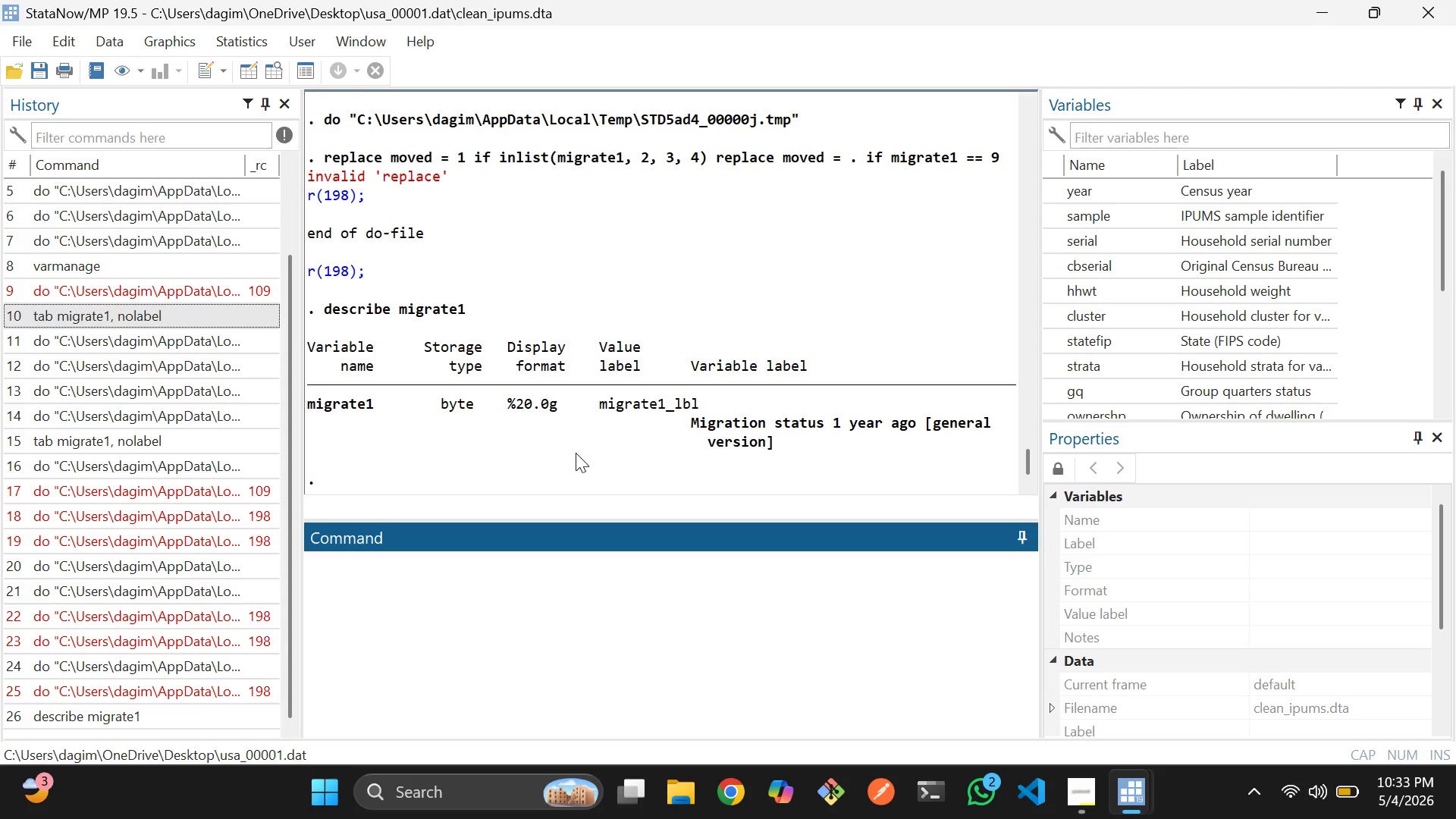 
type(tab migrate1, nolabel)
 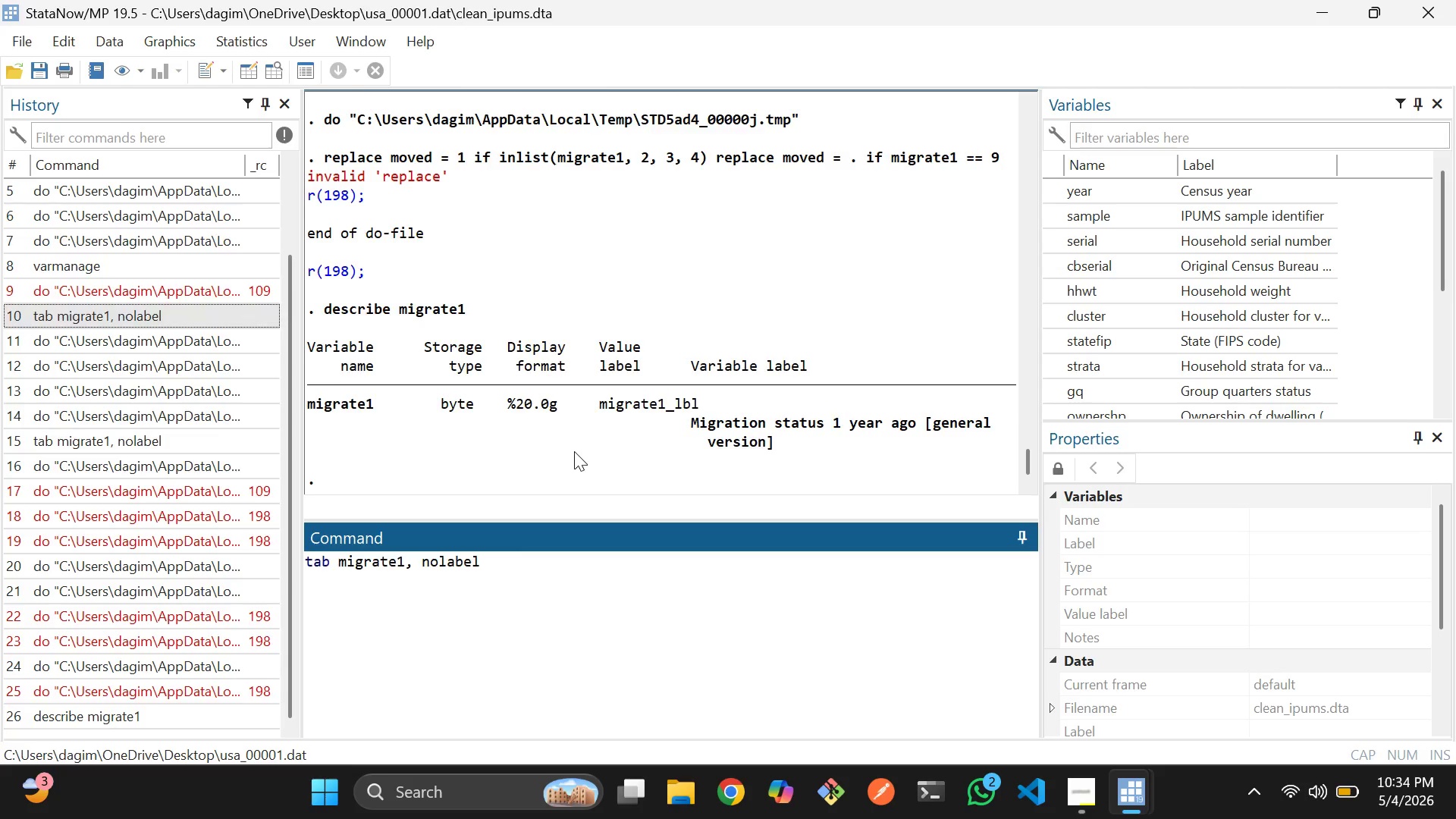 
key(Enter)
 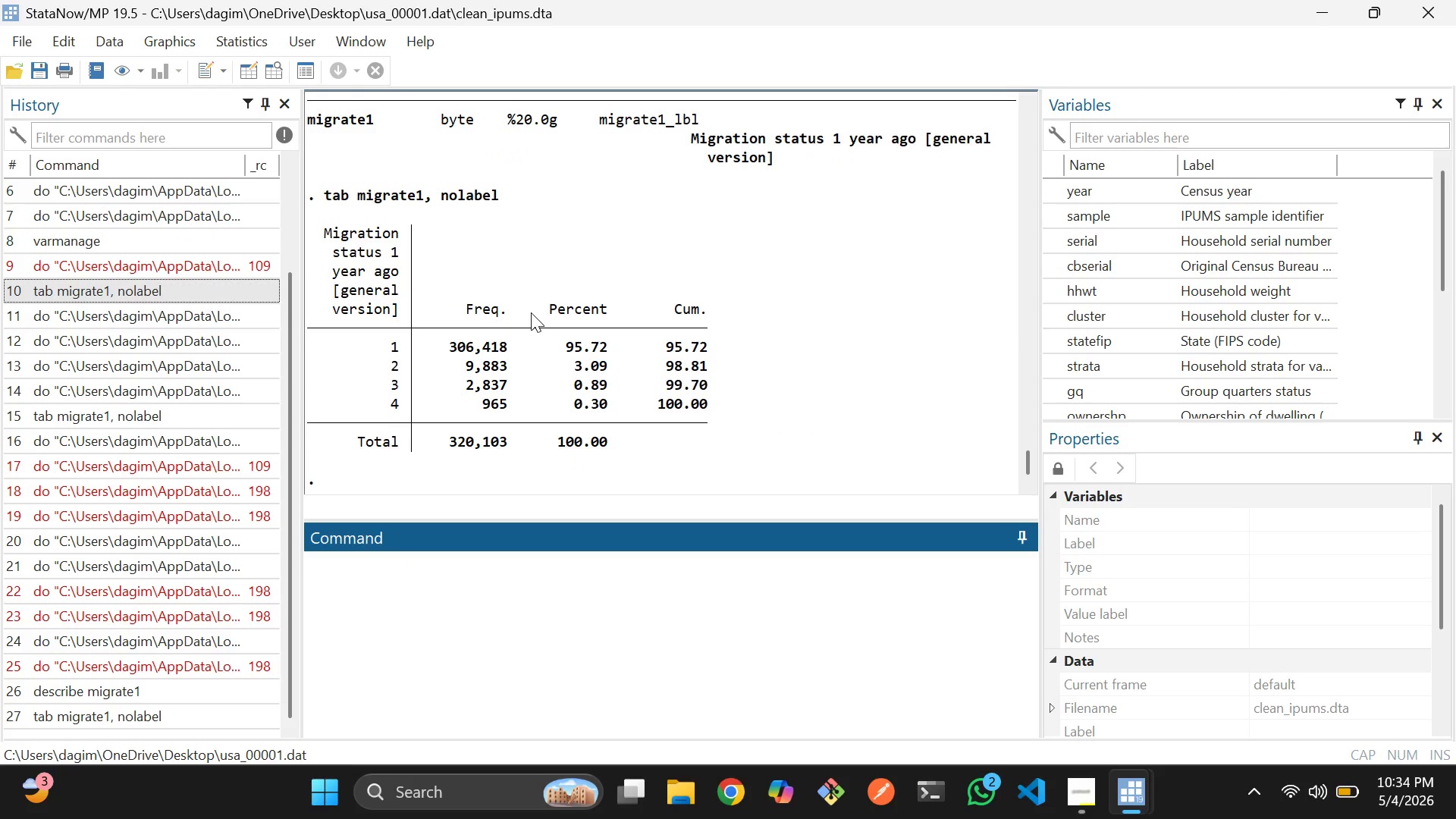 
scroll: coordinate [538, 310], scroll_direction: down, amount: 1.0
 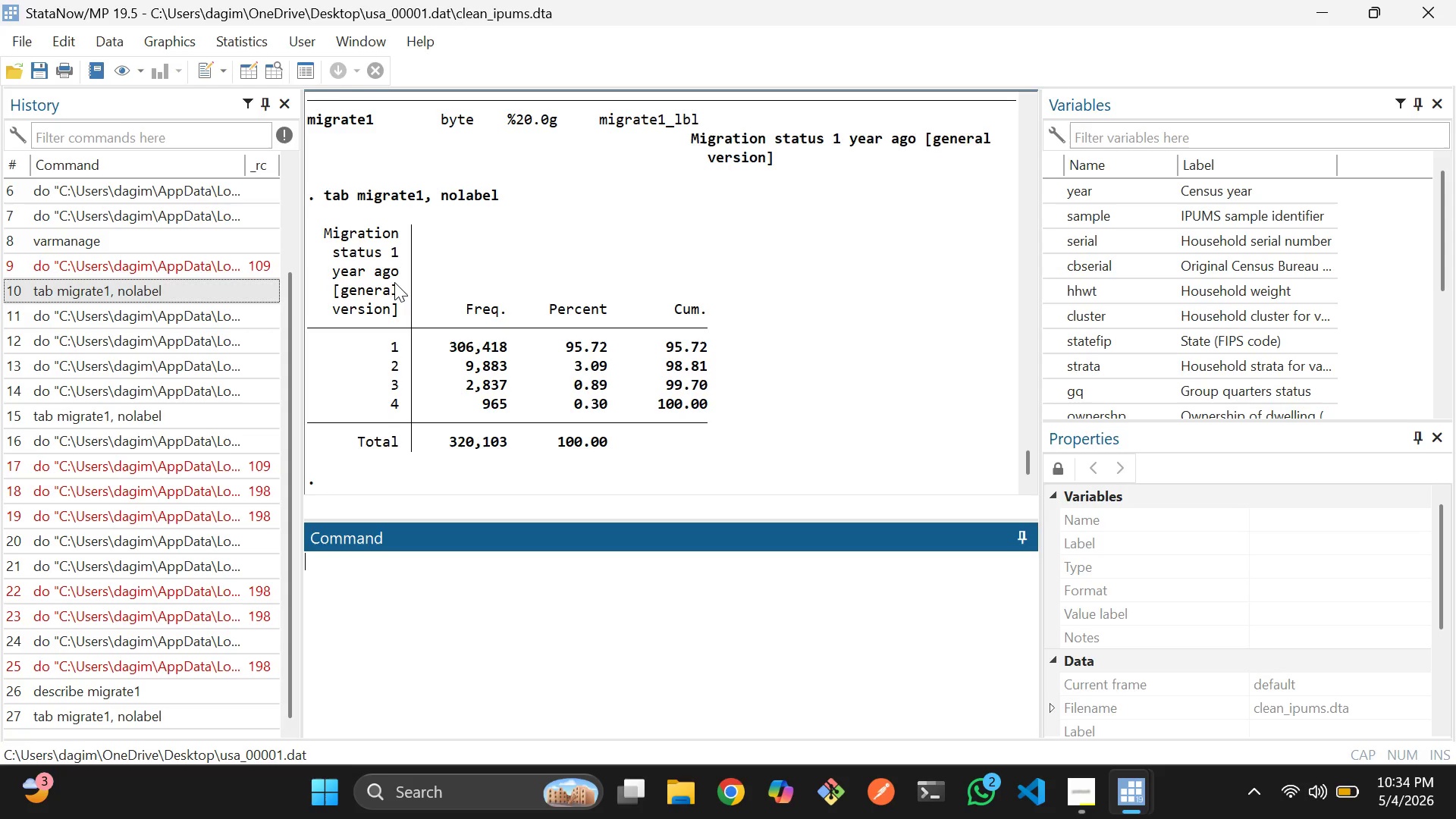 
wait(18.01)
 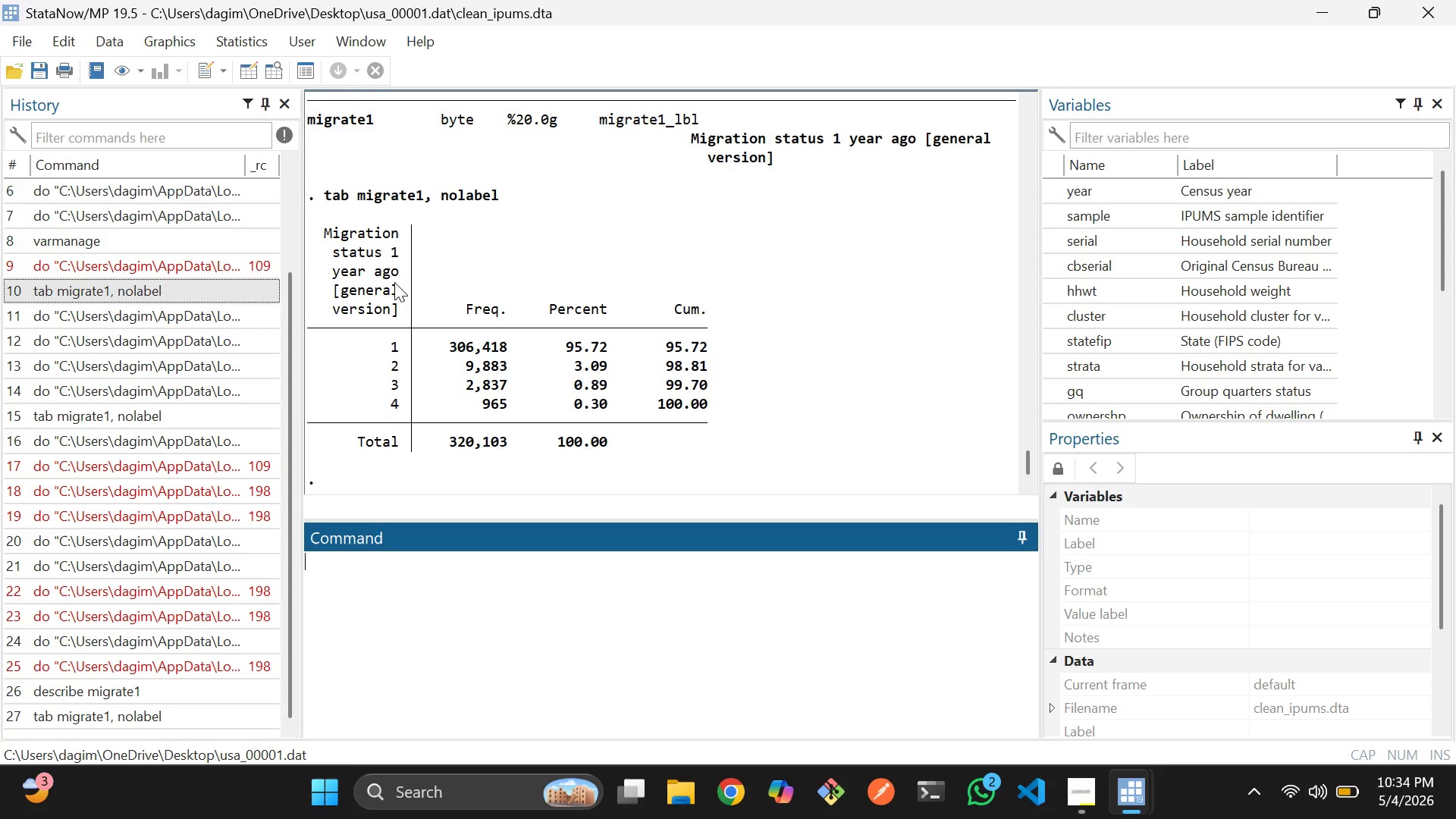 
left_click([426, 633])
 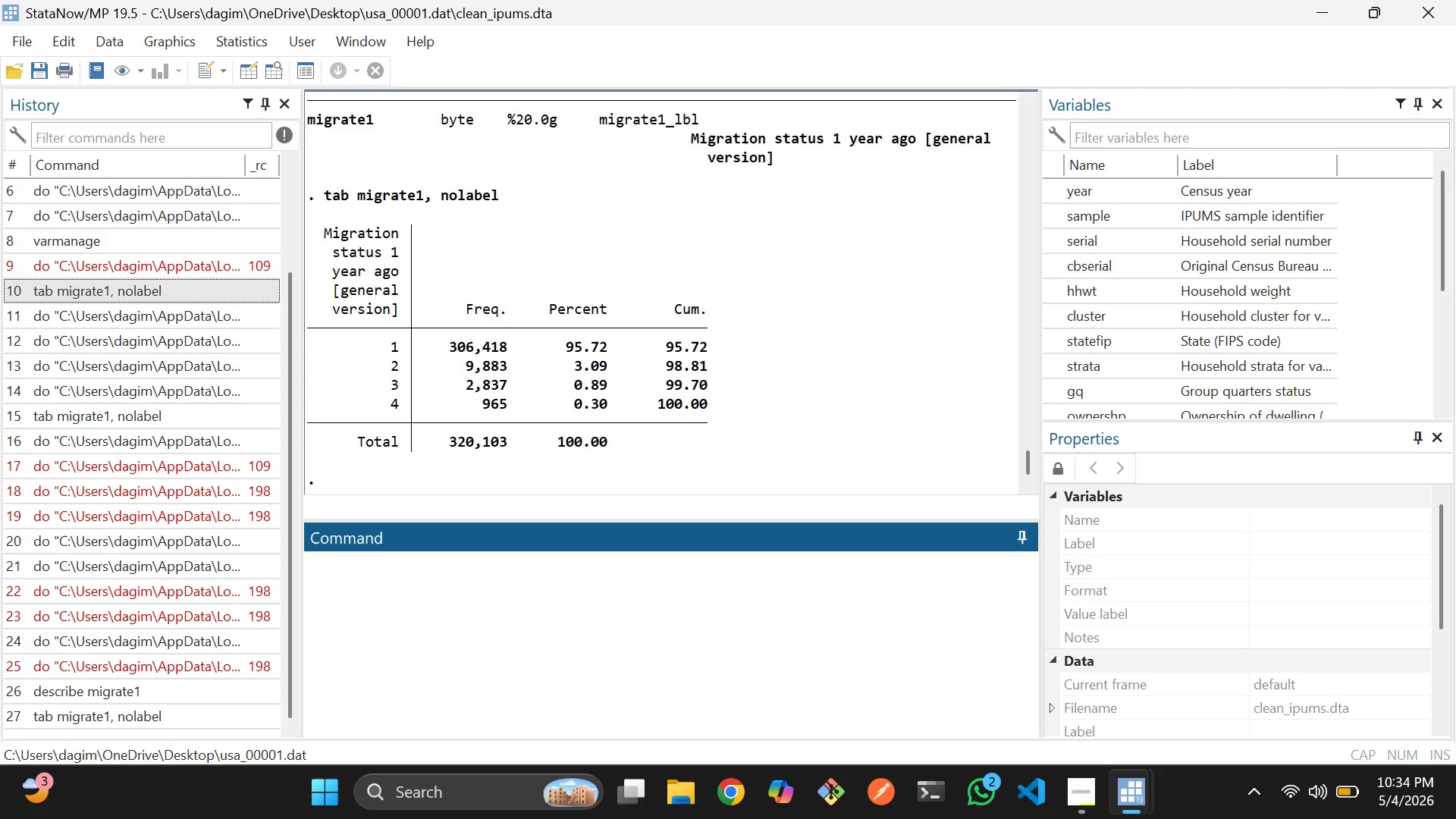 
type(varmanage)
 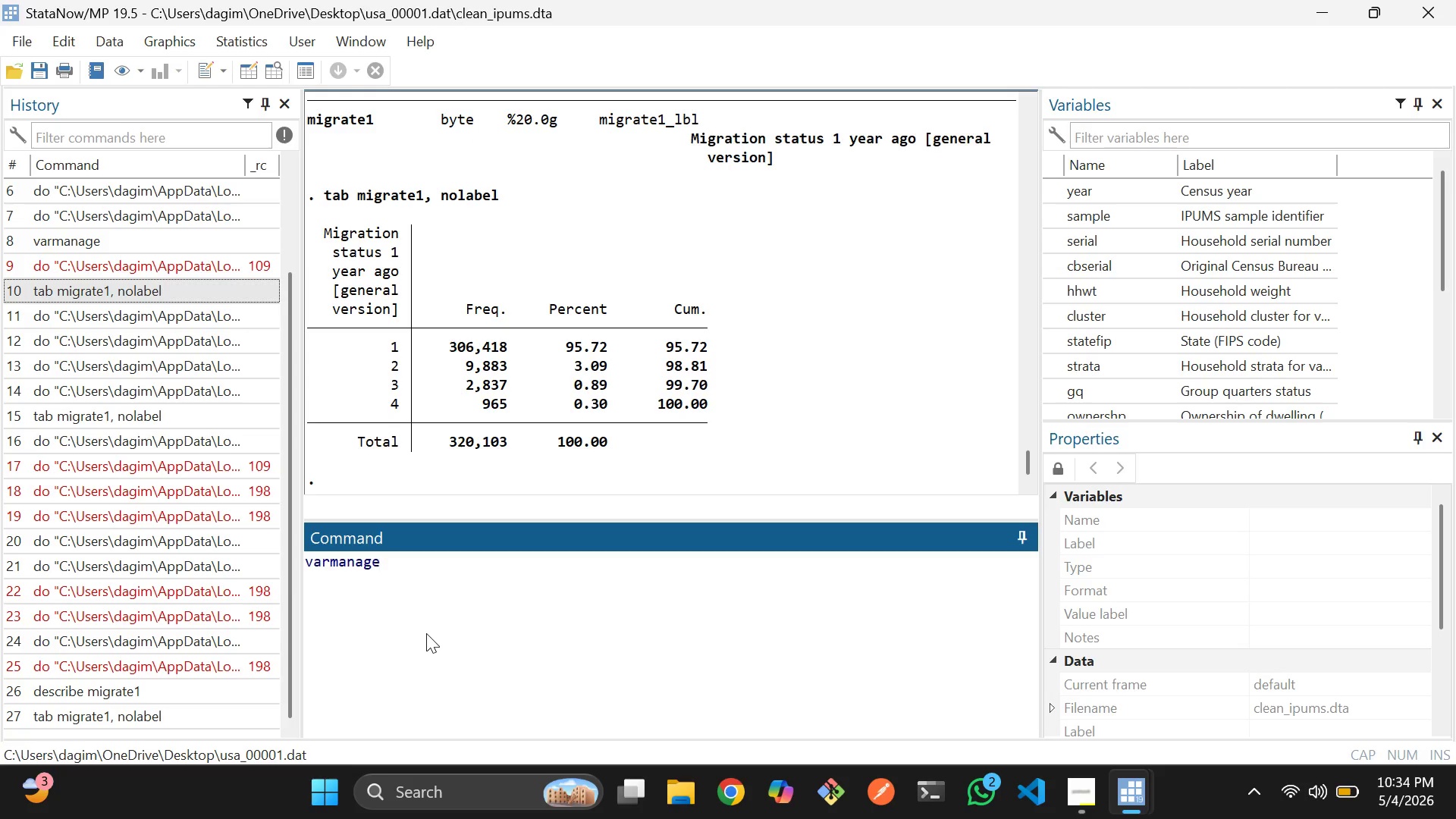 
key(Enter)
 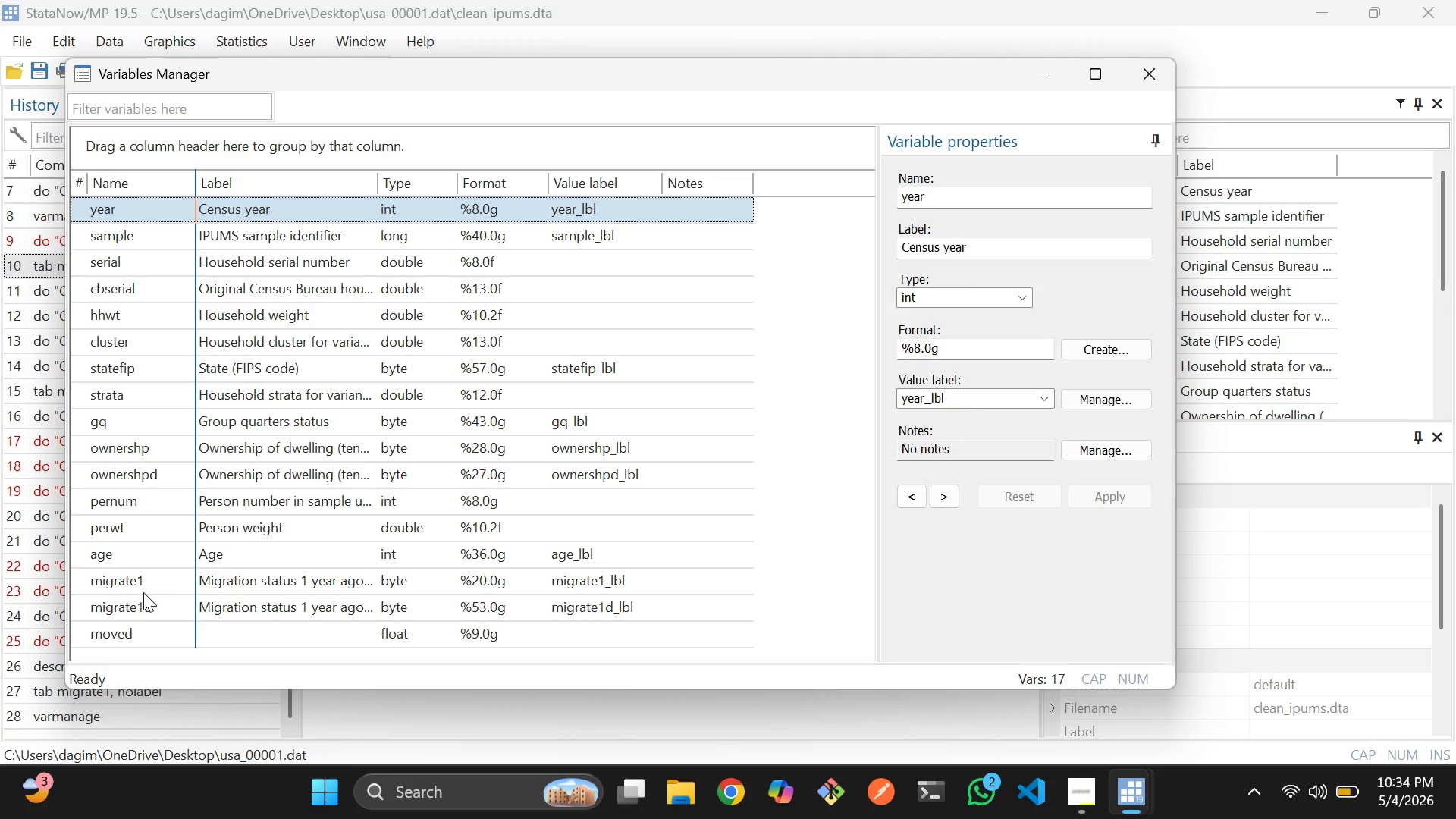 
left_click([129, 579])
 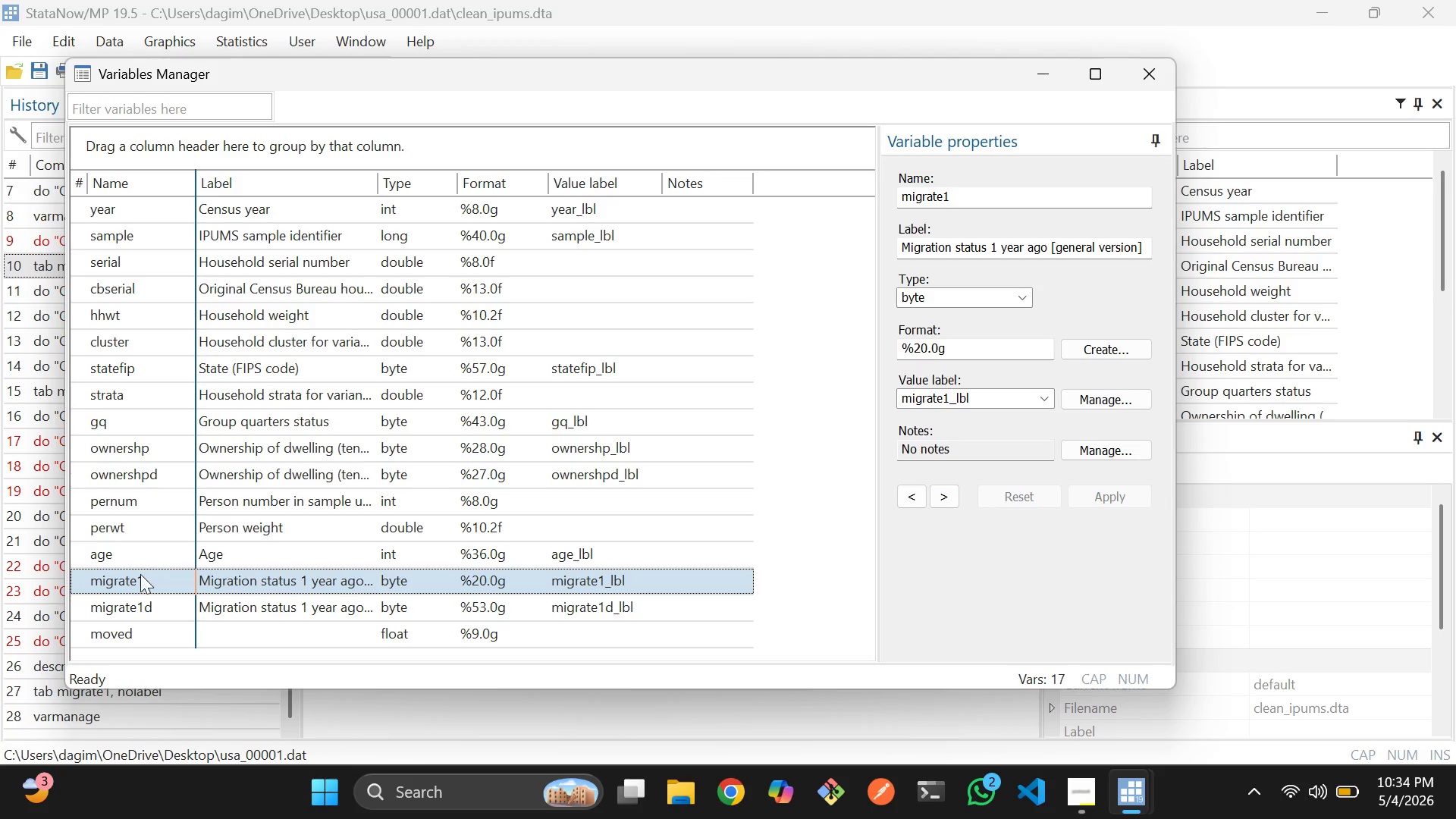 
double_click([140, 579])
 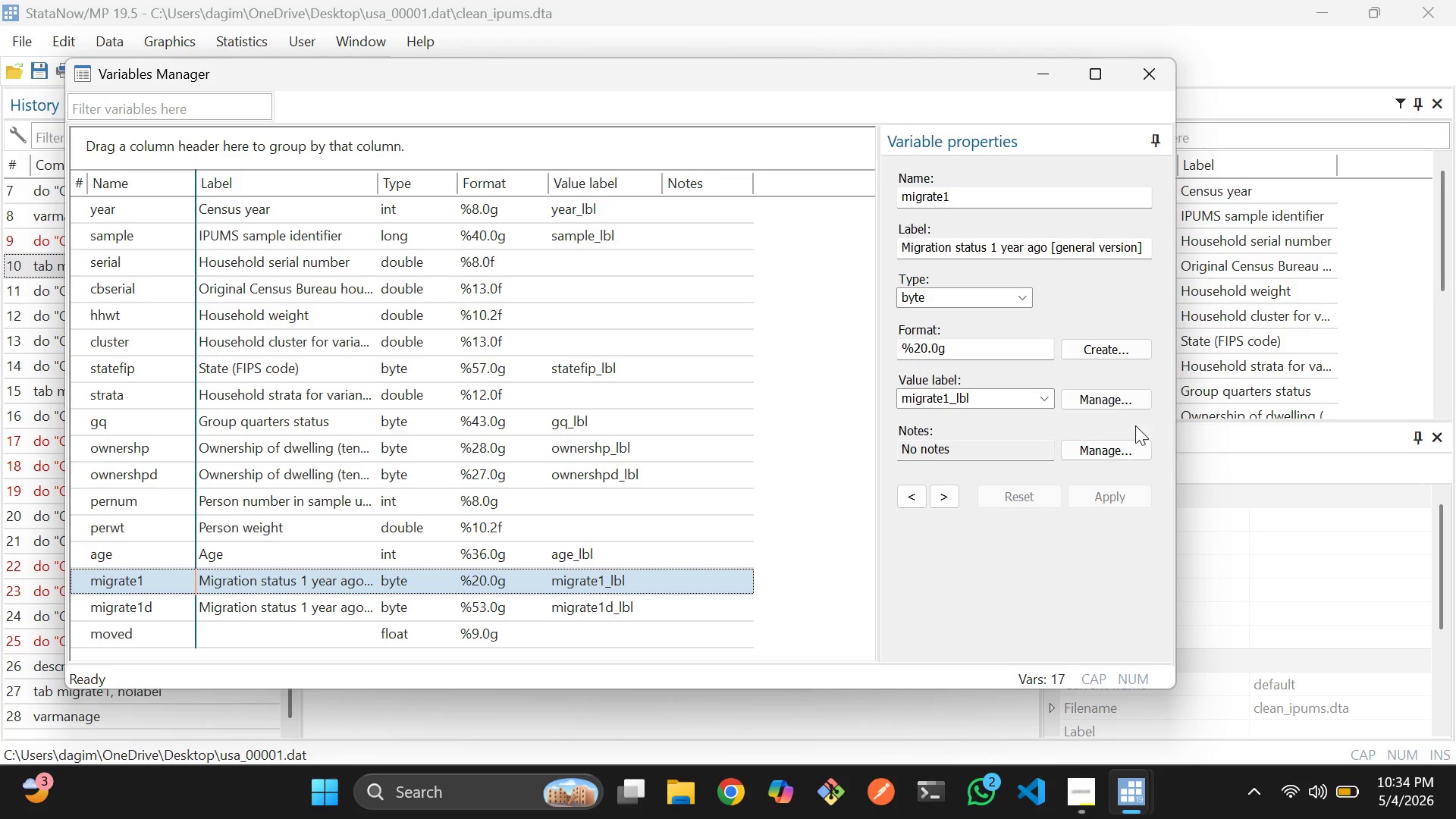 
left_click([1116, 405])
 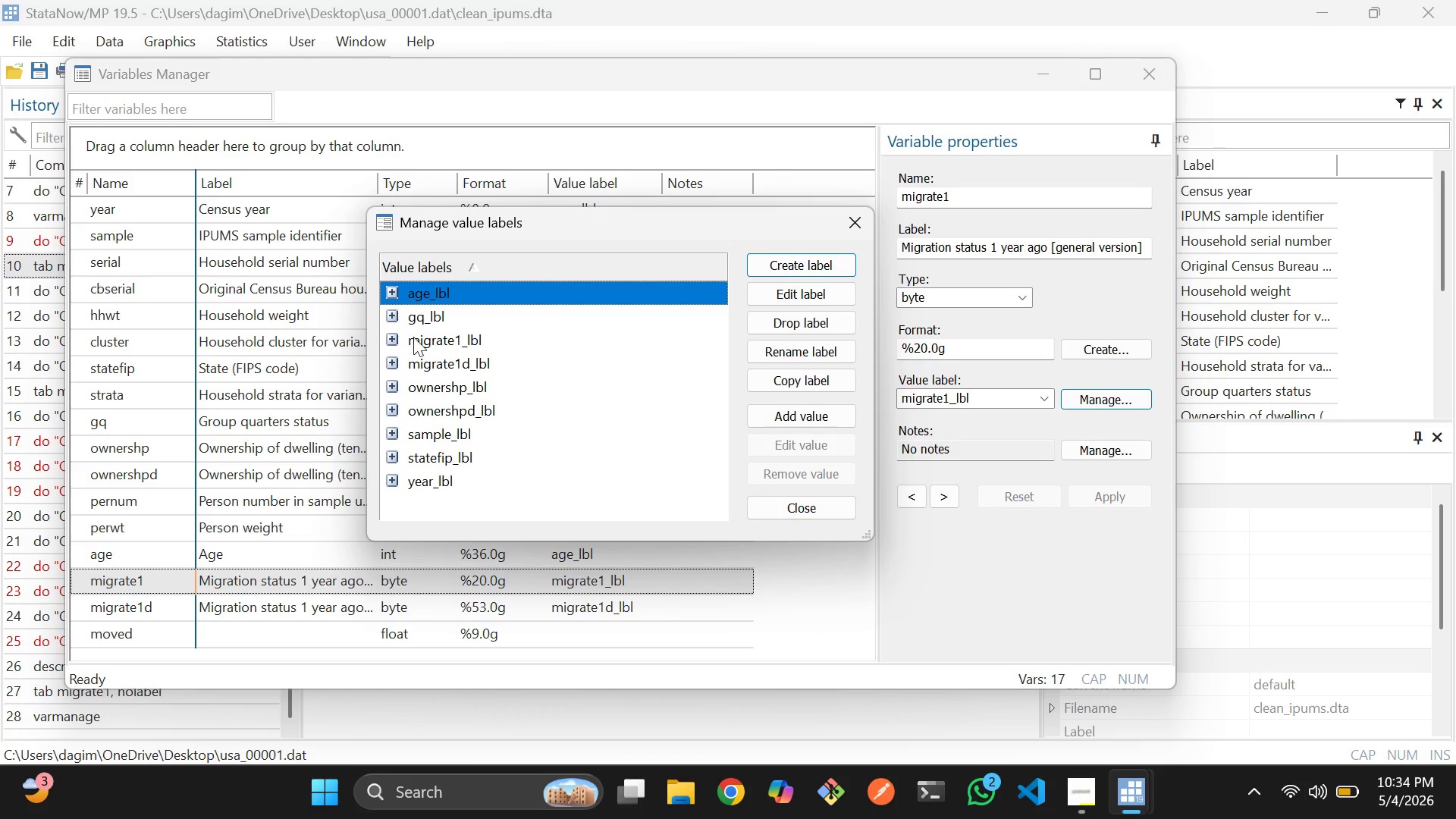 
left_click([396, 337])
 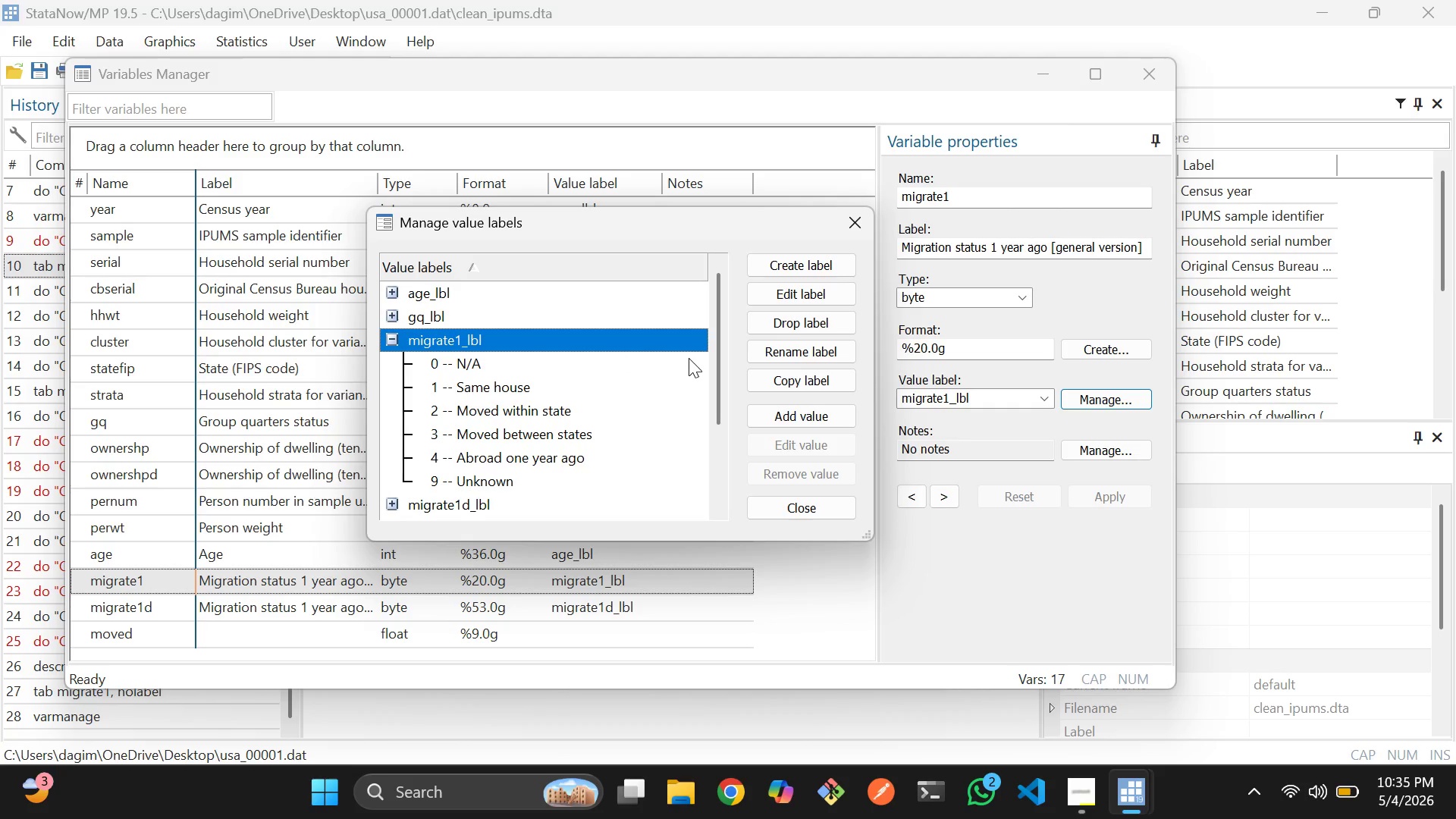 
wait(73.5)
 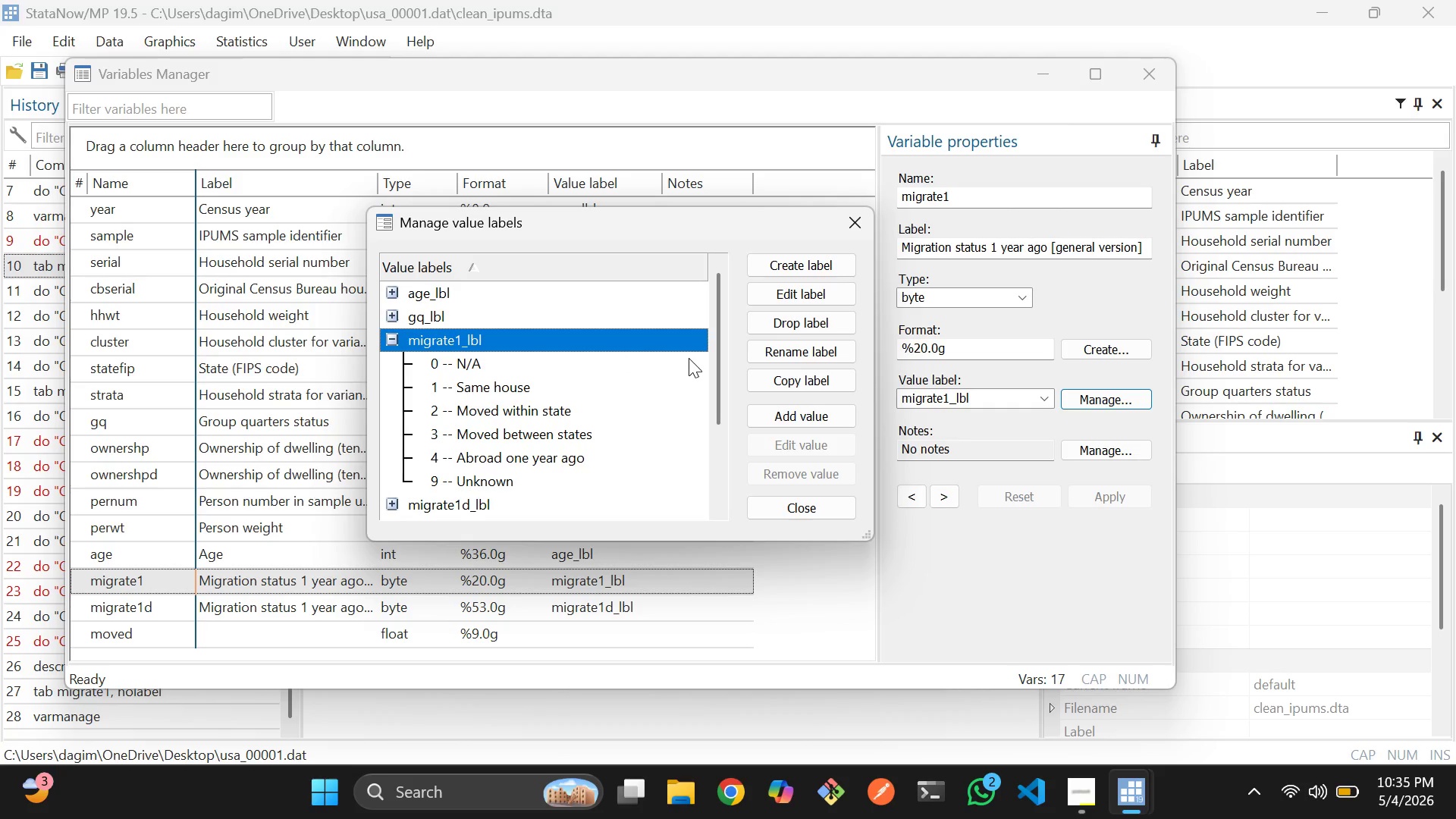 
left_click([862, 214])
 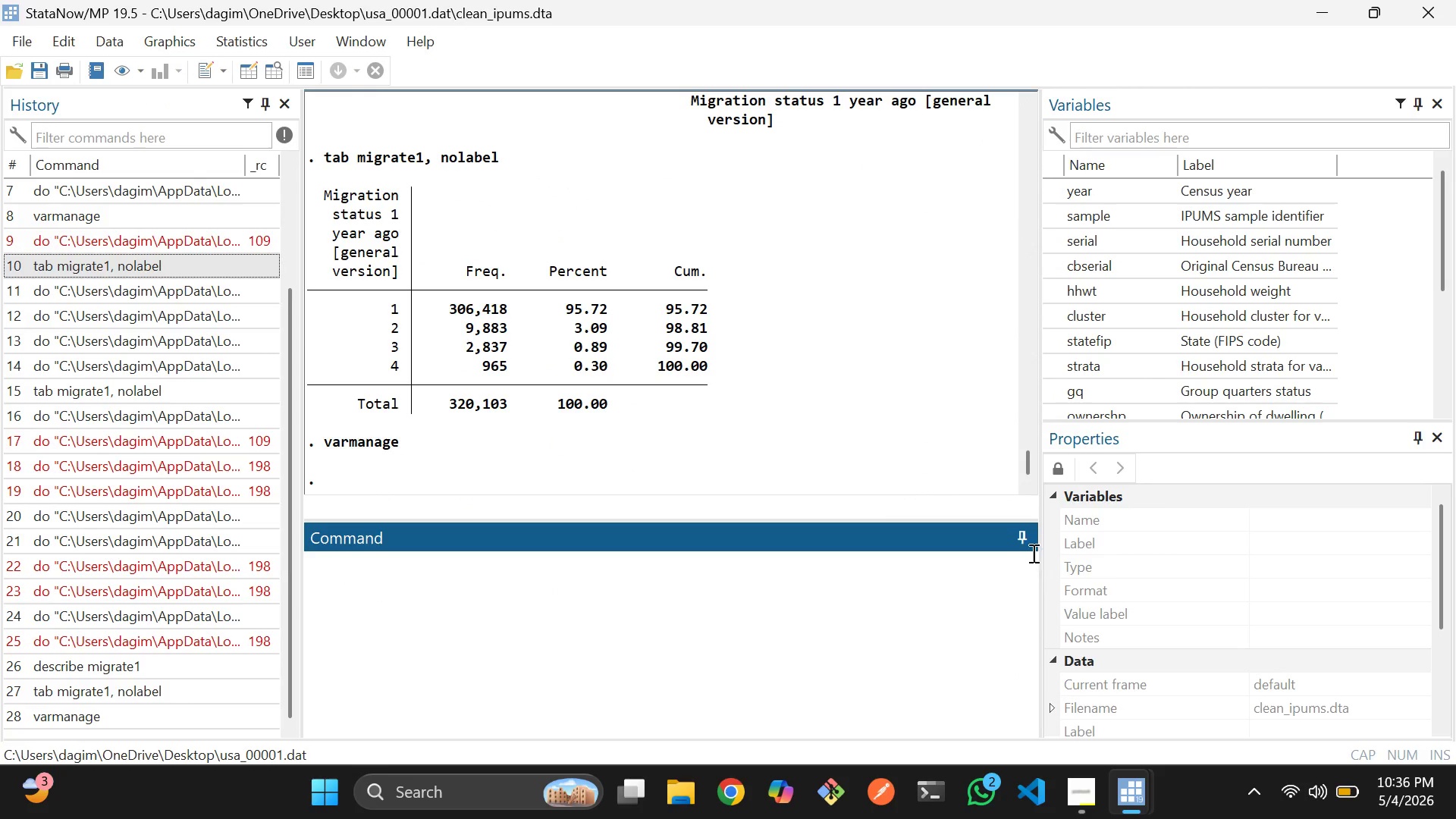 
wait(27.2)
 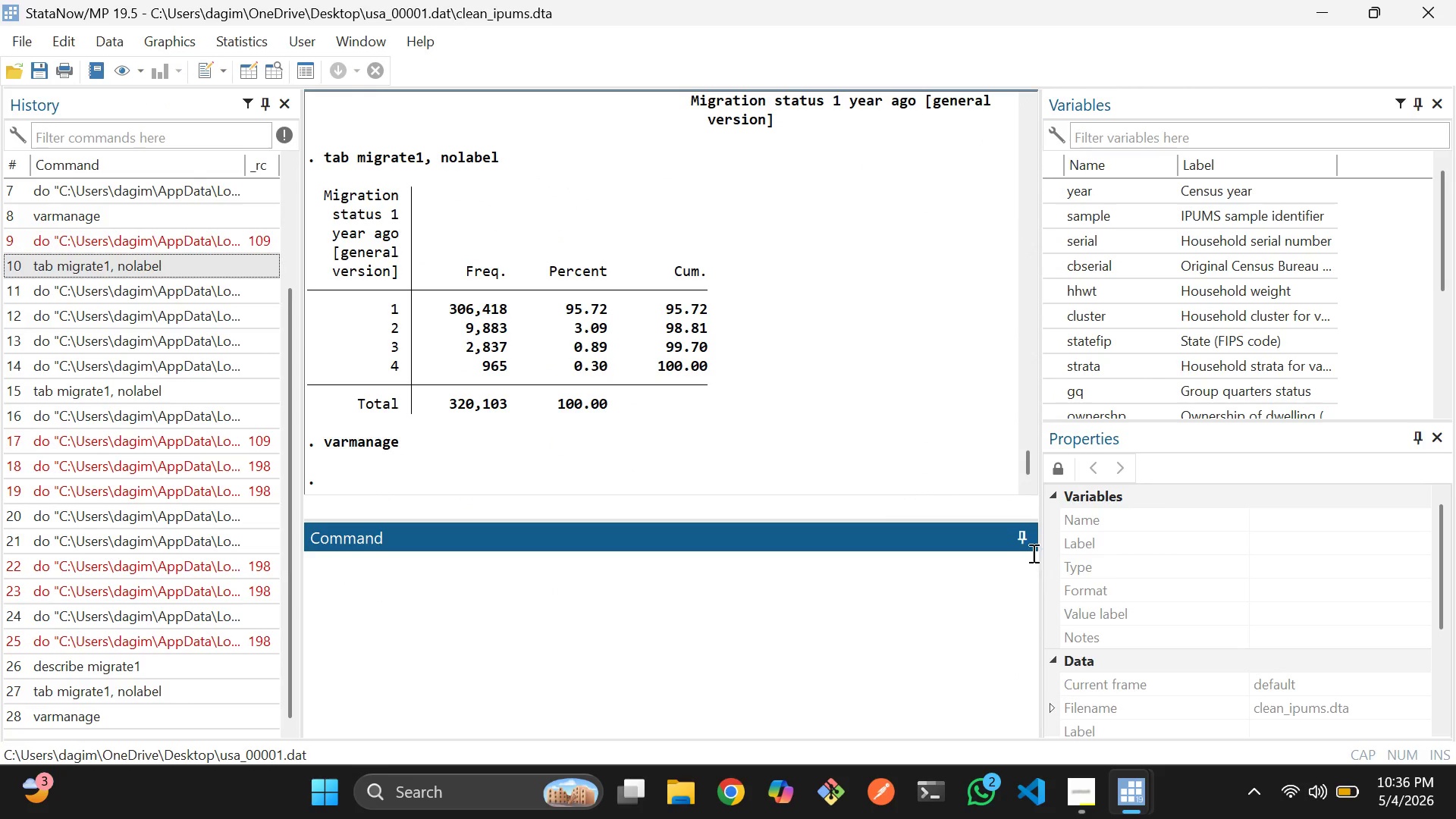 
key(Alt+AltLeft)
 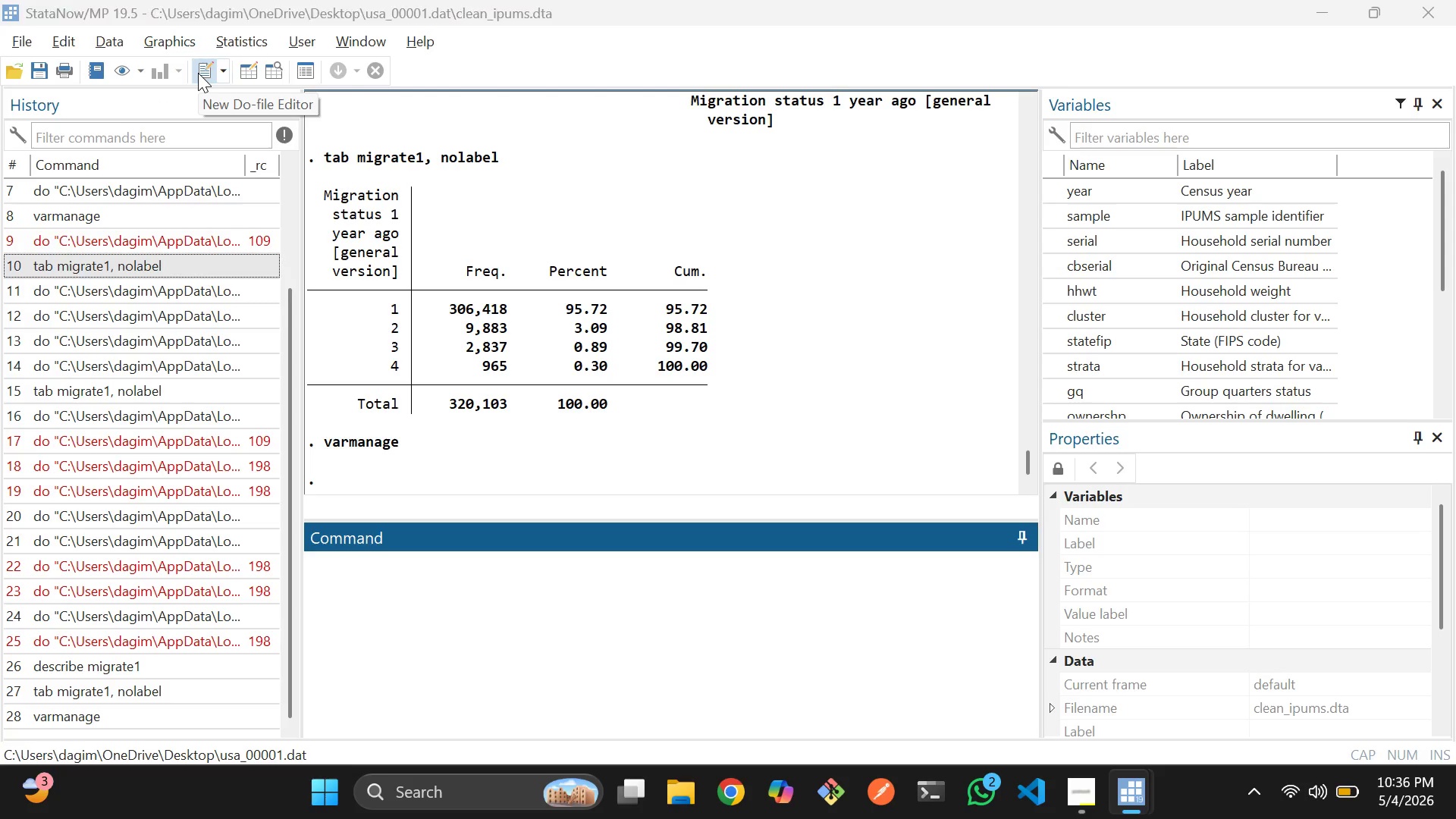 
key(Alt+Tab)
 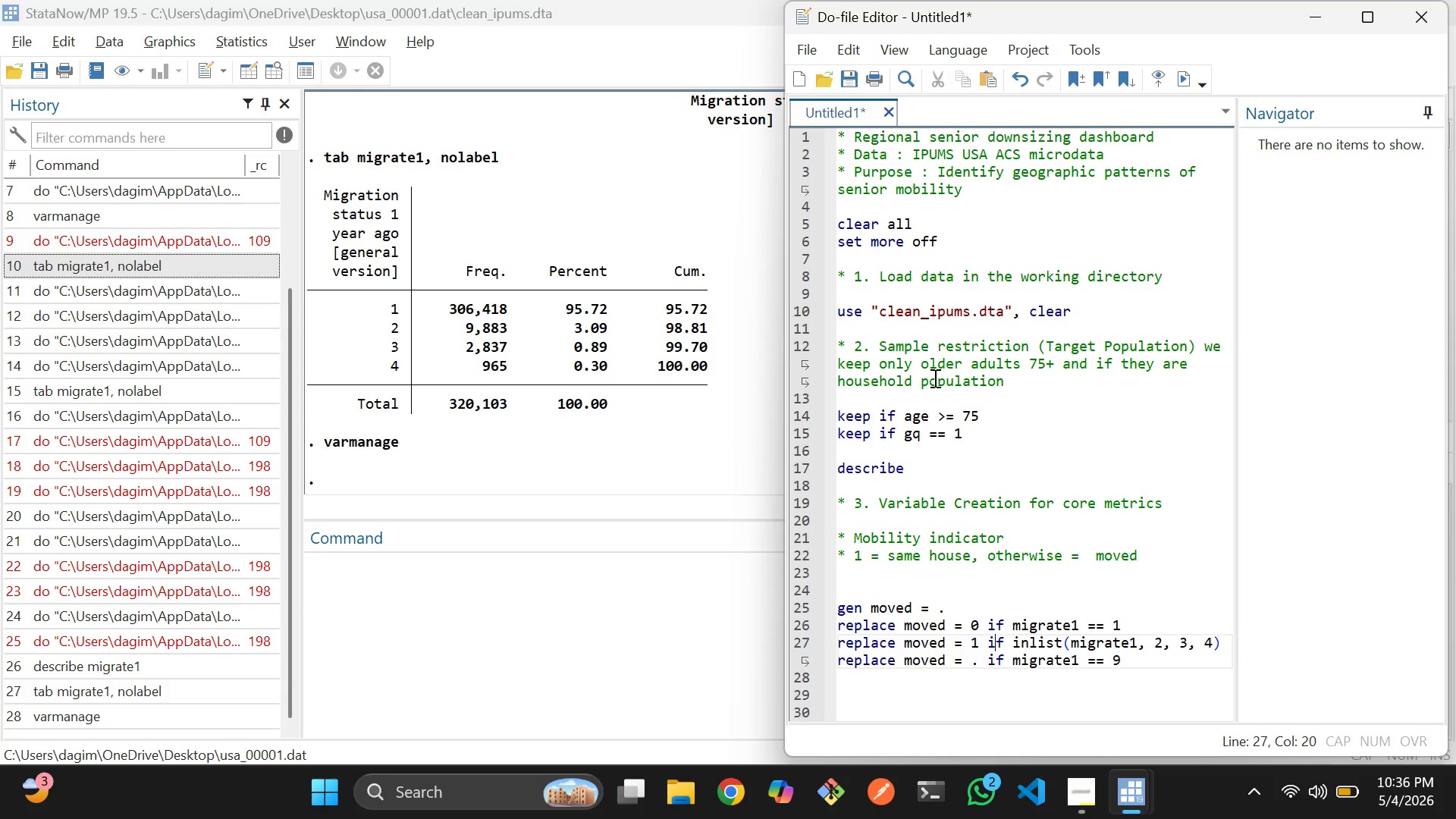 
wait(17.97)
 